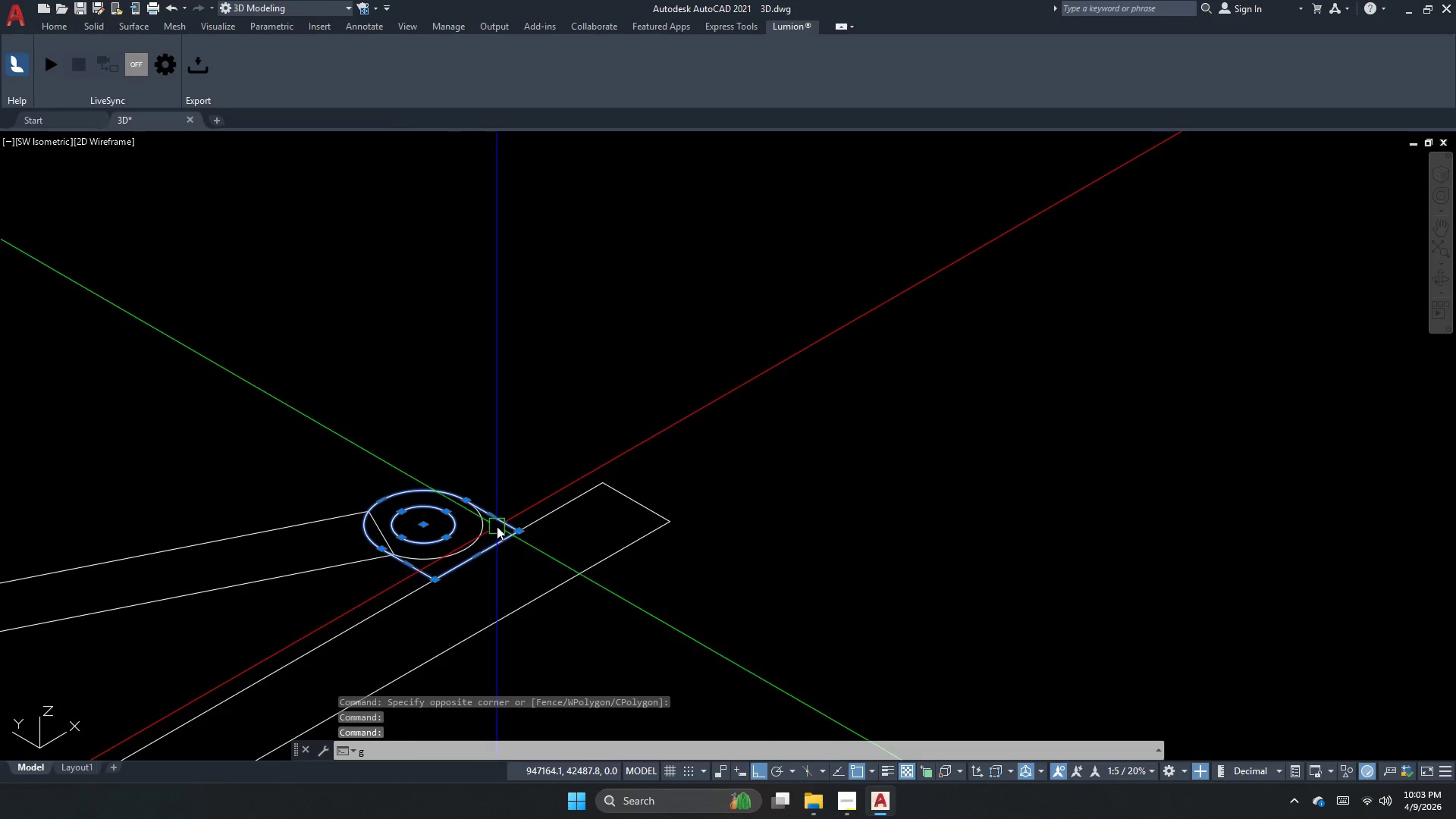 
key(Space)
 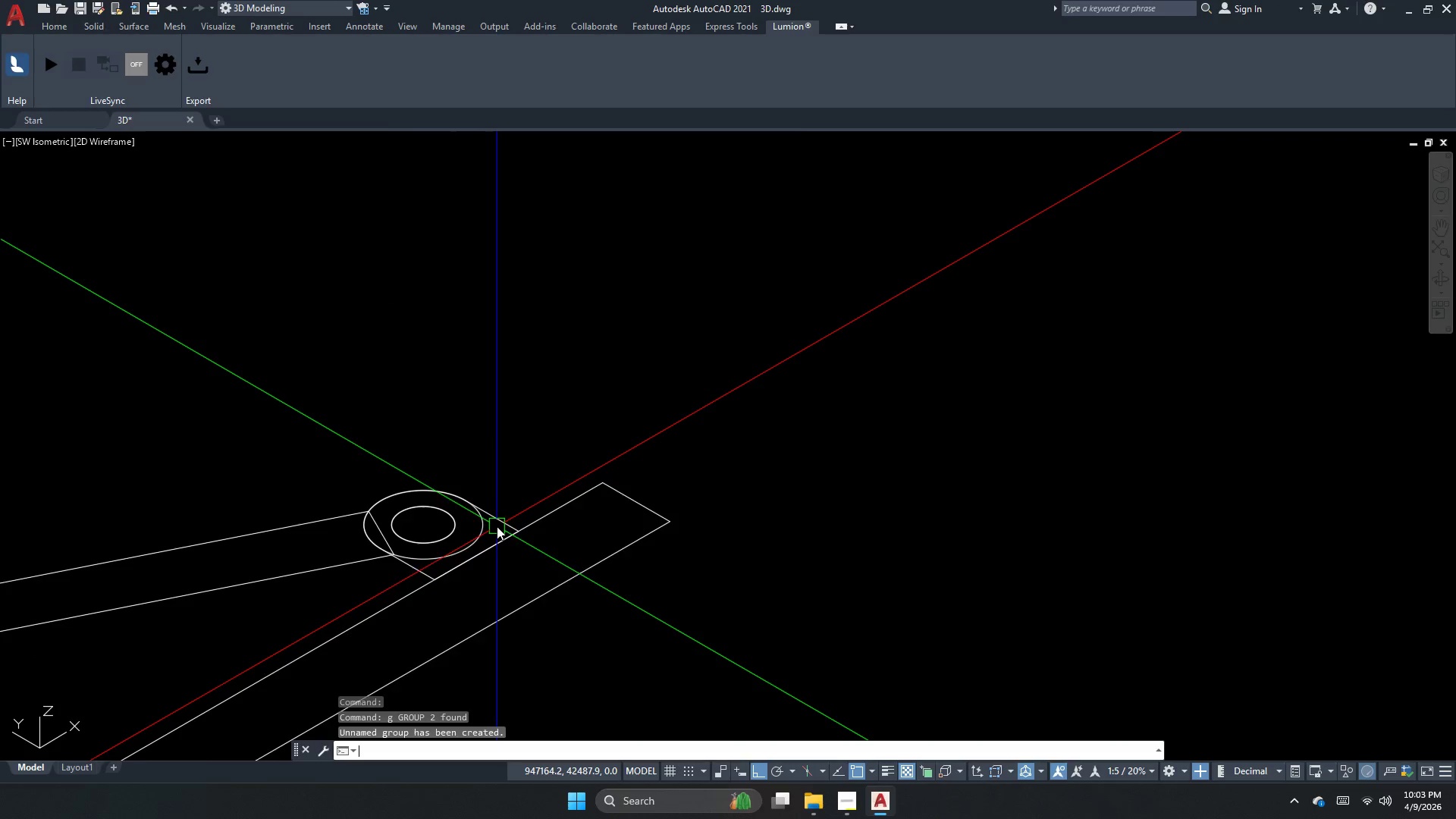 
left_click([497, 526])
 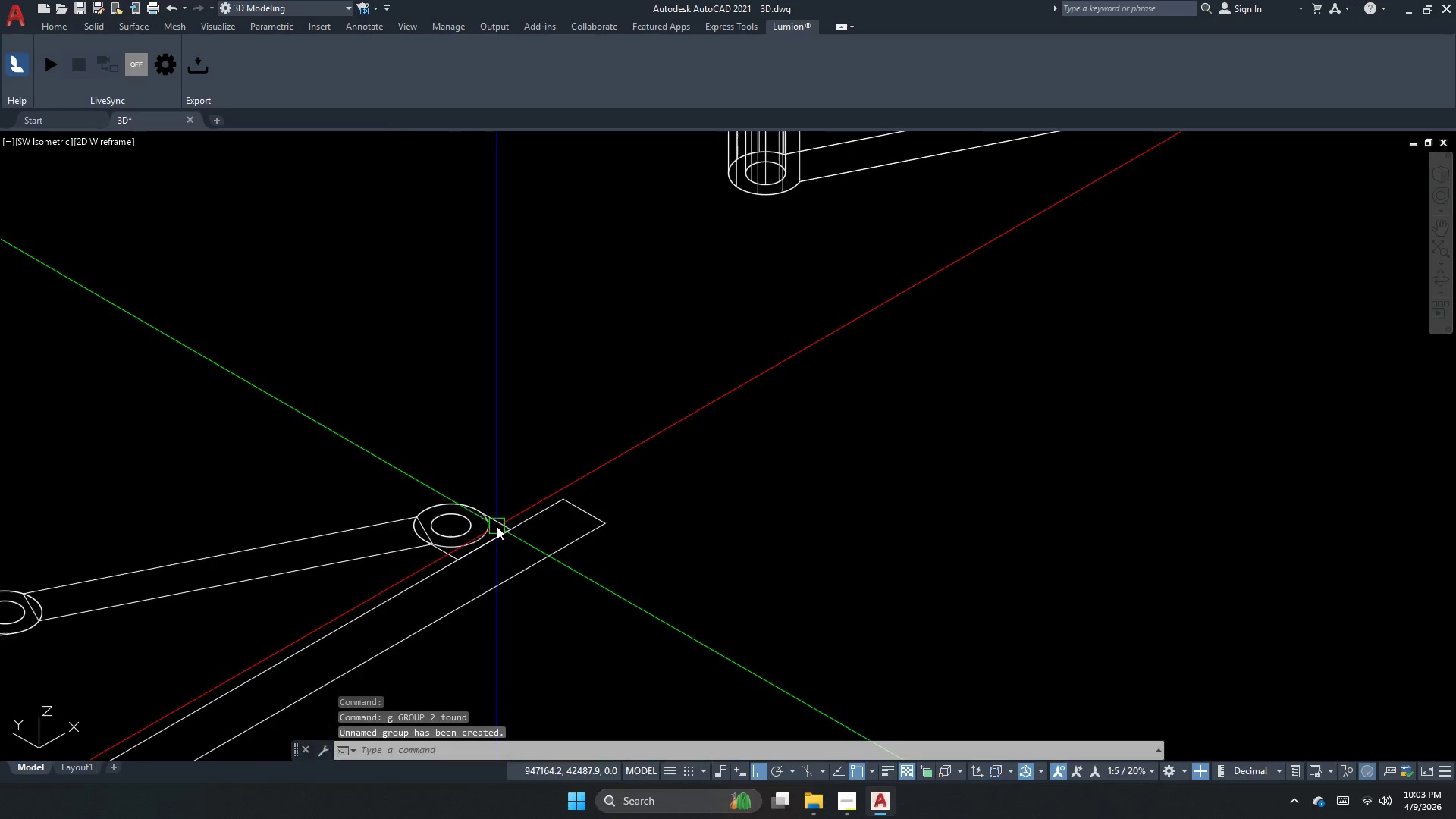 
left_click([499, 522])
 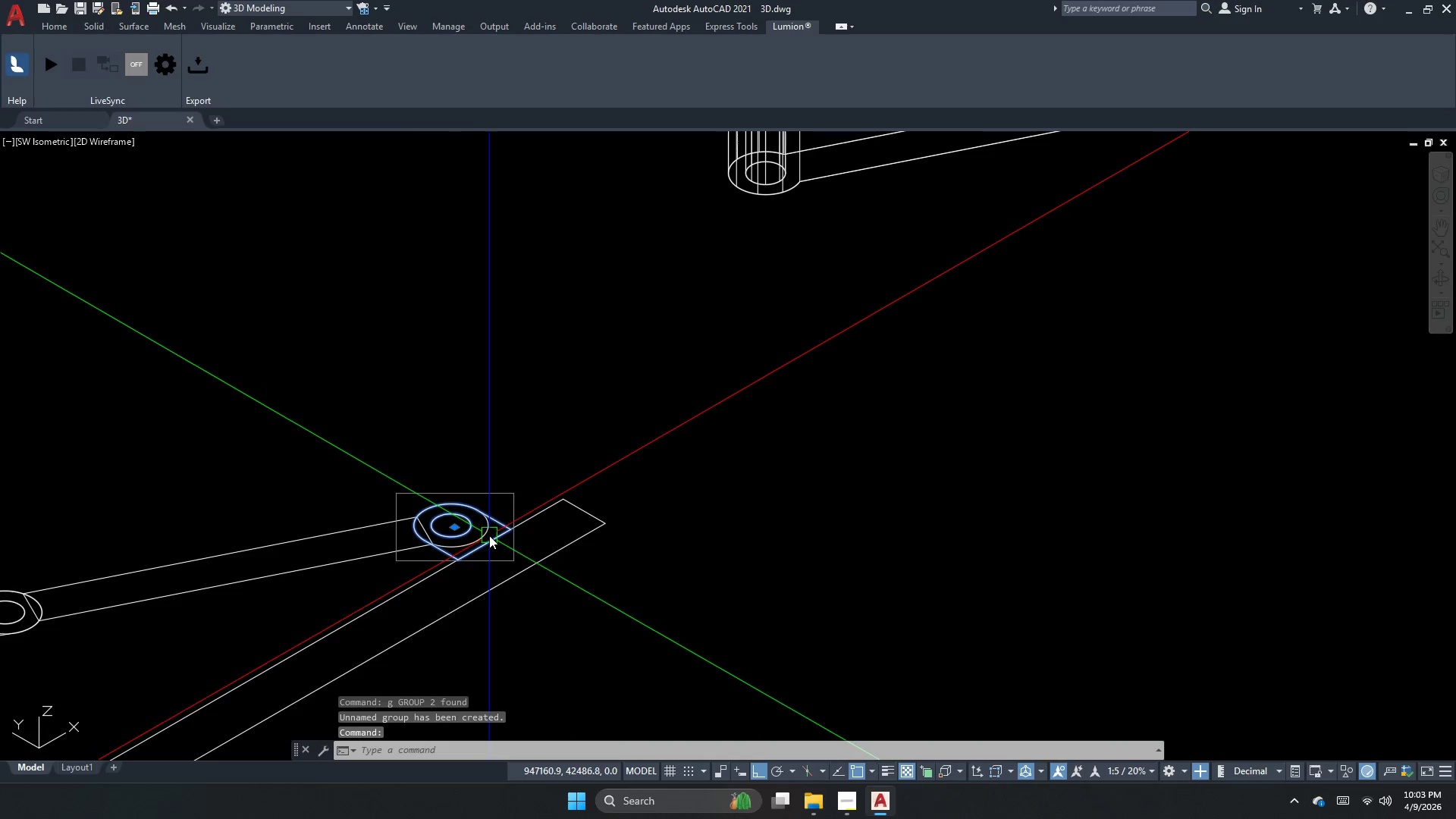 
scroll: coordinate [497, 526], scroll_direction: down, amount: 1.0
 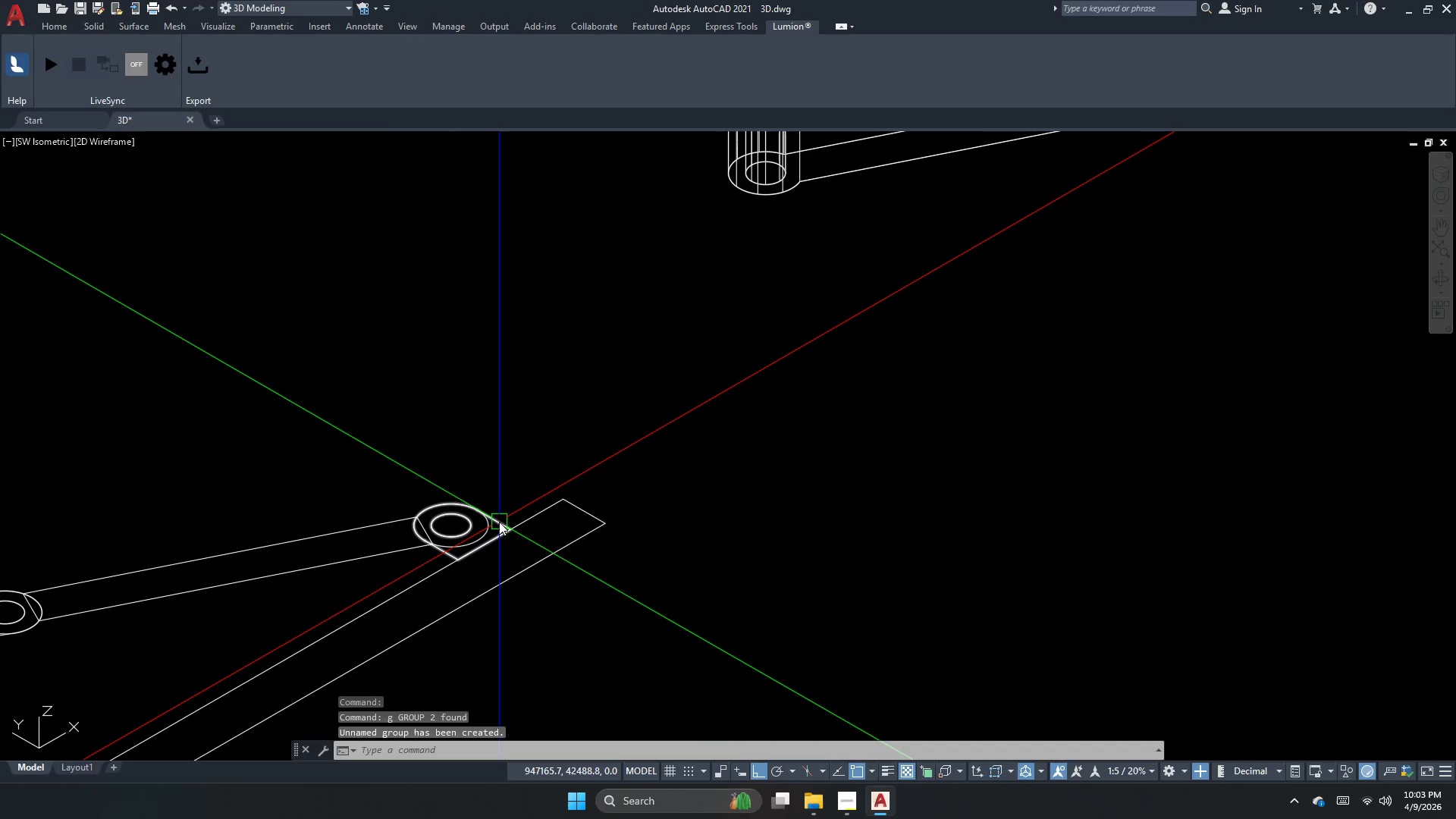 
type(co )
 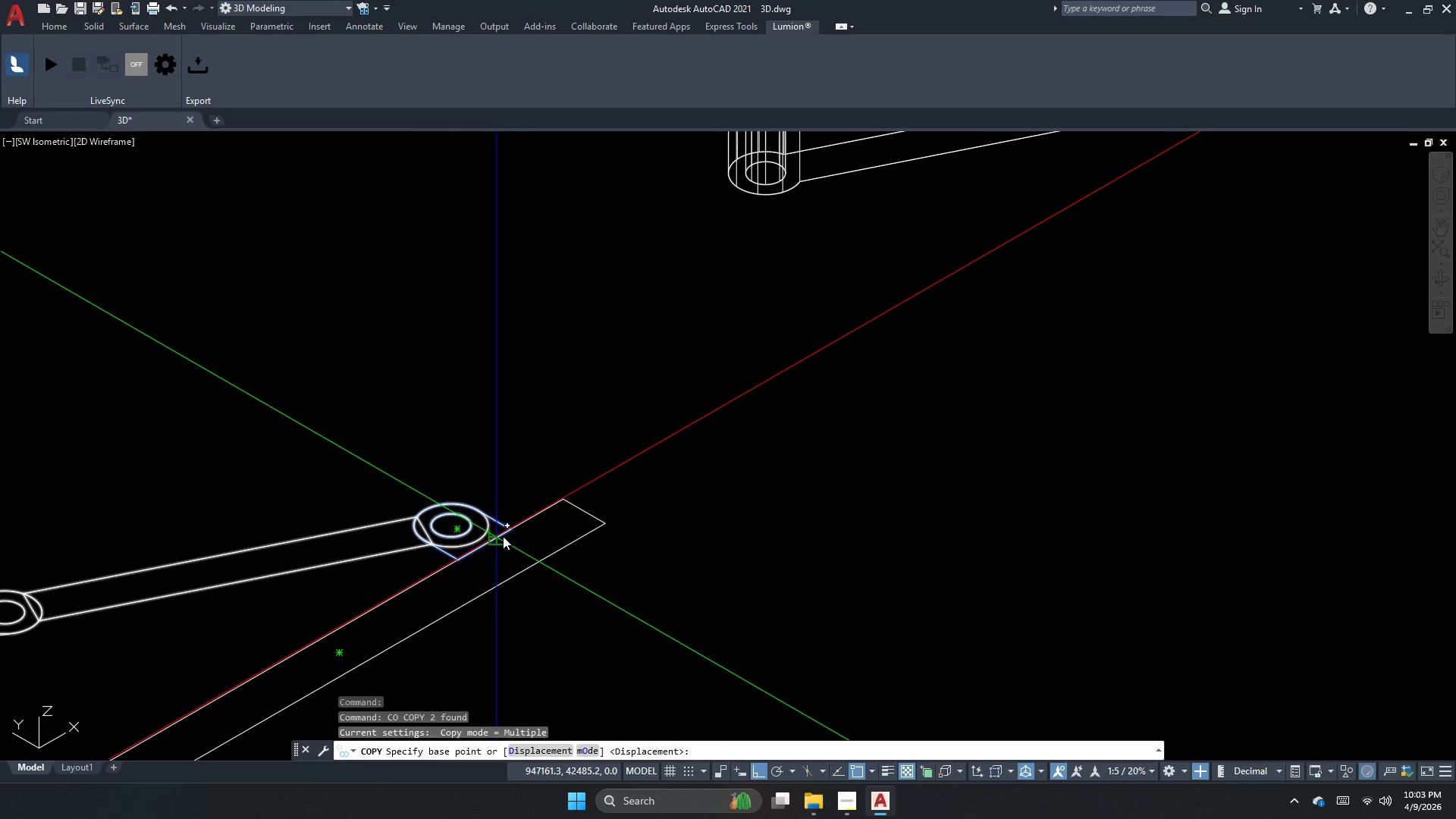 
left_click_drag(start_coordinate=[507, 534], to_coordinate=[554, 510])
 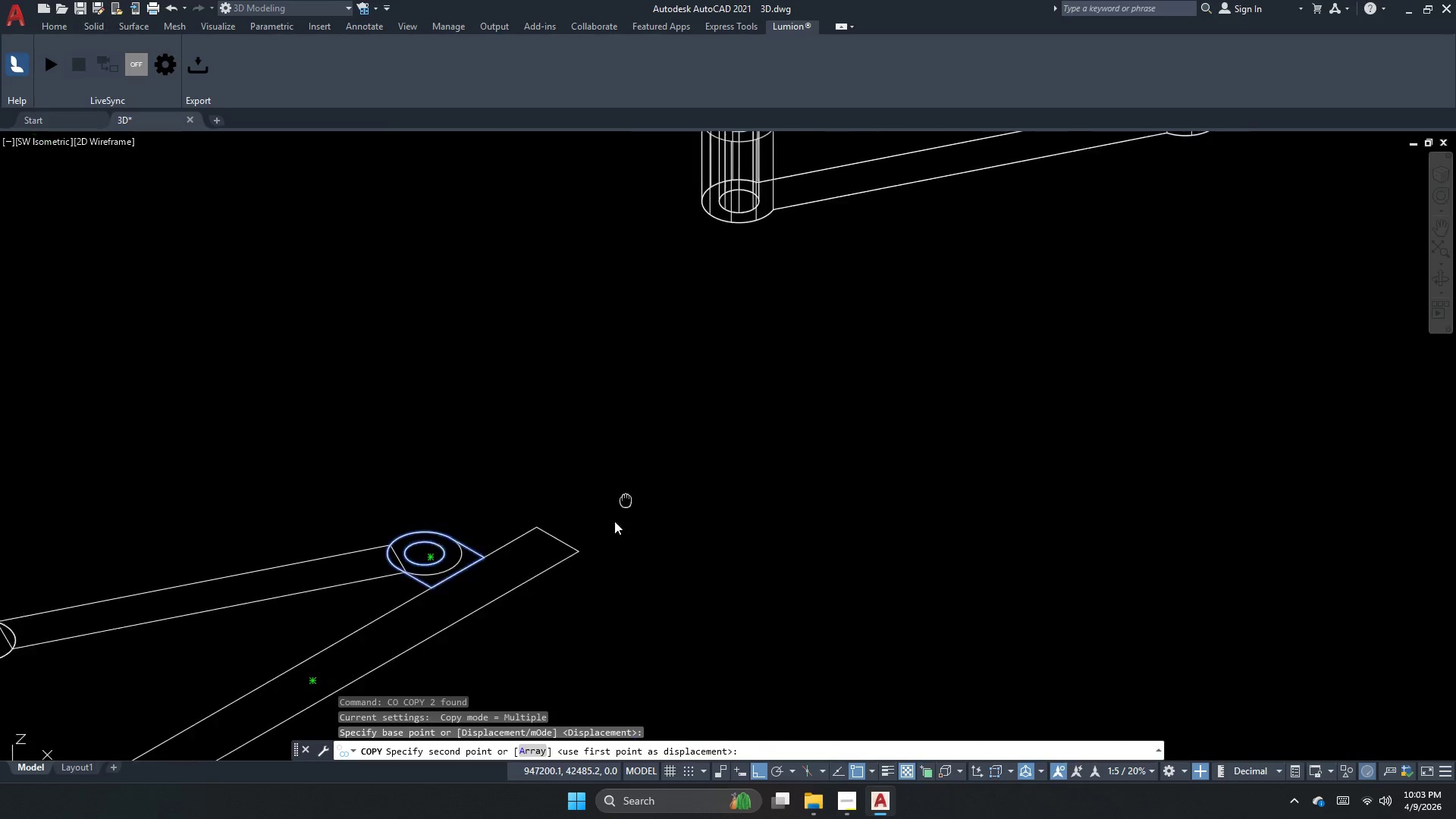 
scroll: coordinate [569, 599], scroll_direction: up, amount: 2.0
 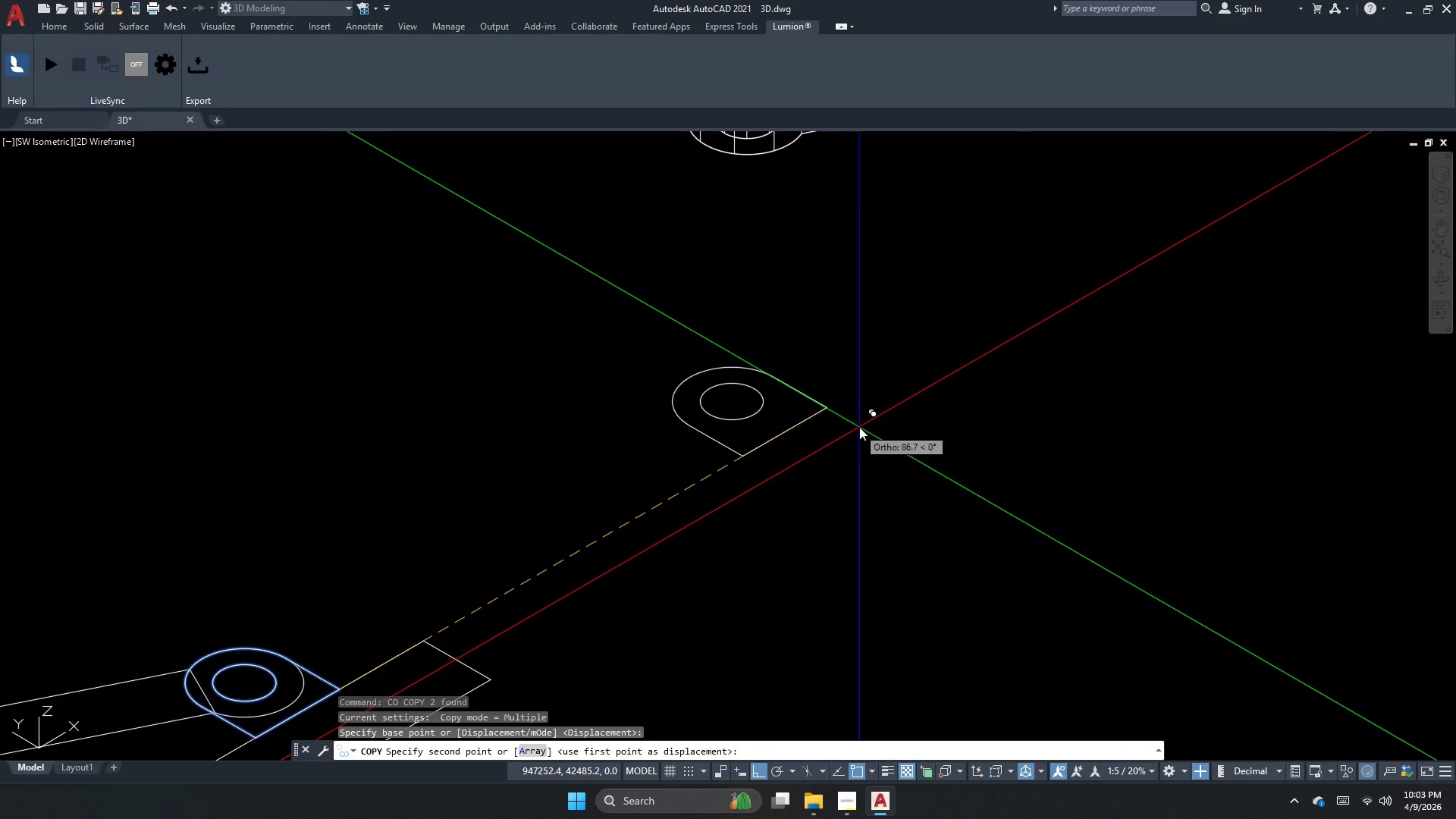 
scroll: coordinate [818, 445], scroll_direction: none, amount: 0.0
 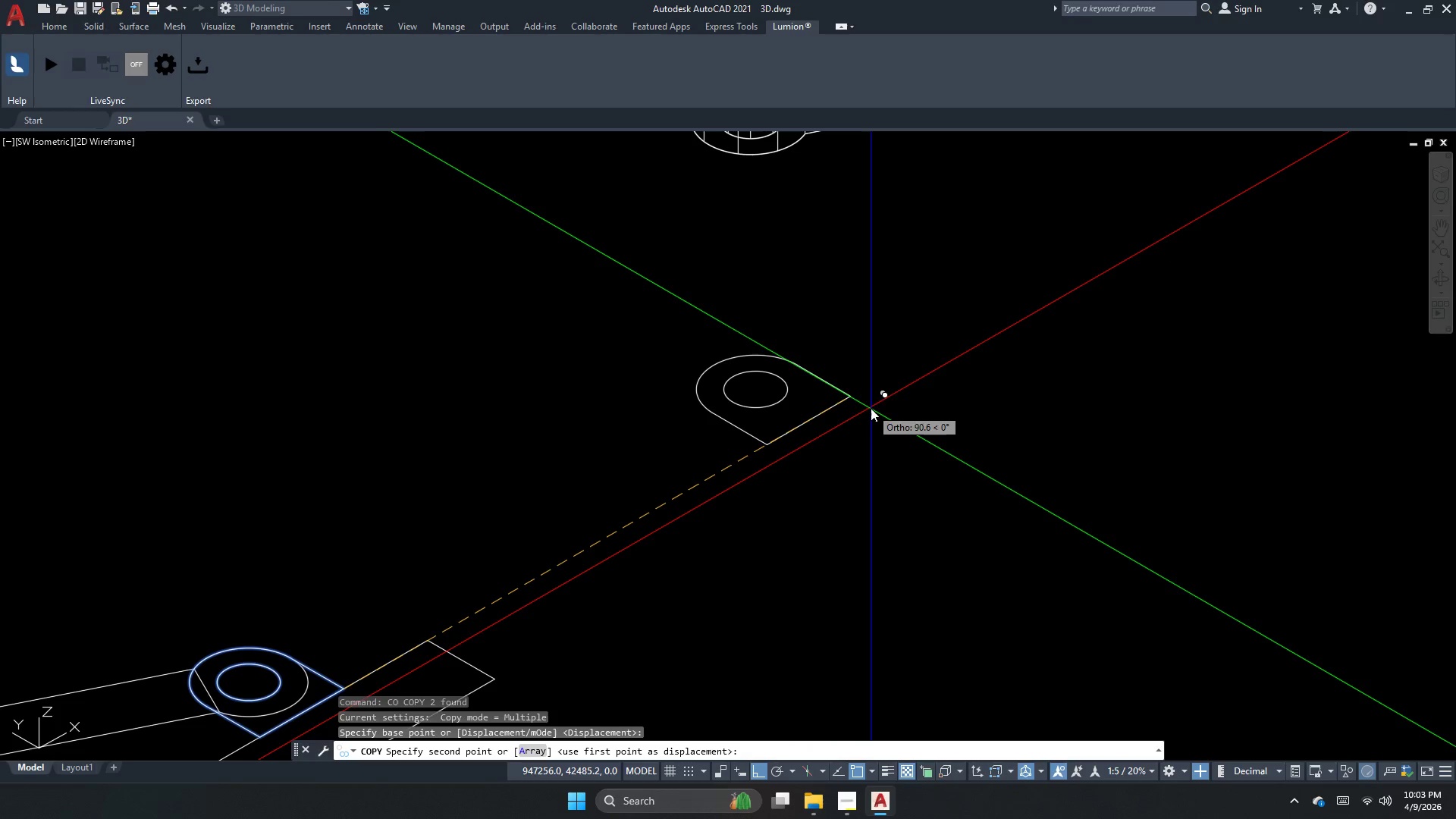 
left_click([871, 408])
 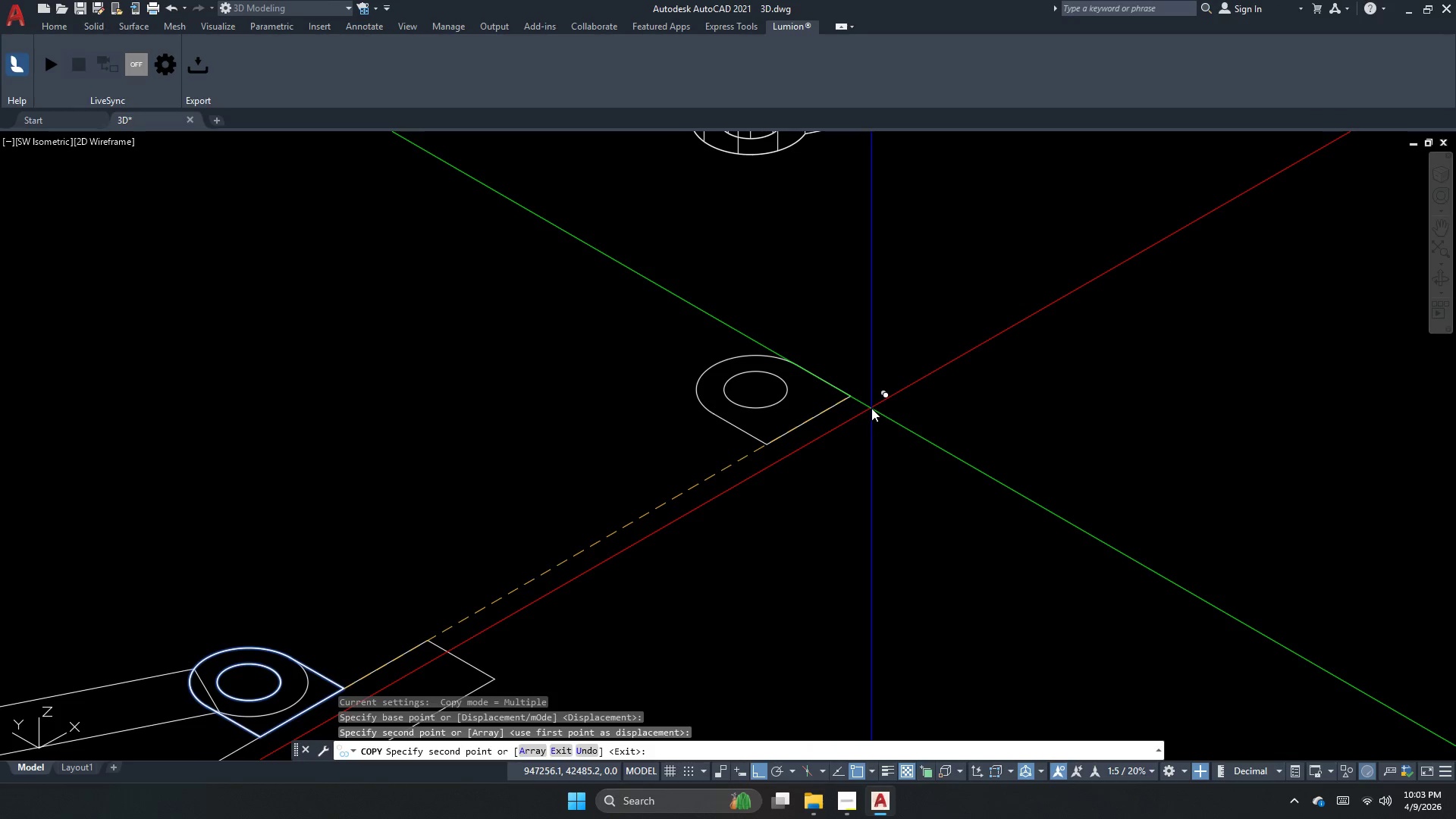 
key(Escape)
key(Escape)
type(press )
 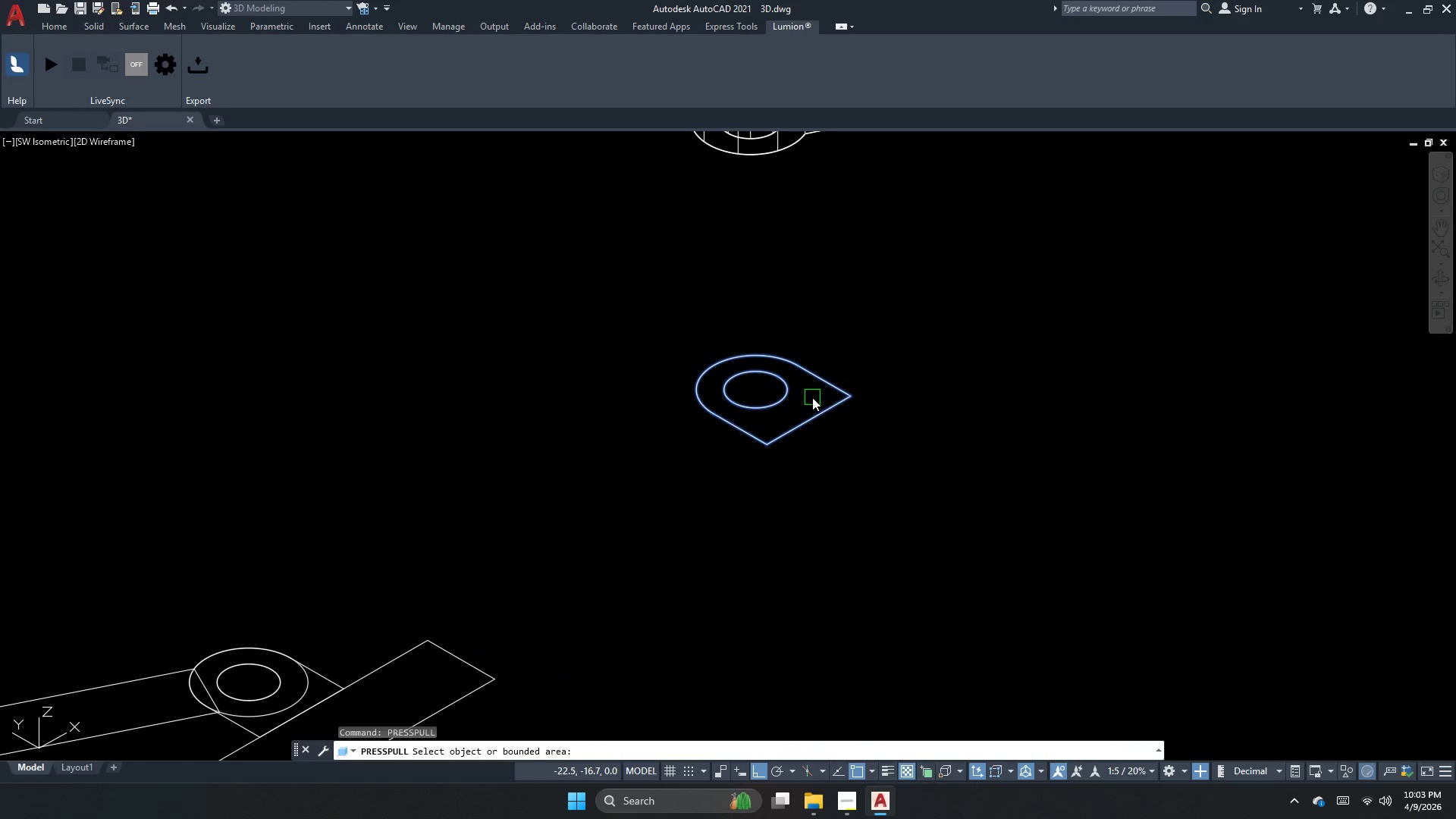 
left_click([812, 397])
 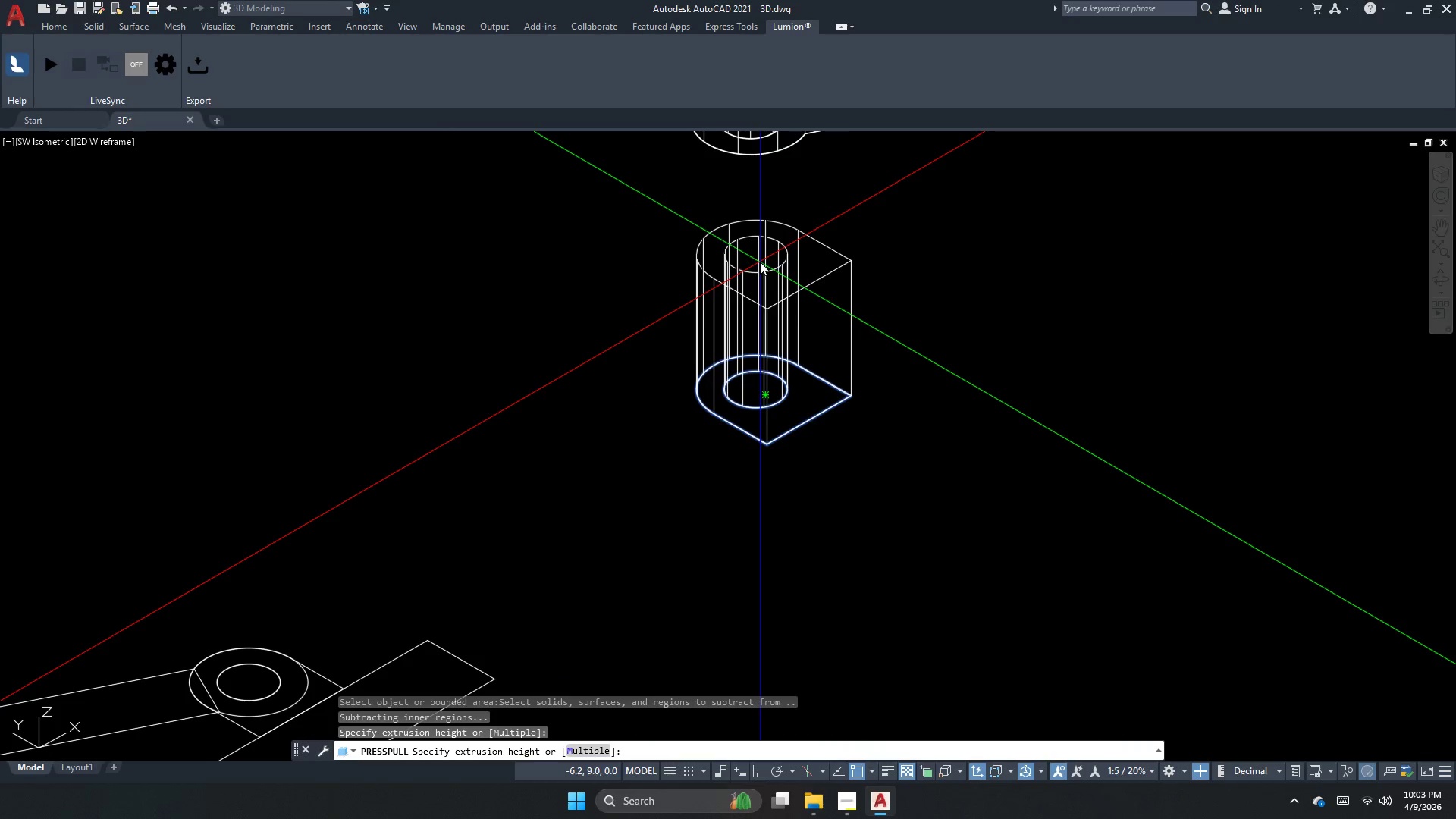 
key(Numpad5)
 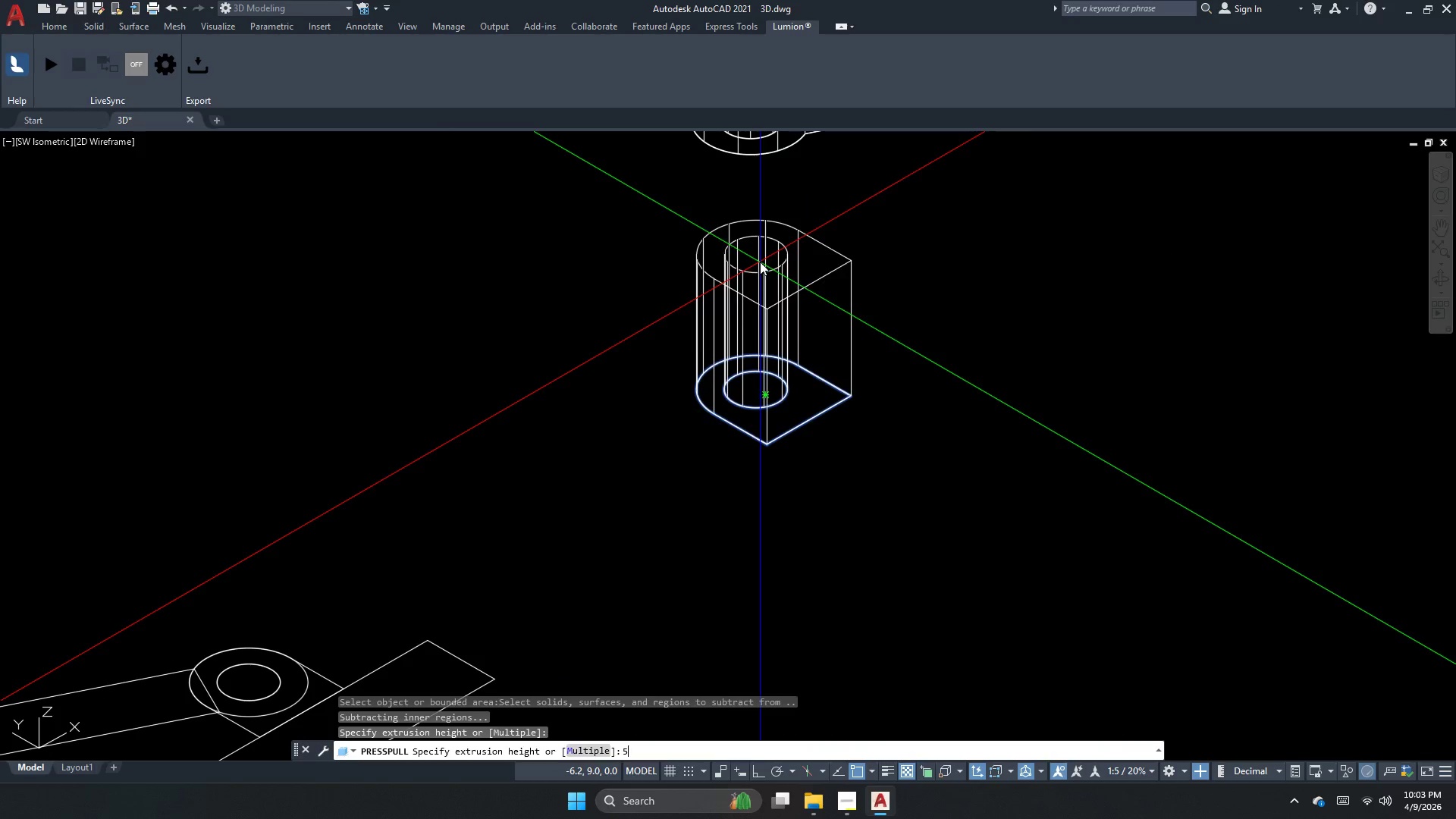 
key(NumpadEnter)
 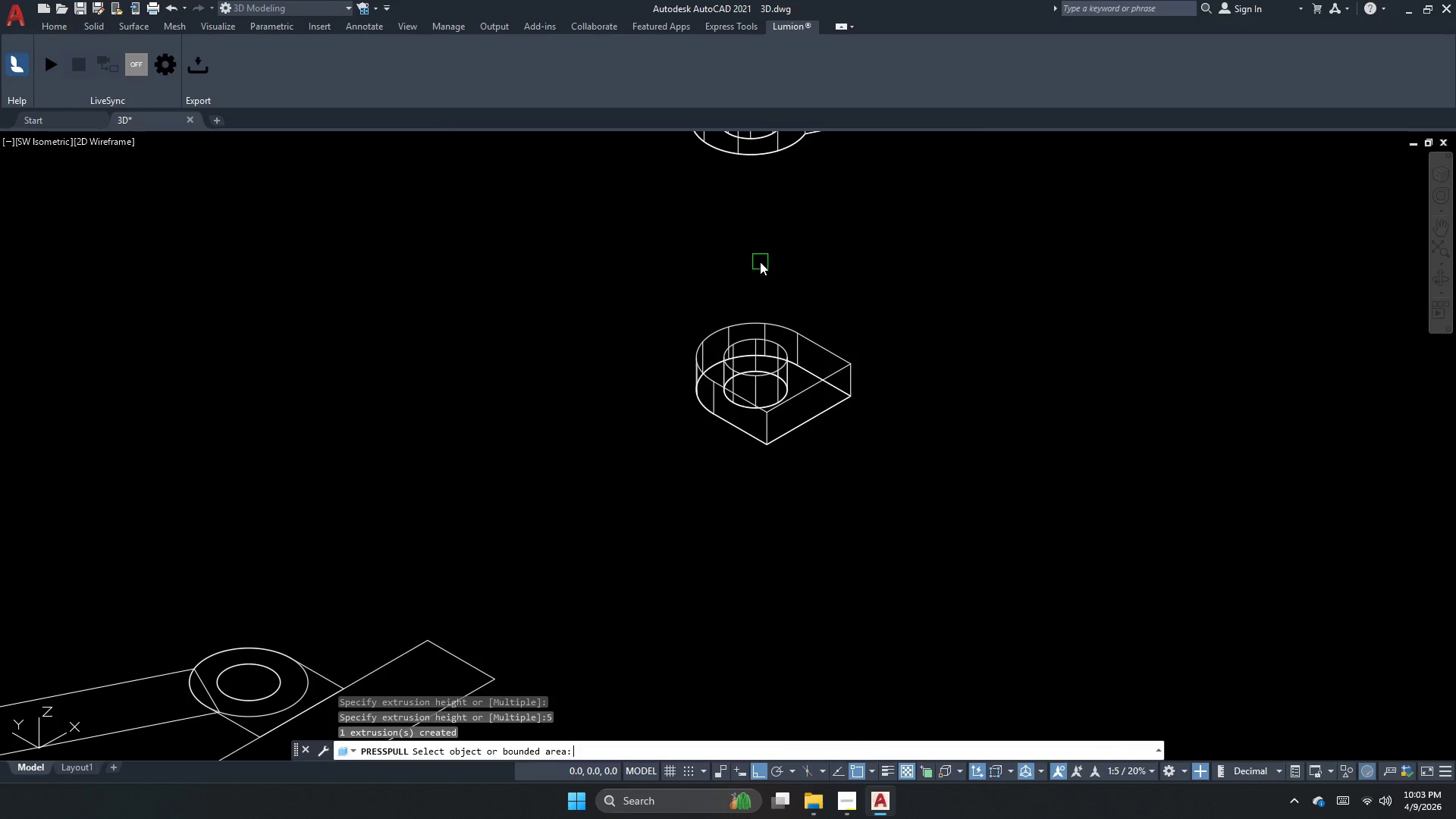 
key(Escape)
 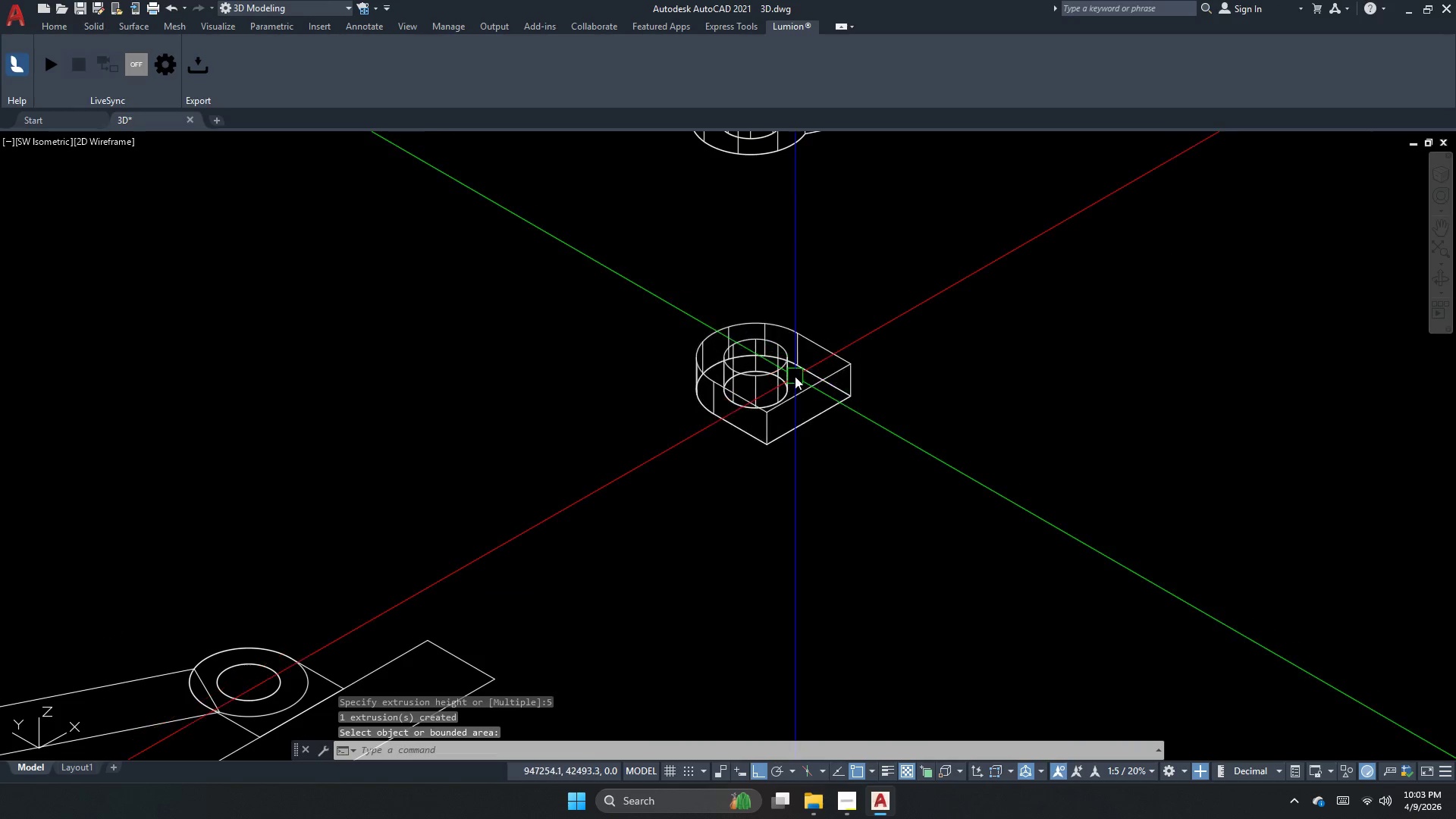 
left_click([827, 361])
 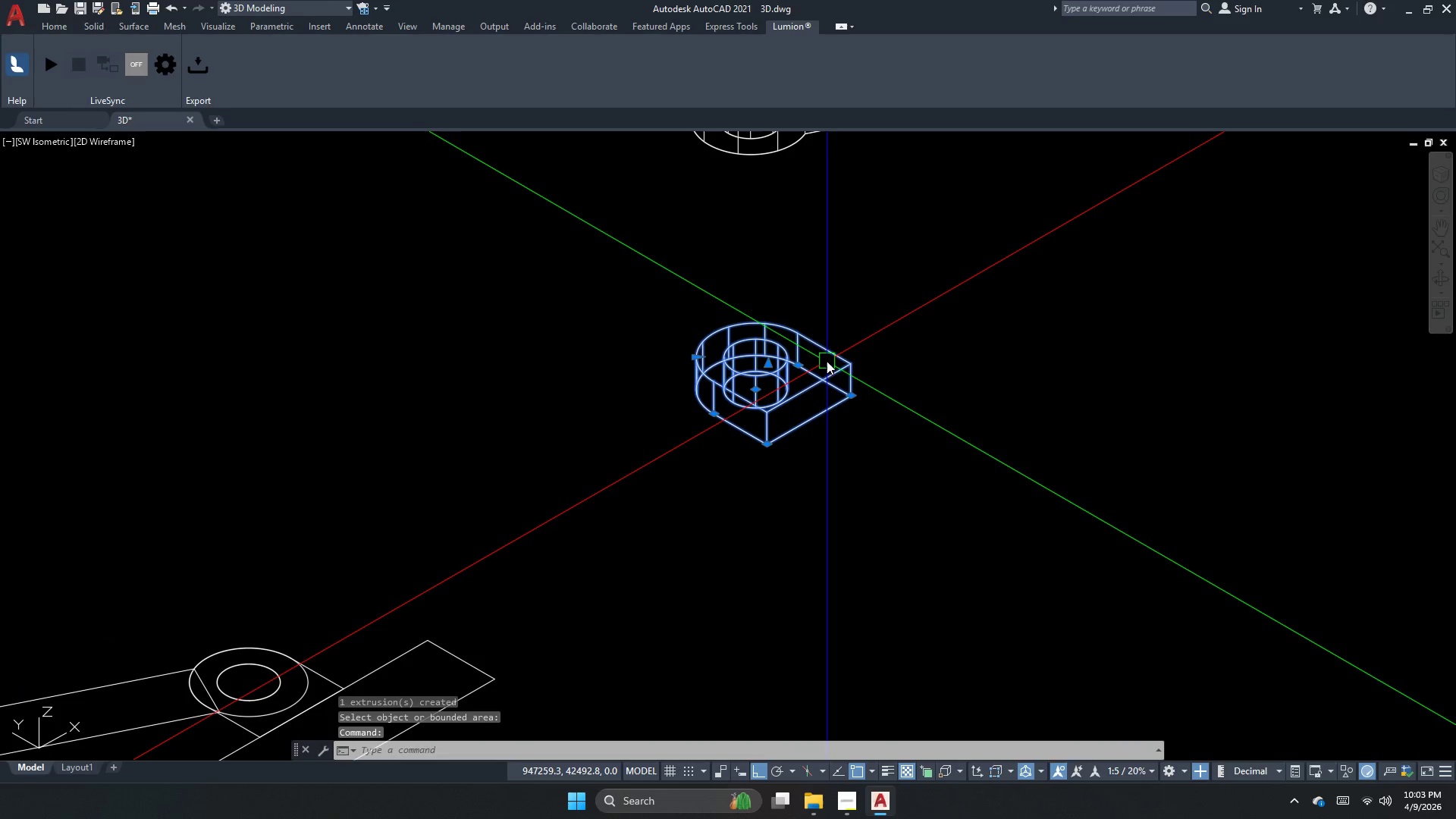 
key(M)
 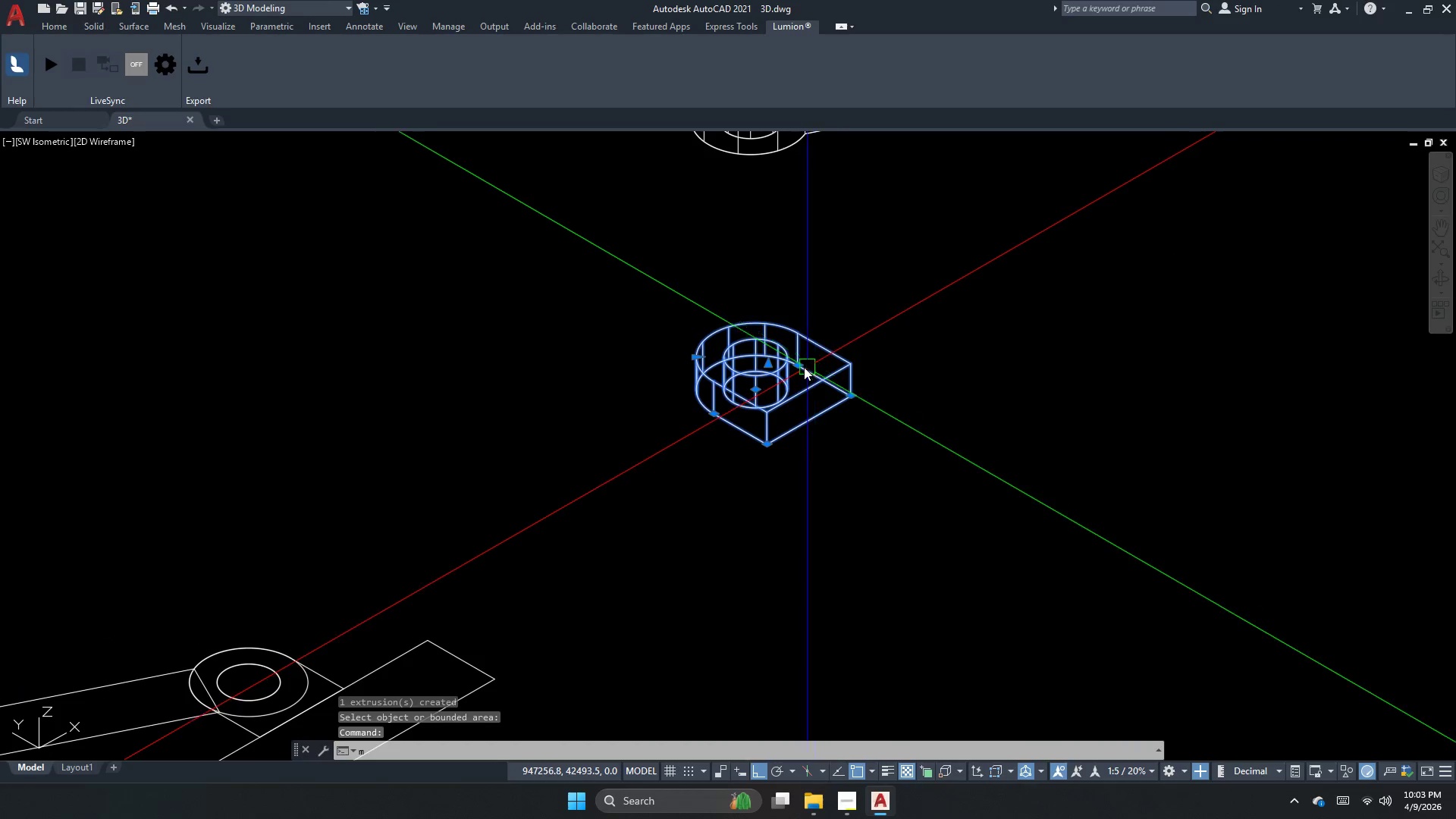 
key(Space)
 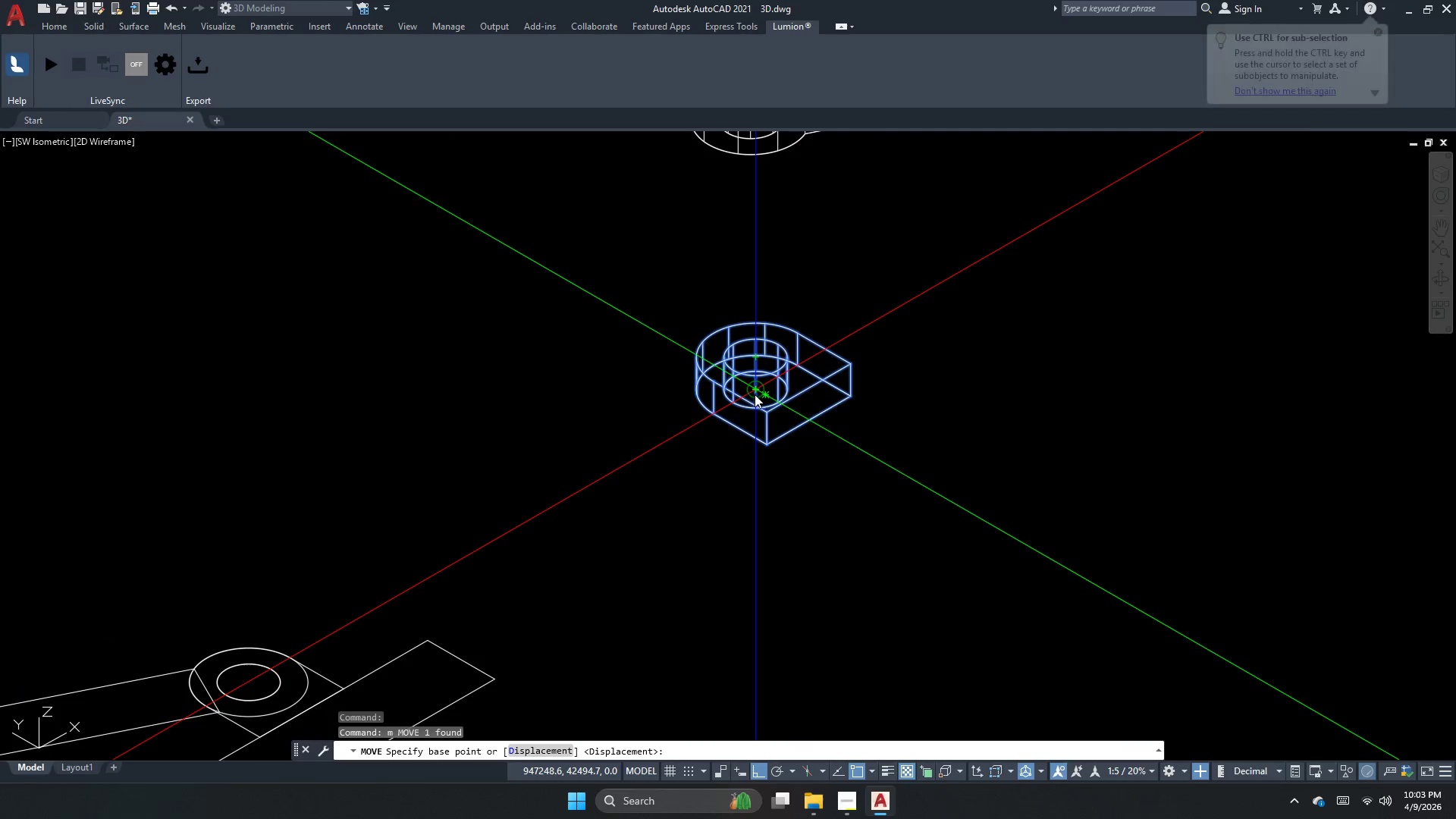 
left_click_drag(start_coordinate=[755, 394], to_coordinate=[766, 374])
 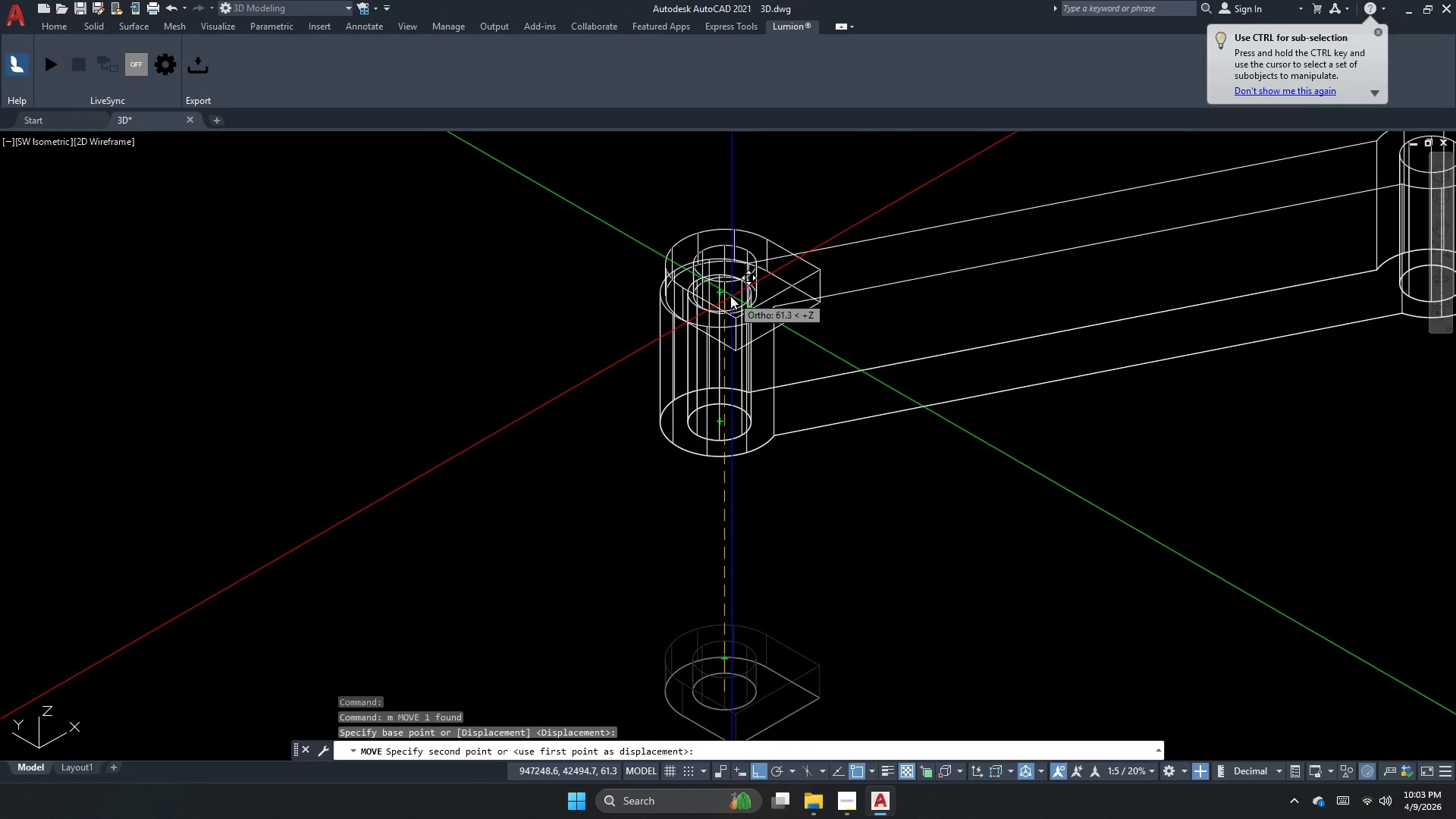 
left_click([720, 294])
 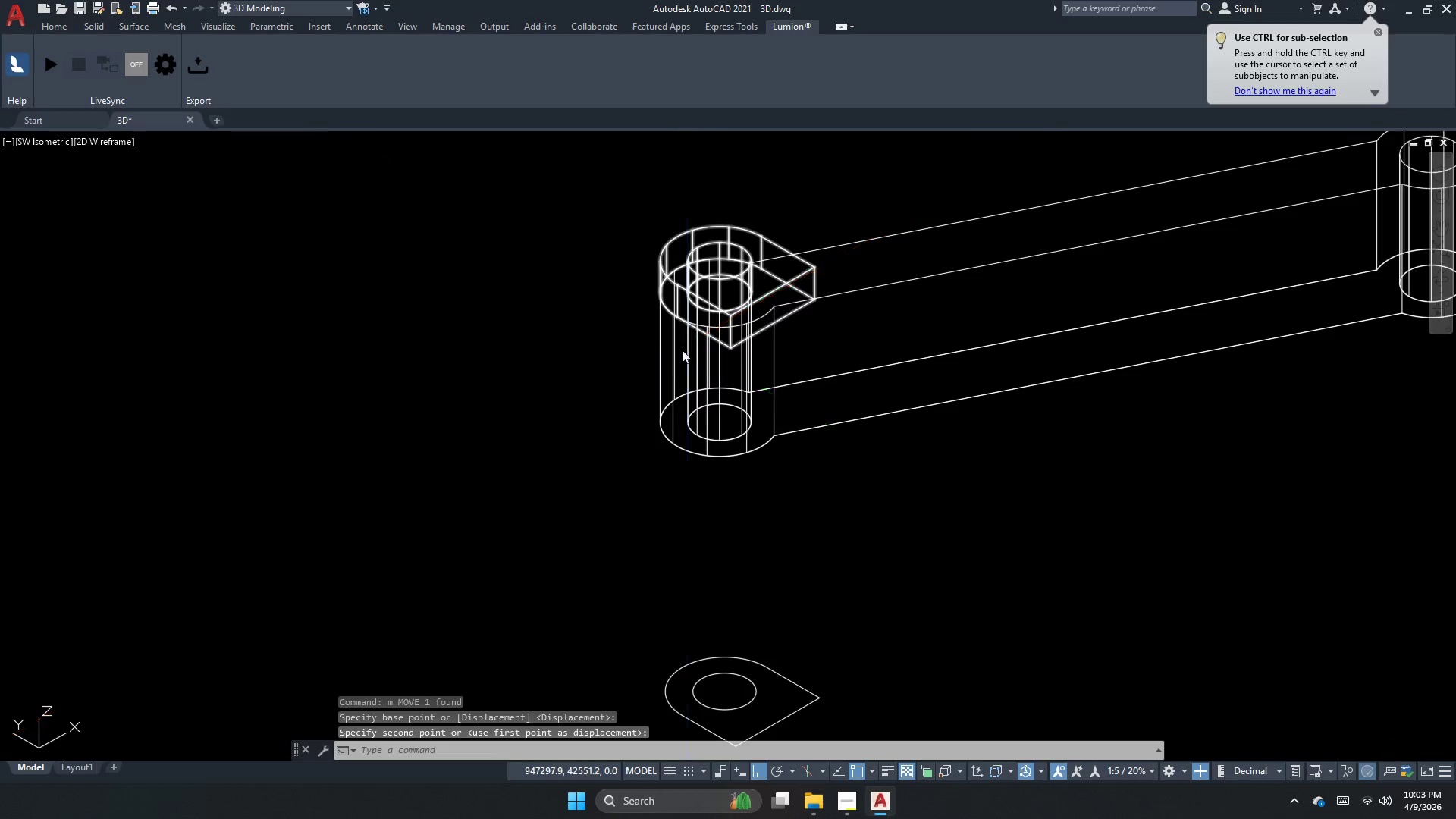 
key(Escape)
 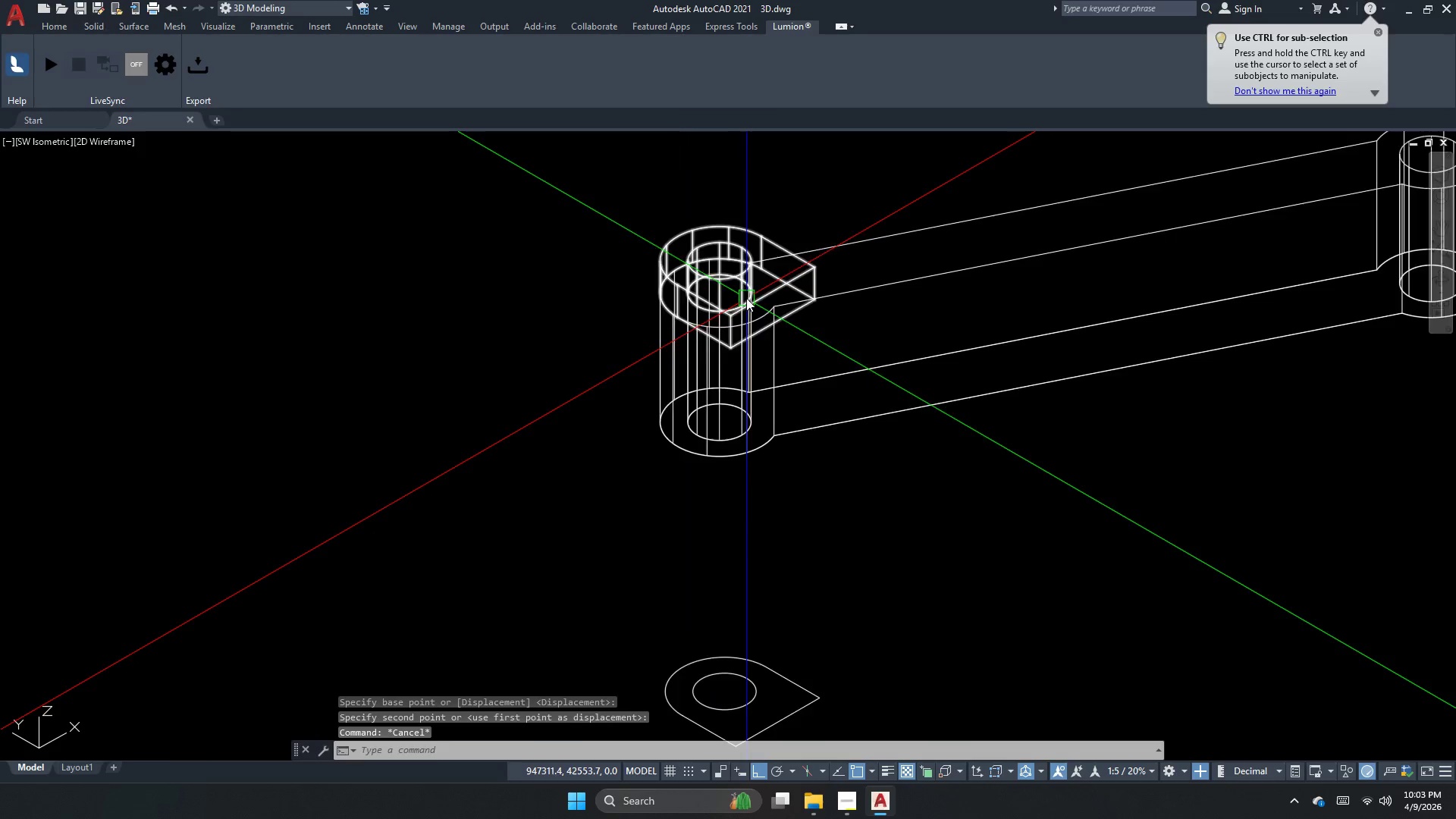 
scroll: coordinate [746, 298], scroll_direction: down, amount: 1.0
 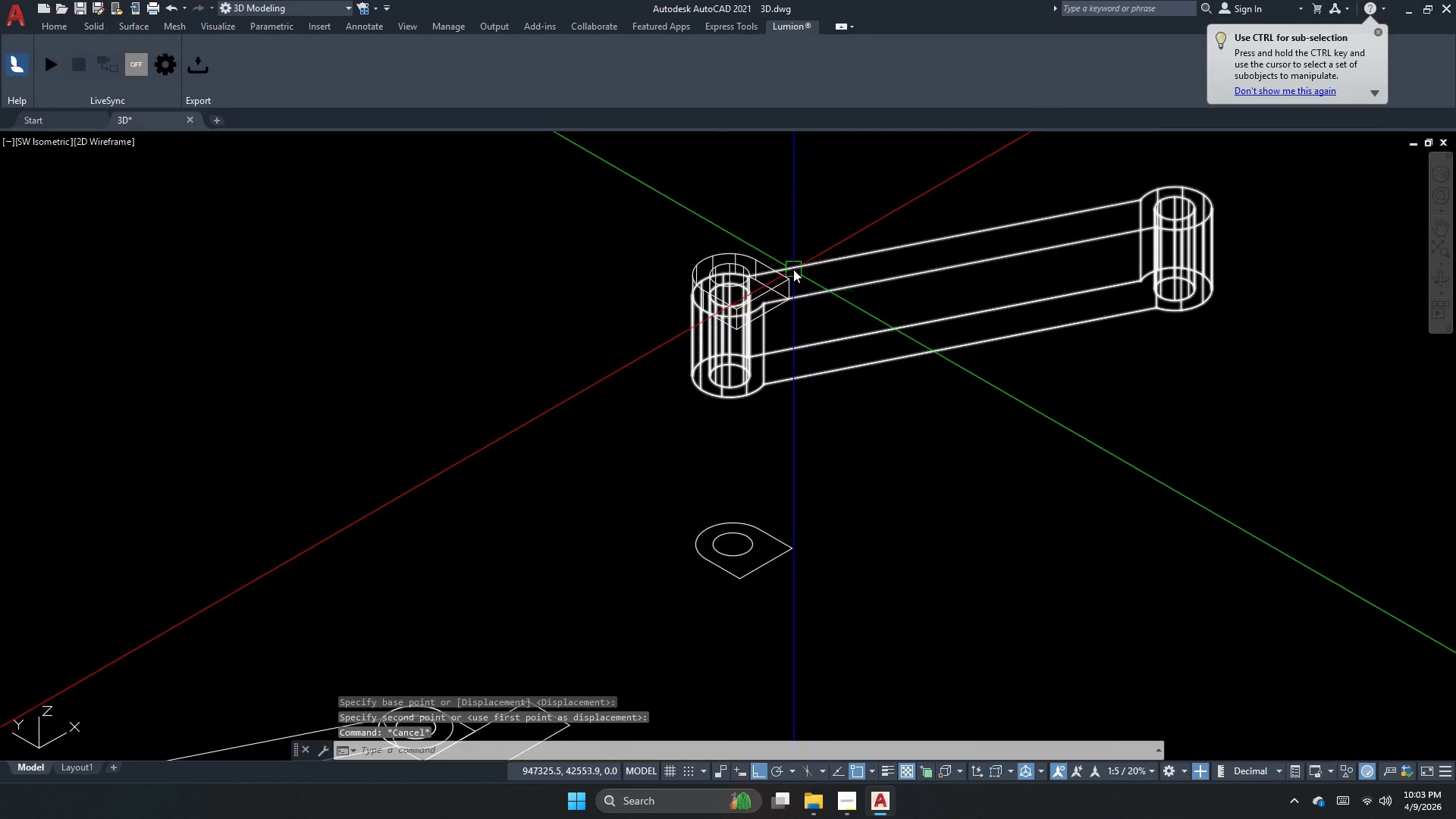 
left_click([786, 271])
 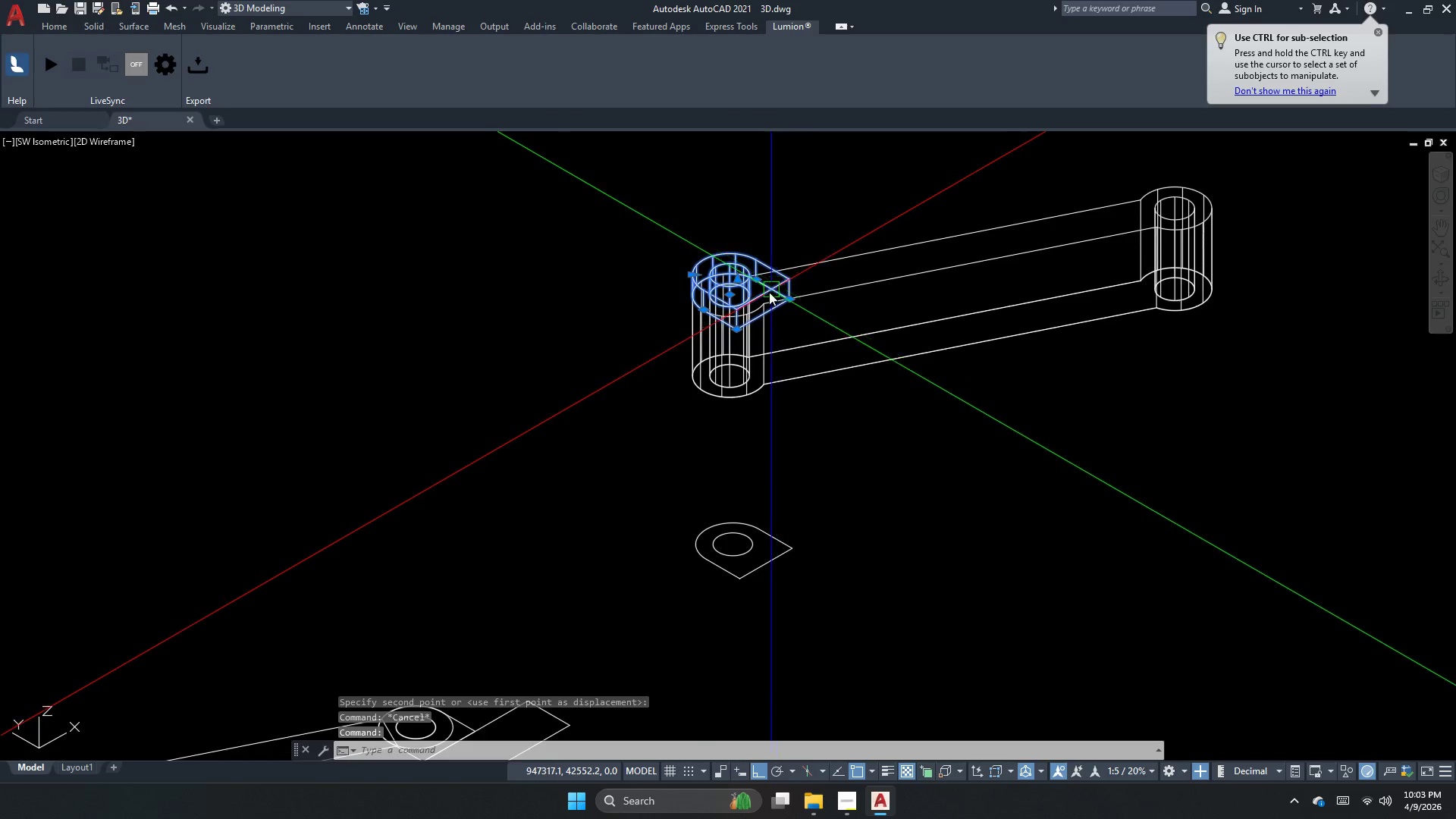 
key(Escape)
 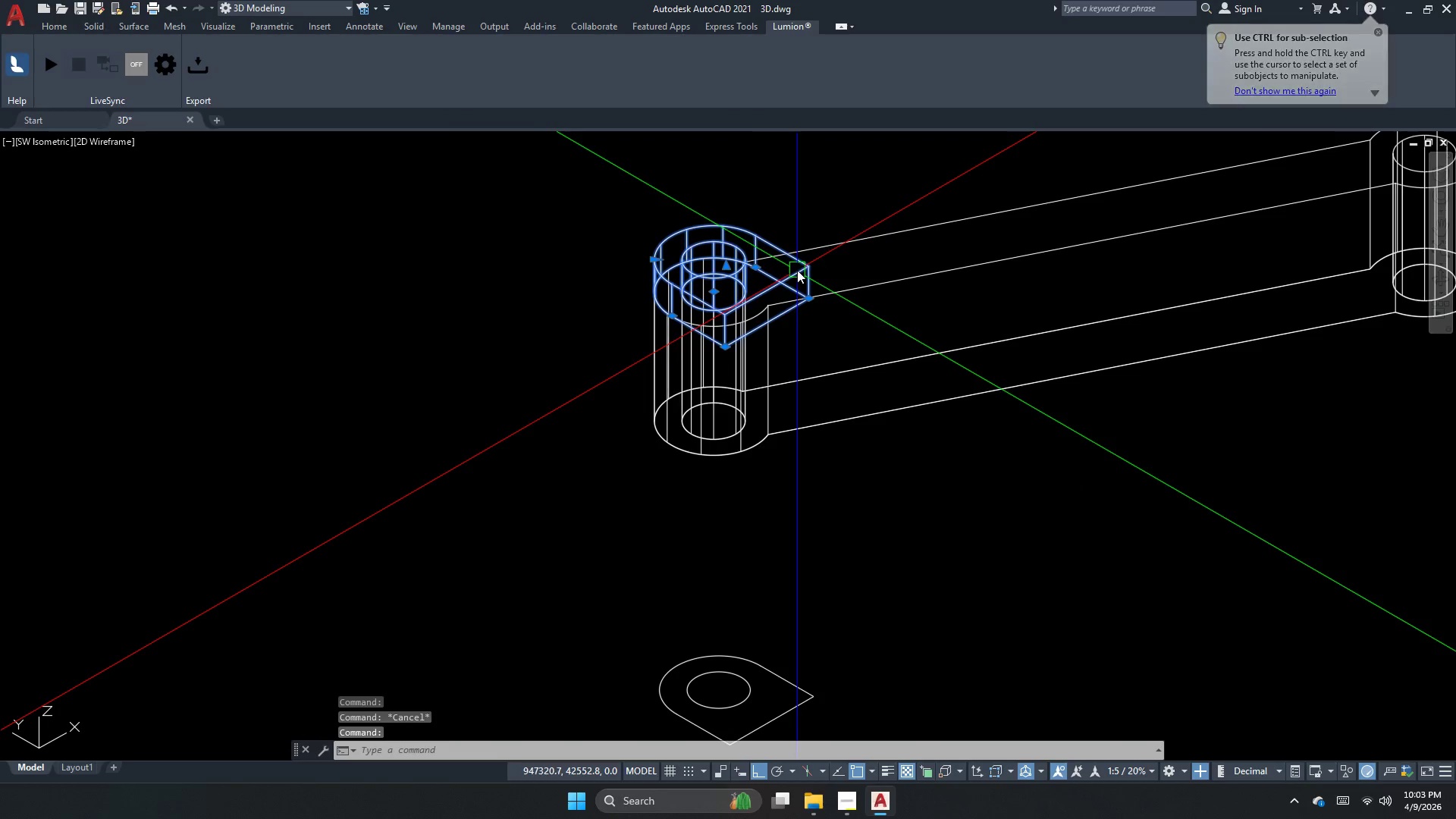 
scroll: coordinate [757, 300], scroll_direction: up, amount: 1.0
 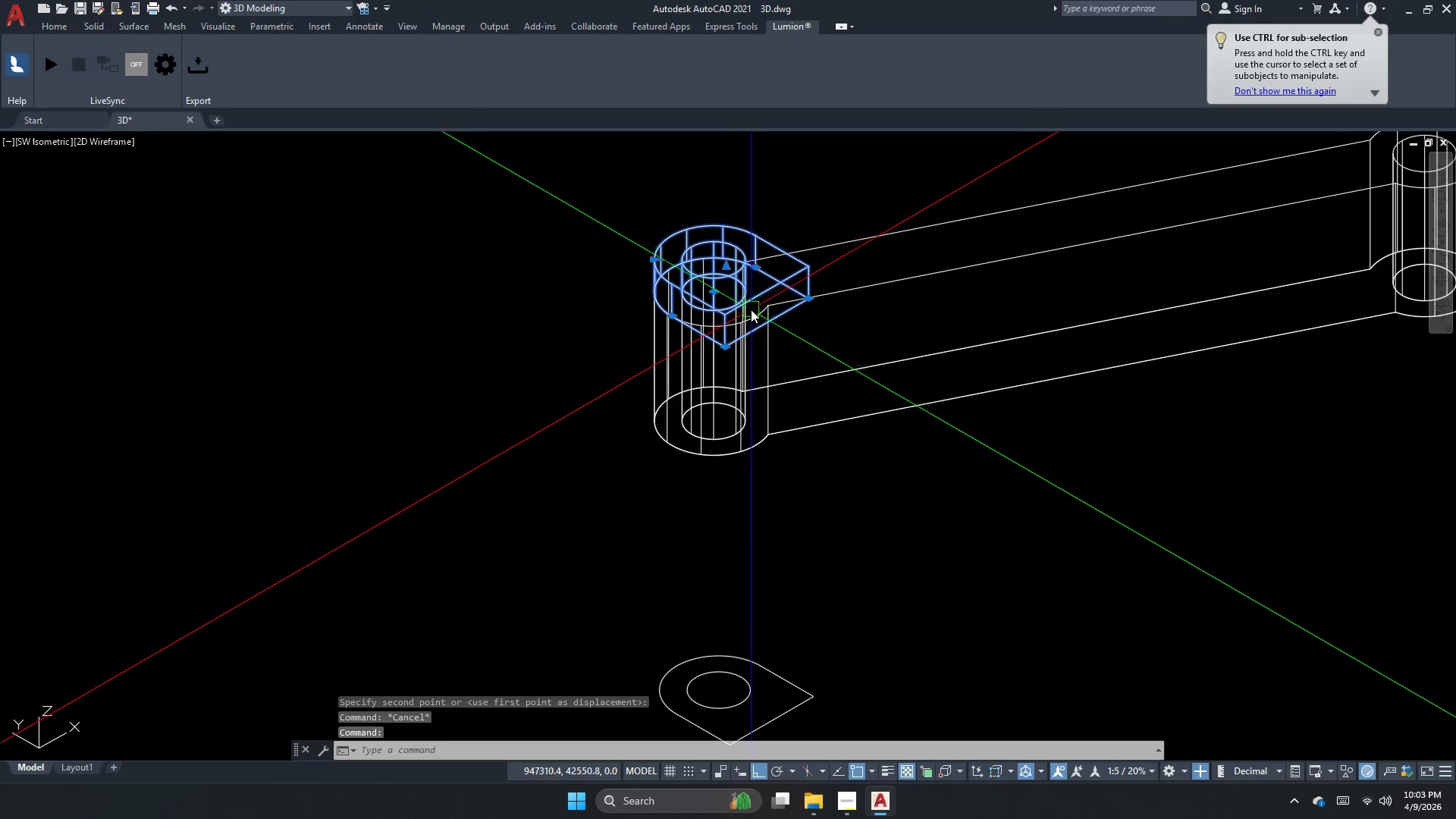 
key(M)
 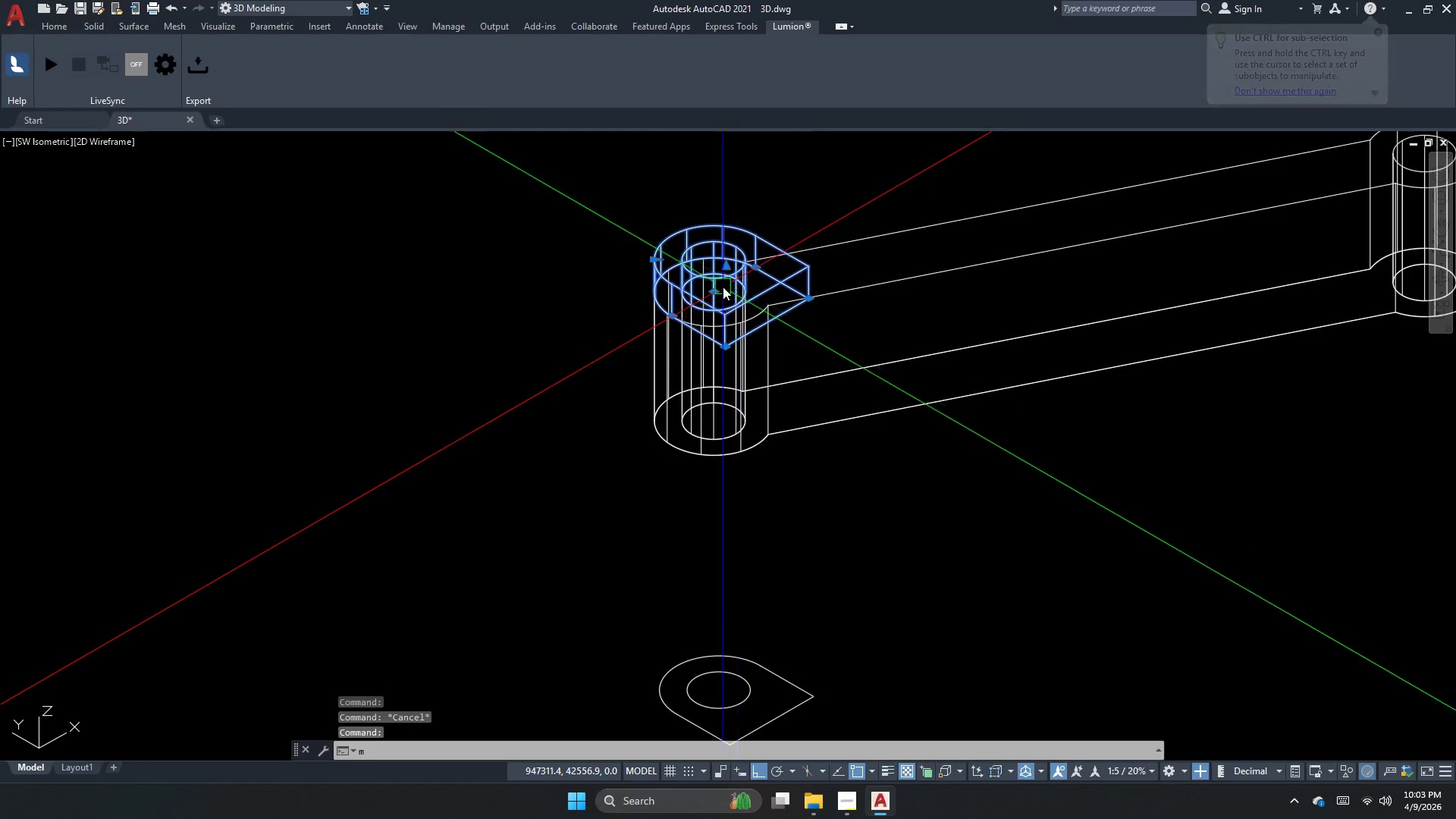 
key(Space)
 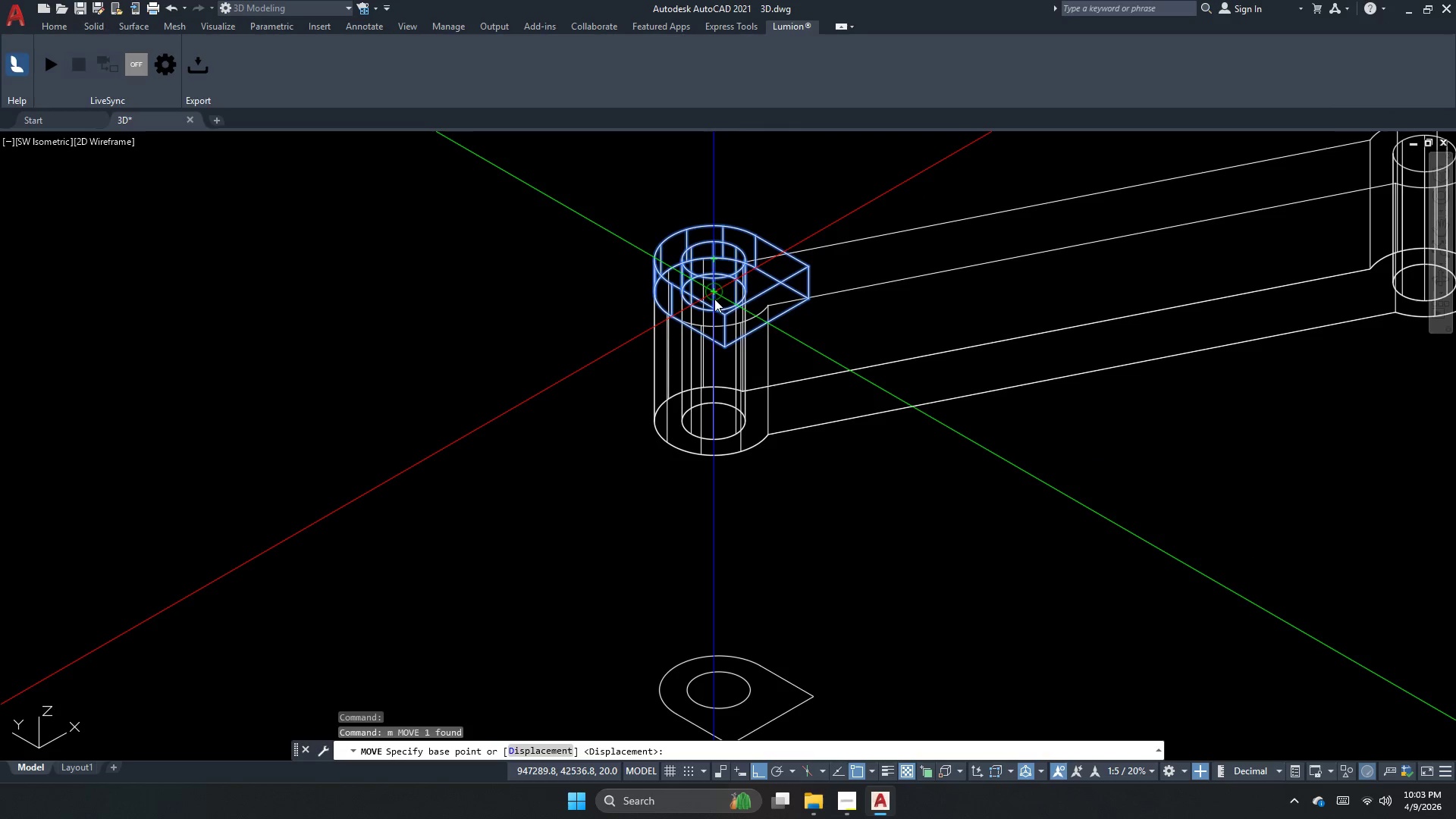 
left_click_drag(start_coordinate=[714, 294], to_coordinate=[755, 301])
 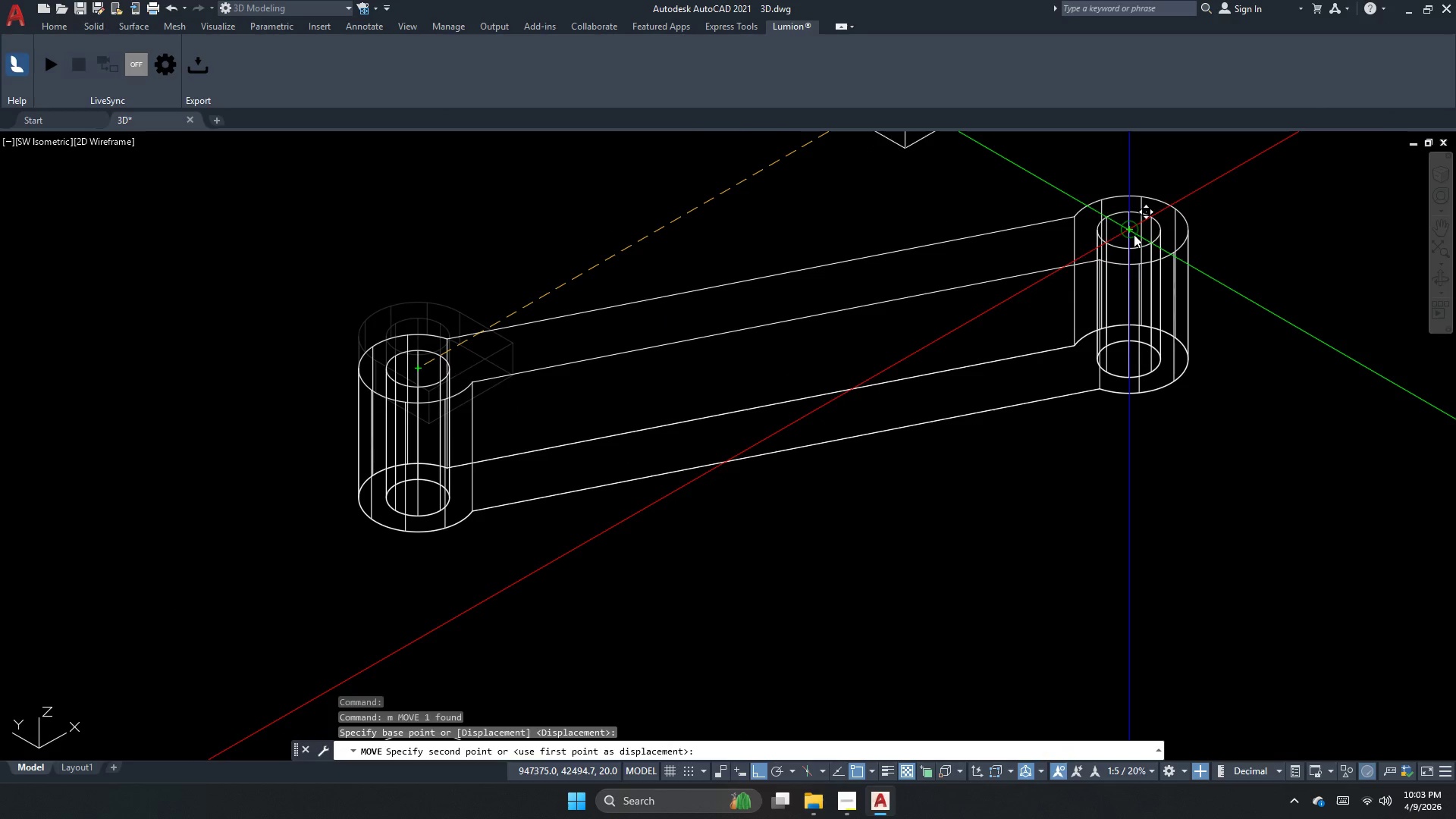 
left_click([1128, 228])
 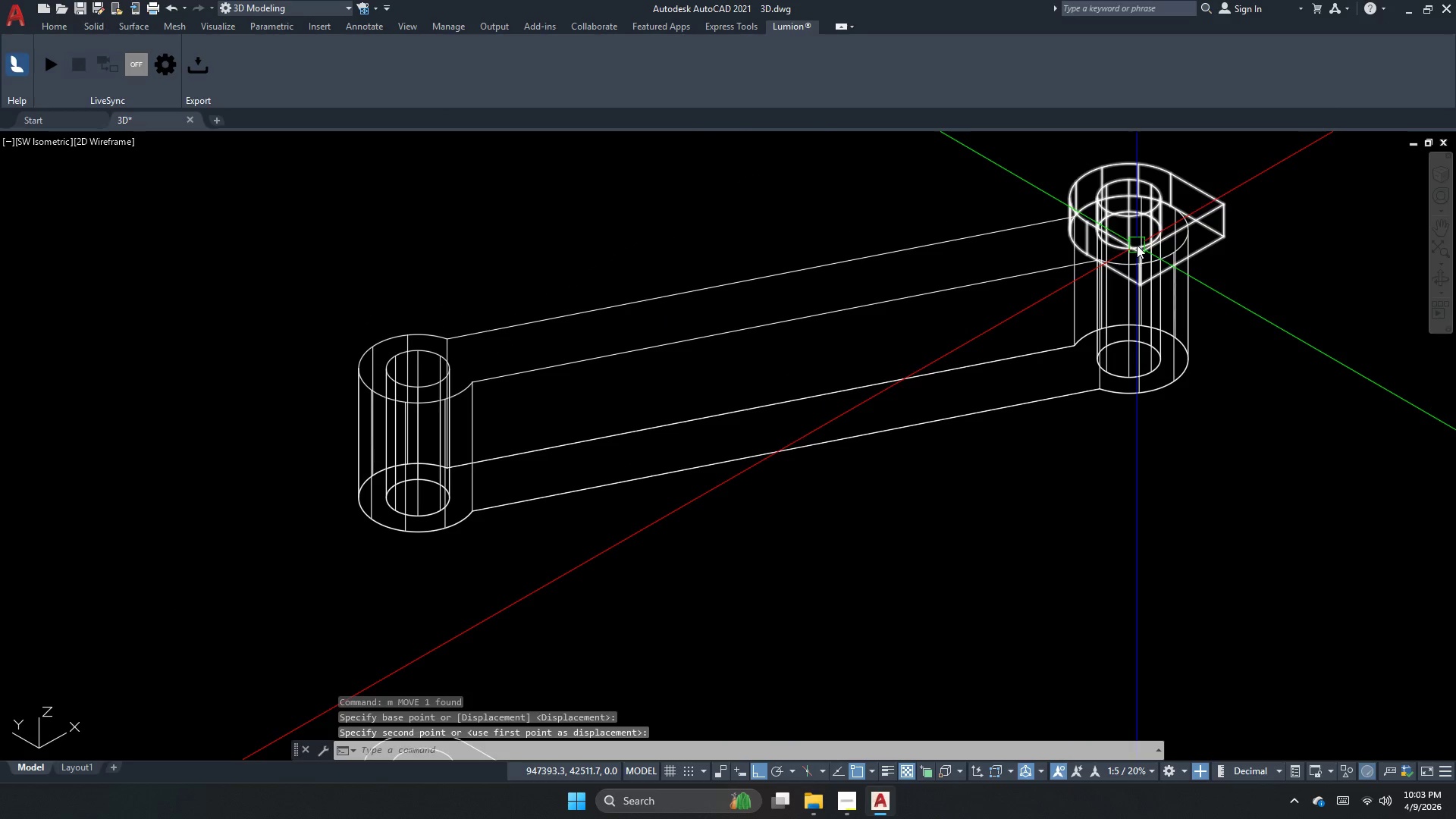 
key(Escape)
 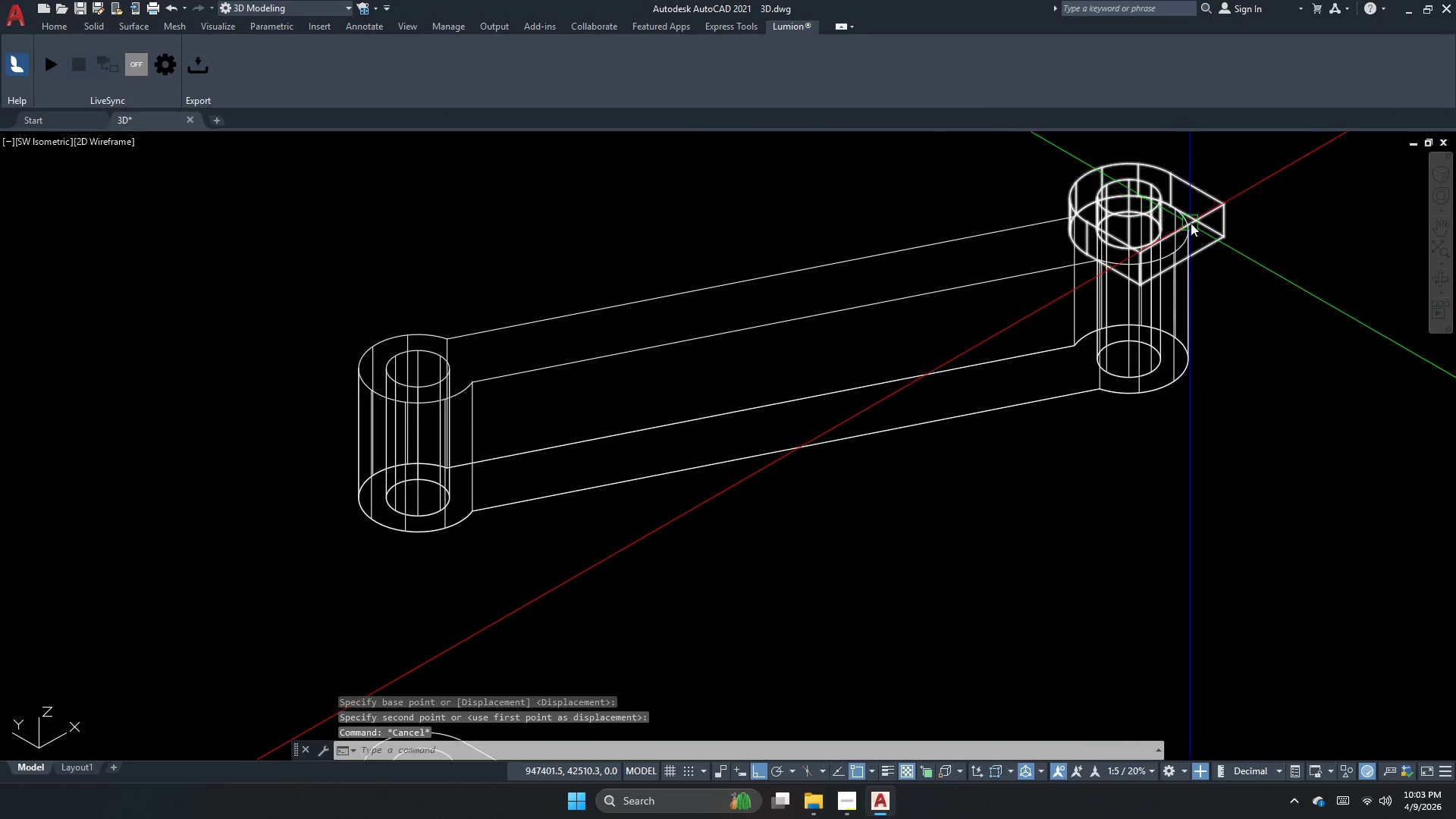 
left_click([1201, 220])
 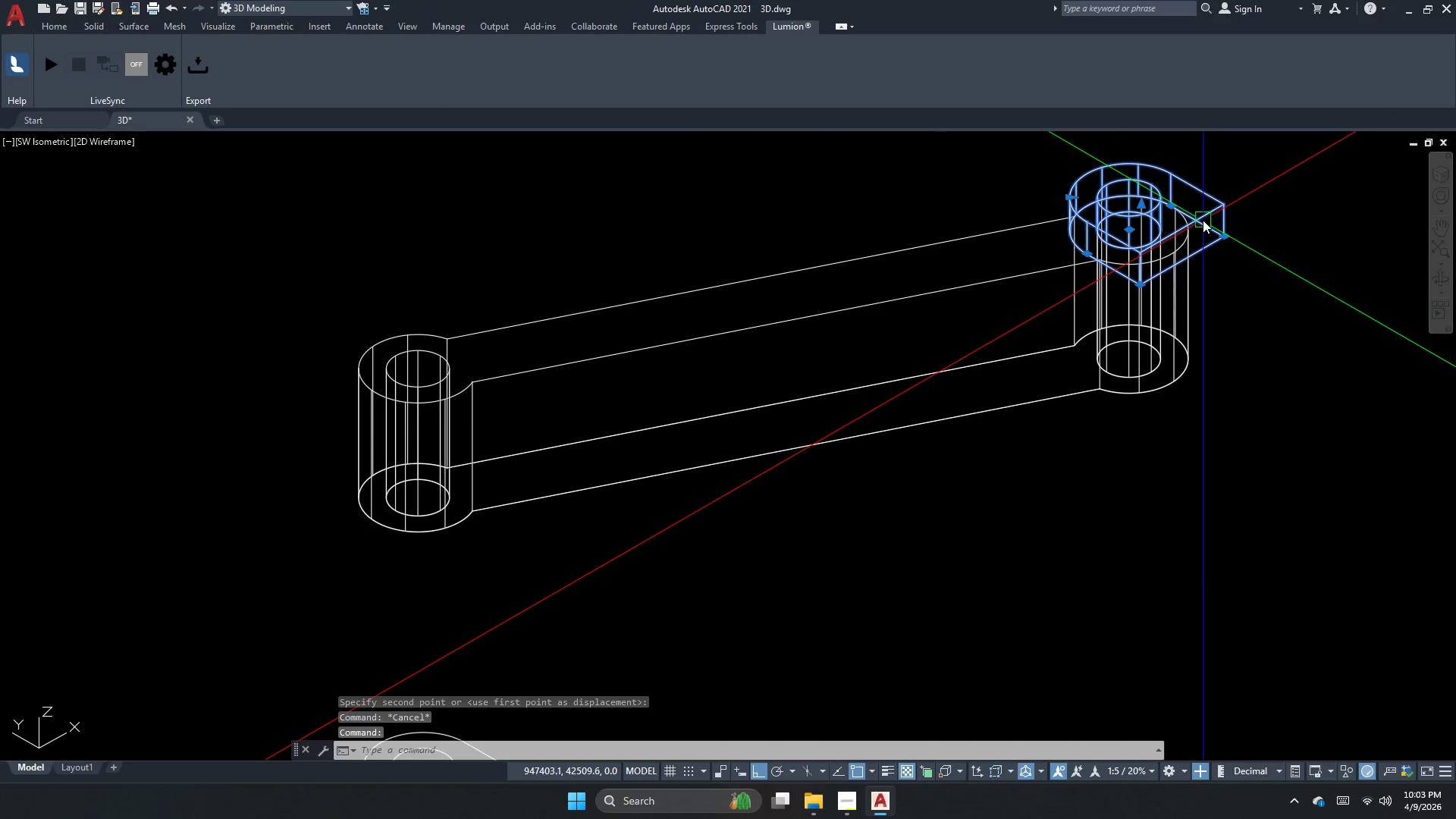 
type(co )
 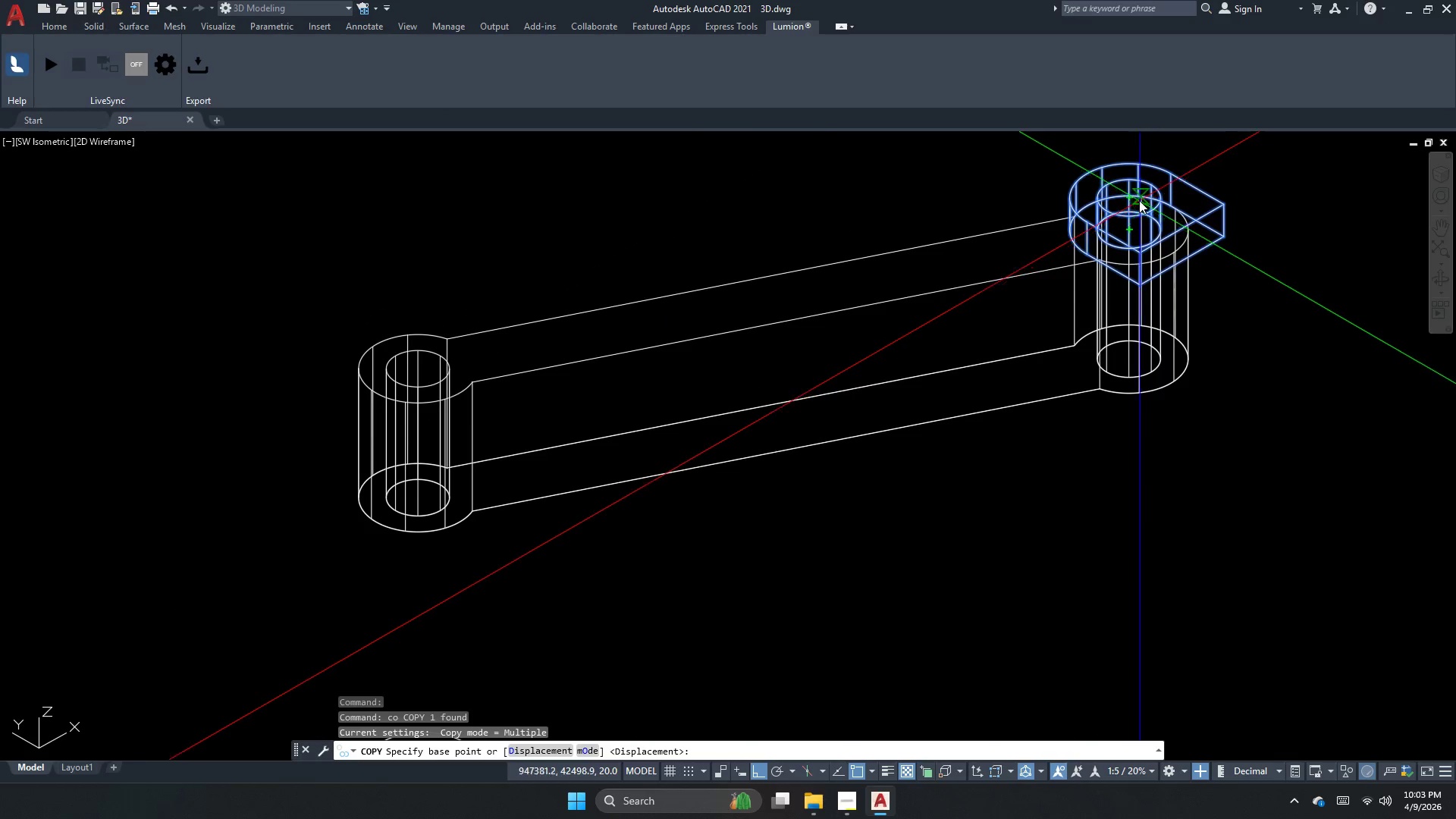 
scroll: coordinate [1141, 185], scroll_direction: up, amount: 4.0
 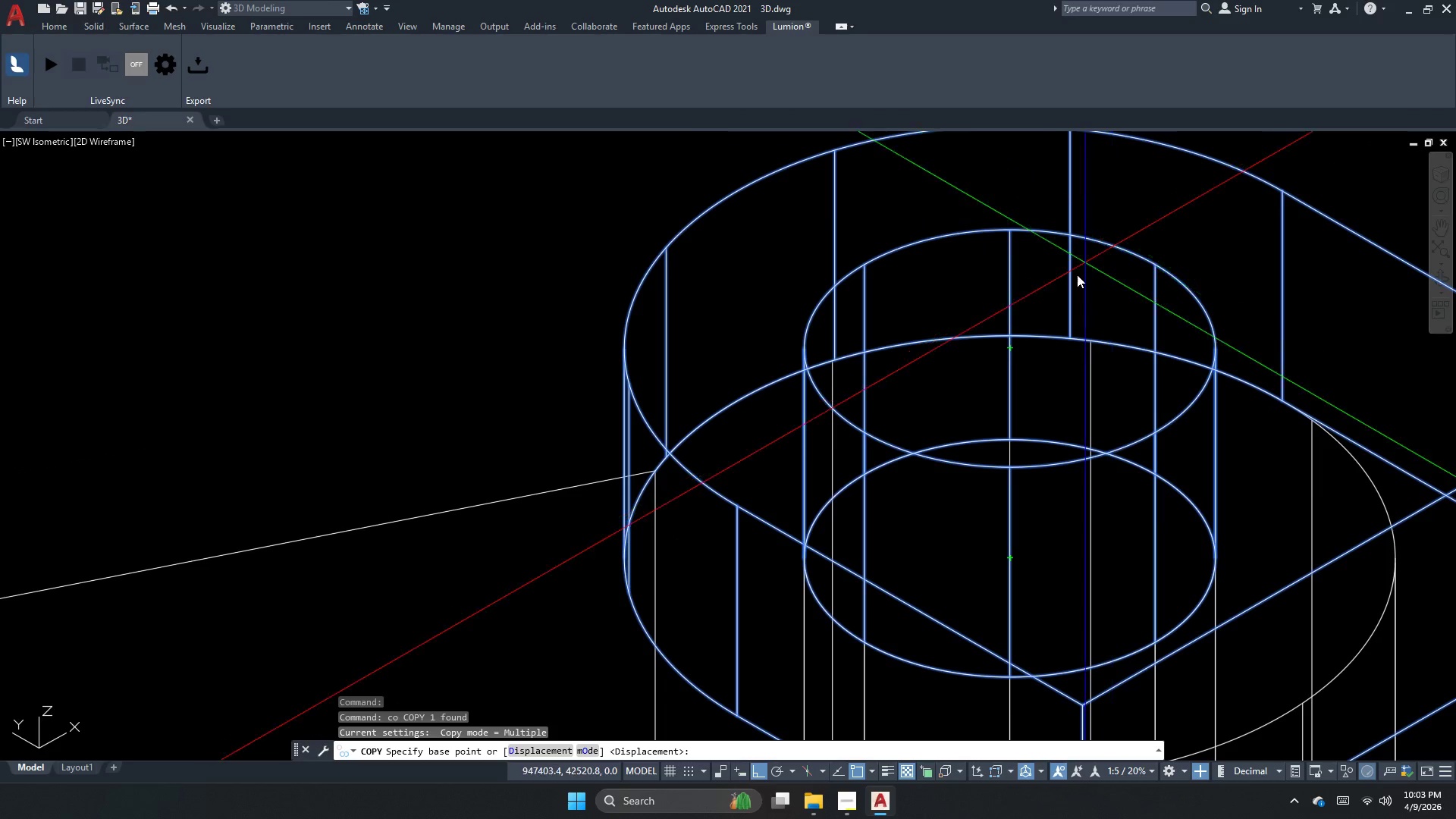 
left_click([1017, 350])
 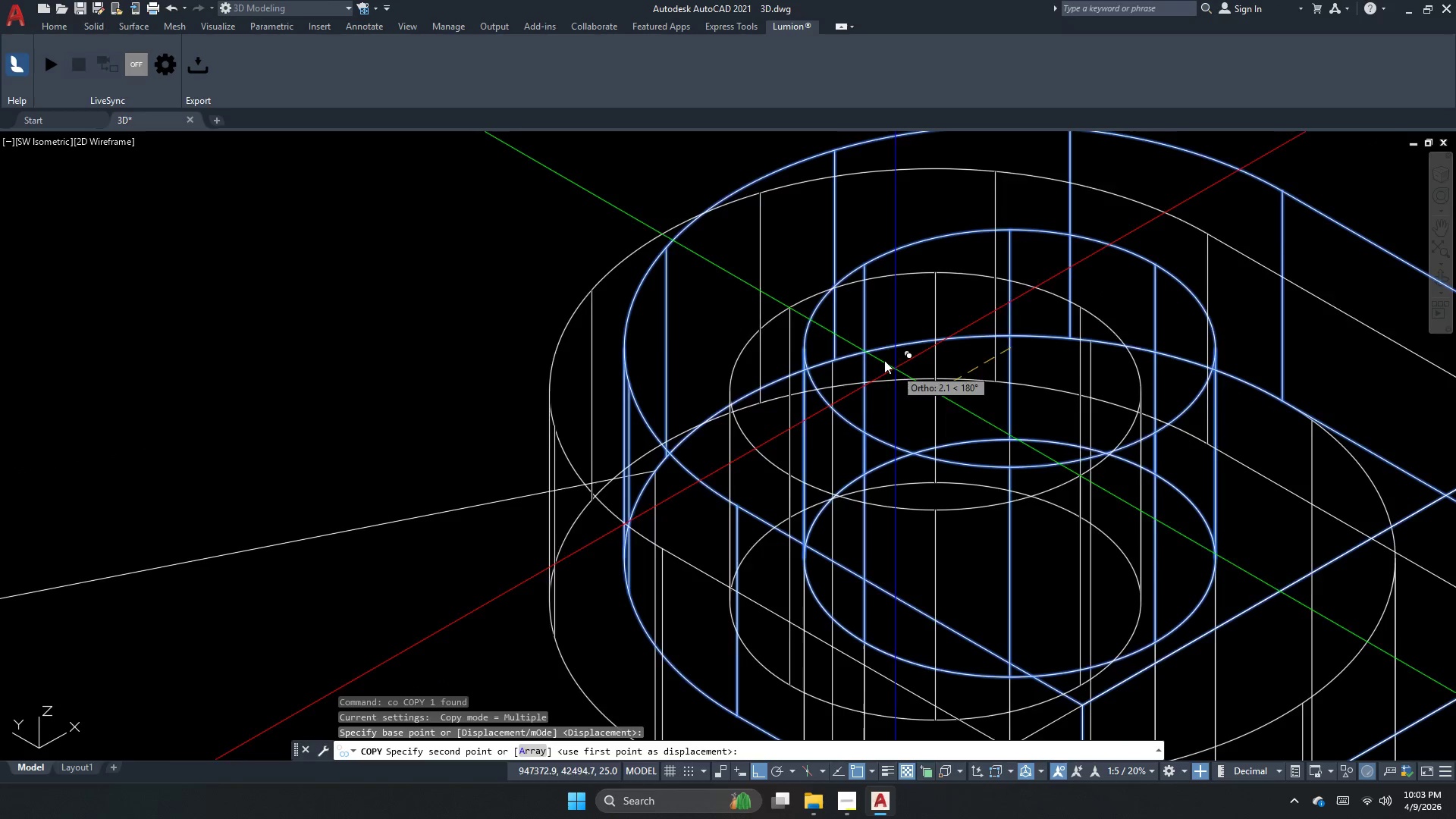 
scroll: coordinate [906, 526], scroll_direction: down, amount: 5.0
 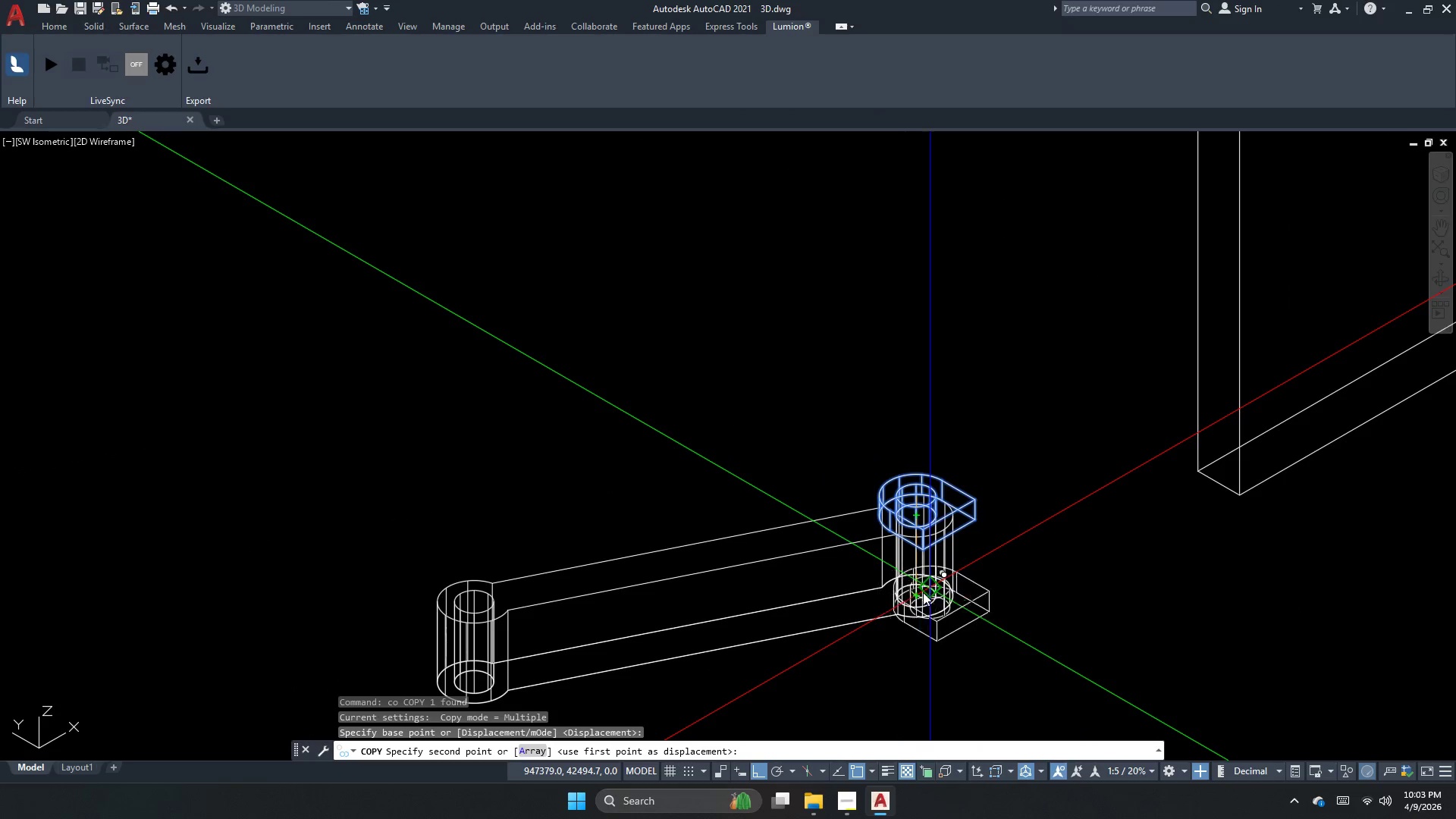 
left_click([914, 595])
 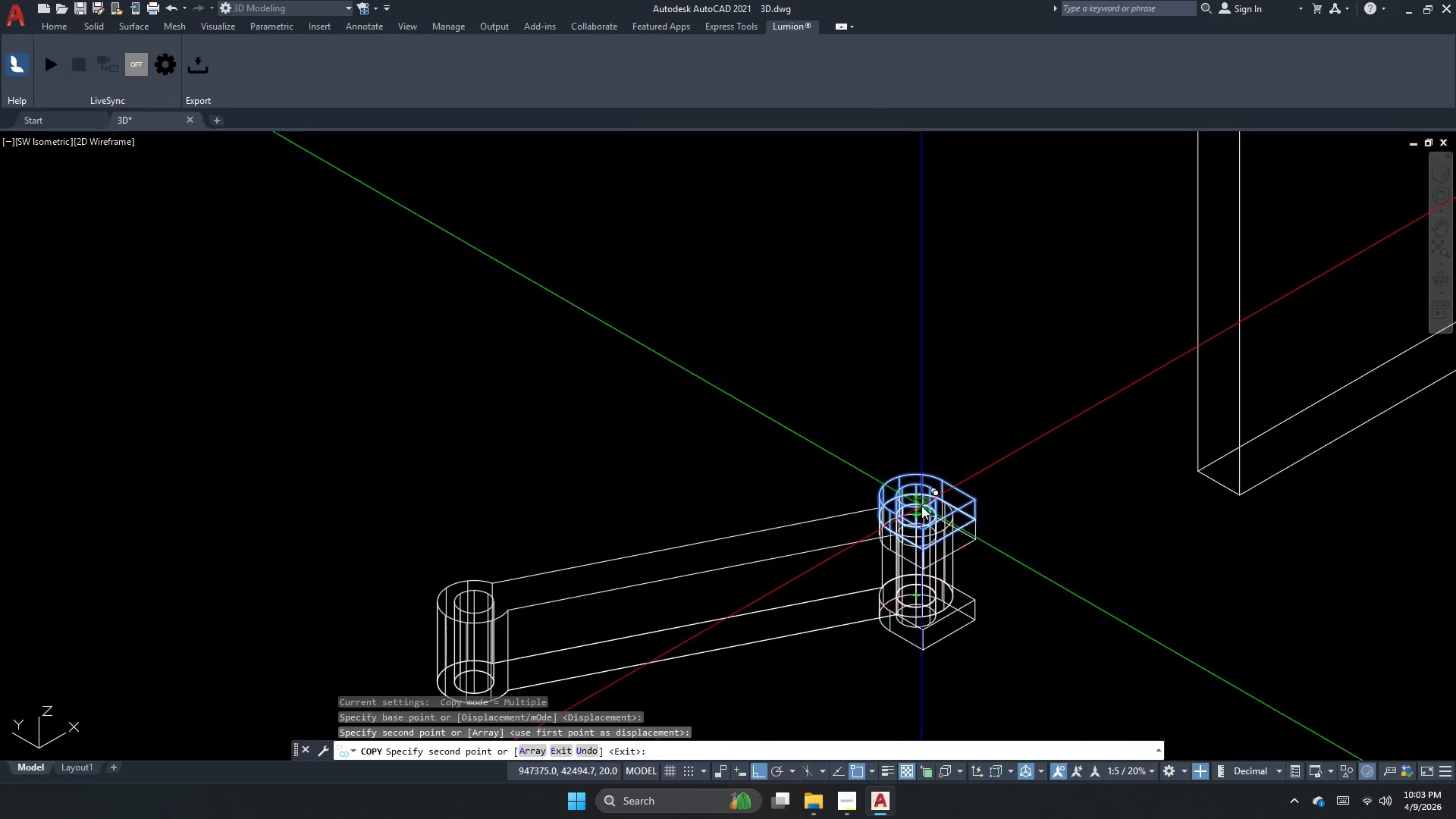 
key(Escape)
 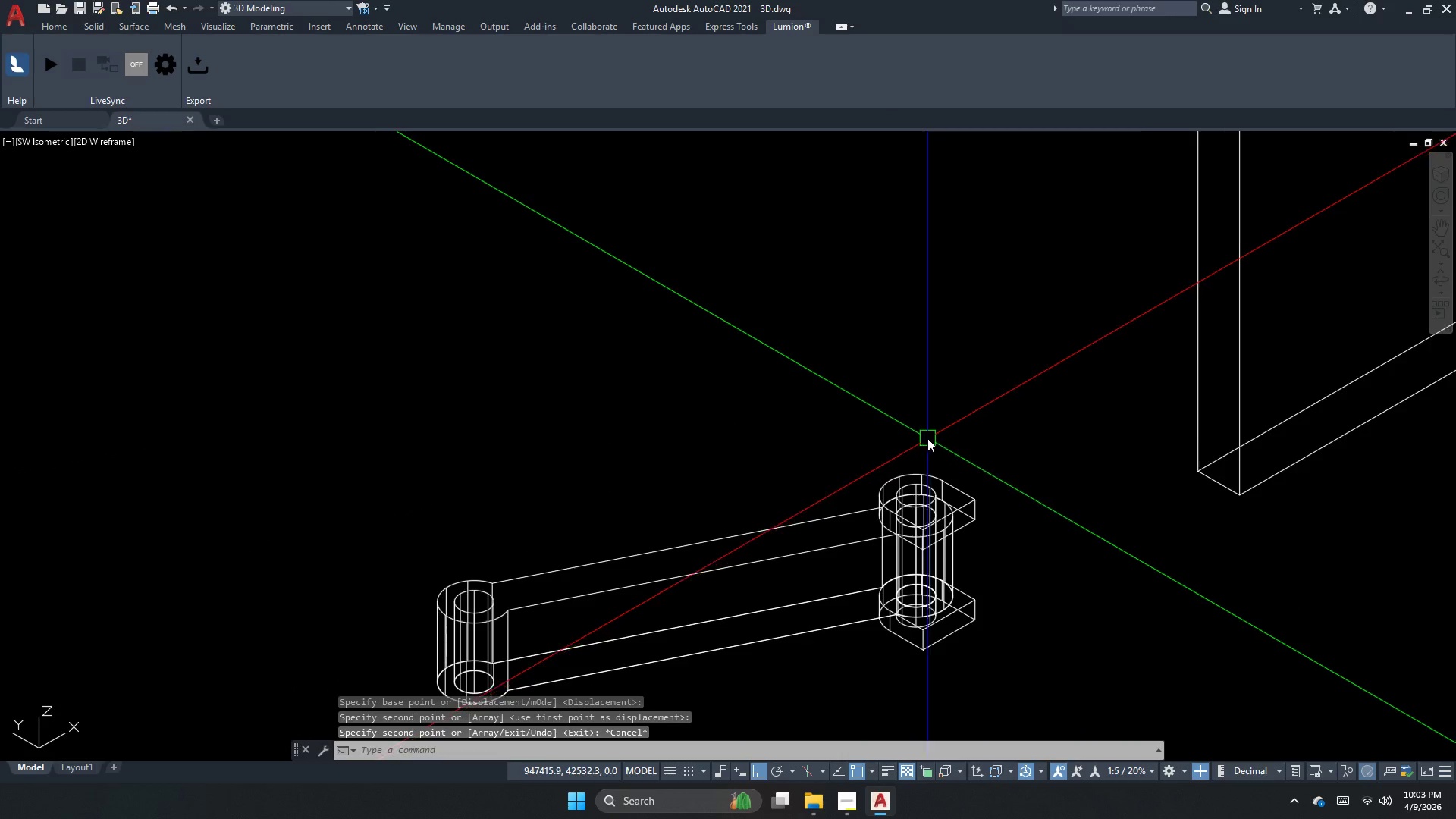 
scroll: coordinate [907, 438], scroll_direction: down, amount: 1.0
 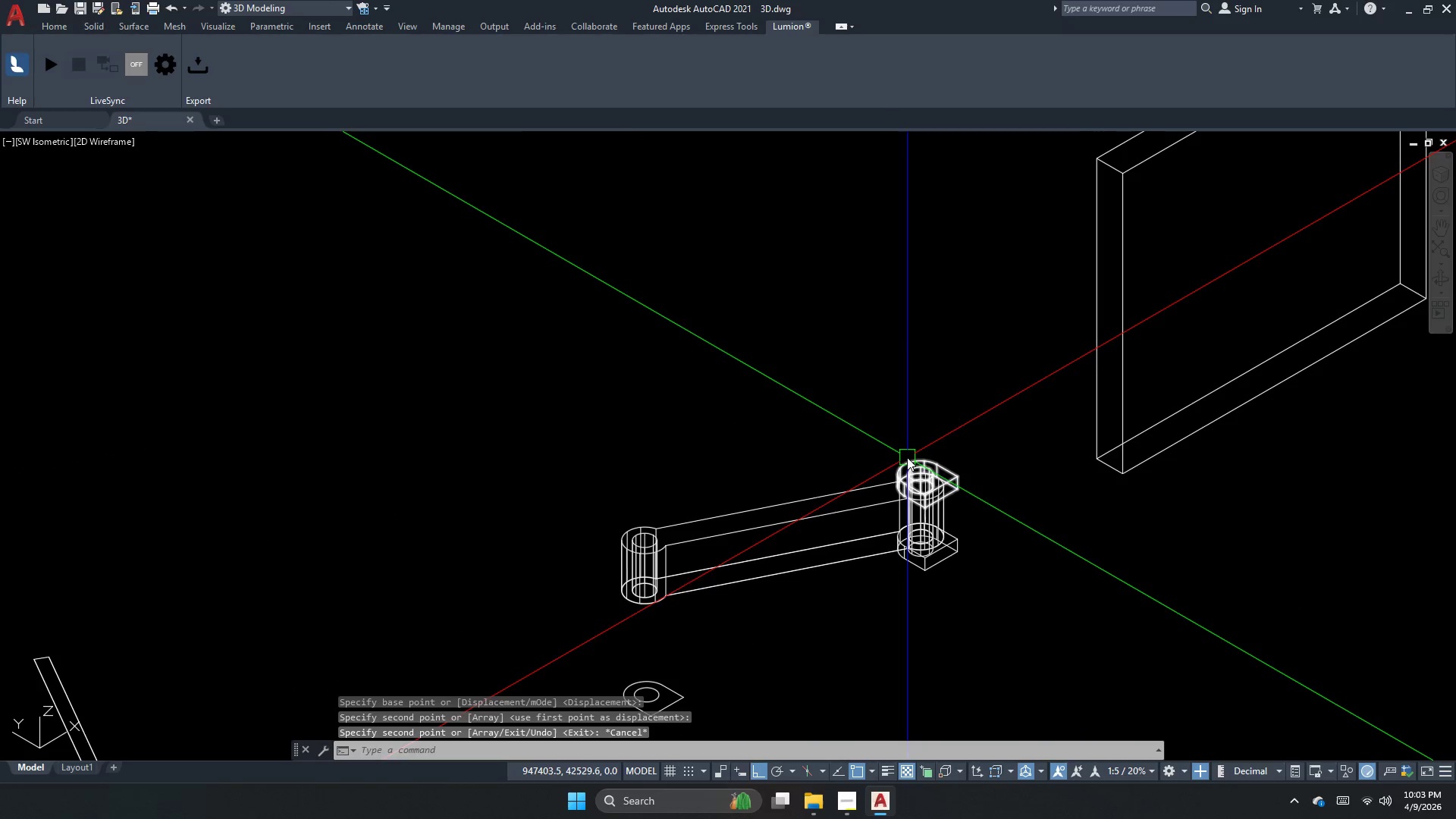 
key(Escape)
 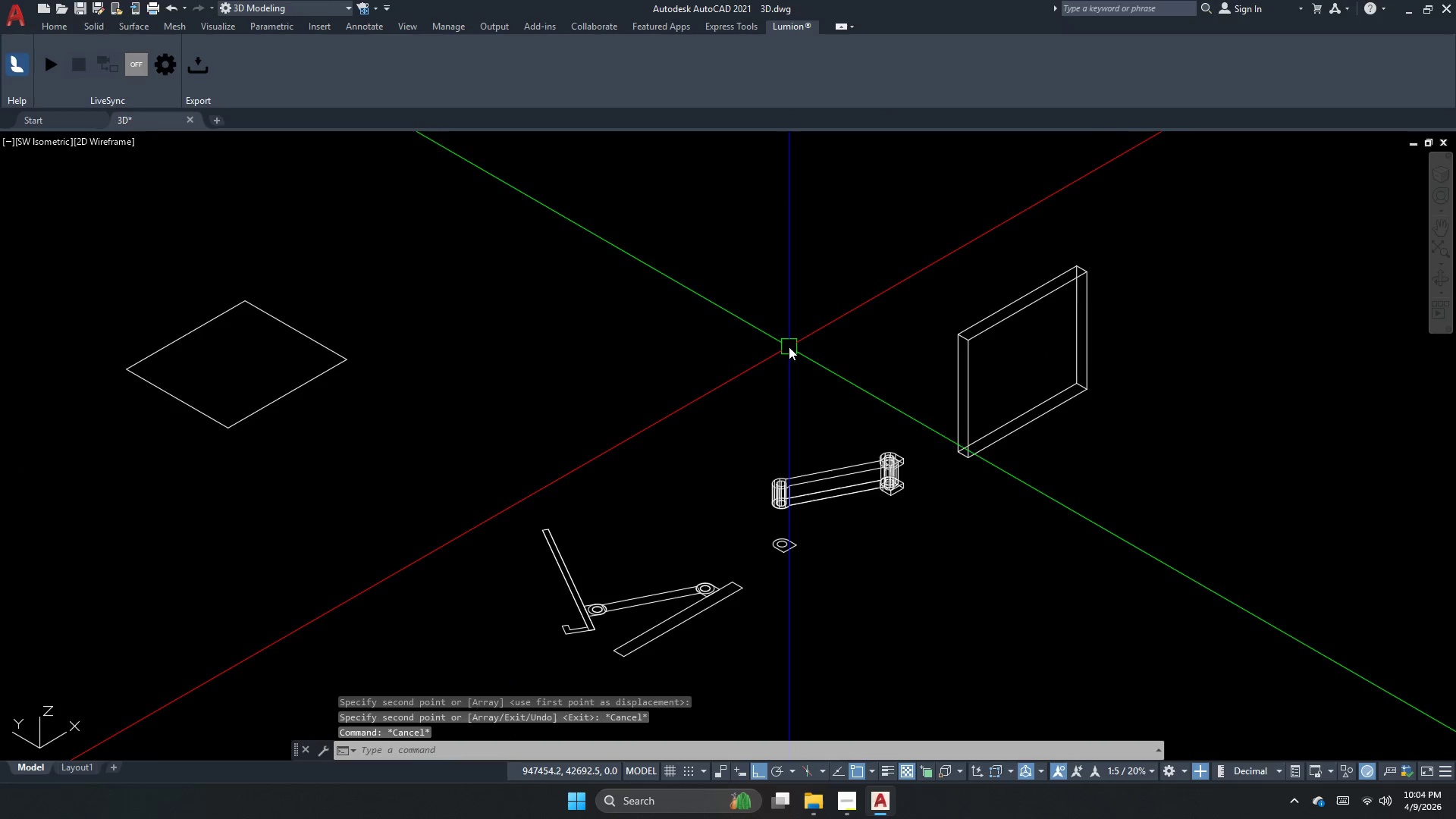 
scroll: coordinate [853, 450], scroll_direction: down, amount: 2.0
 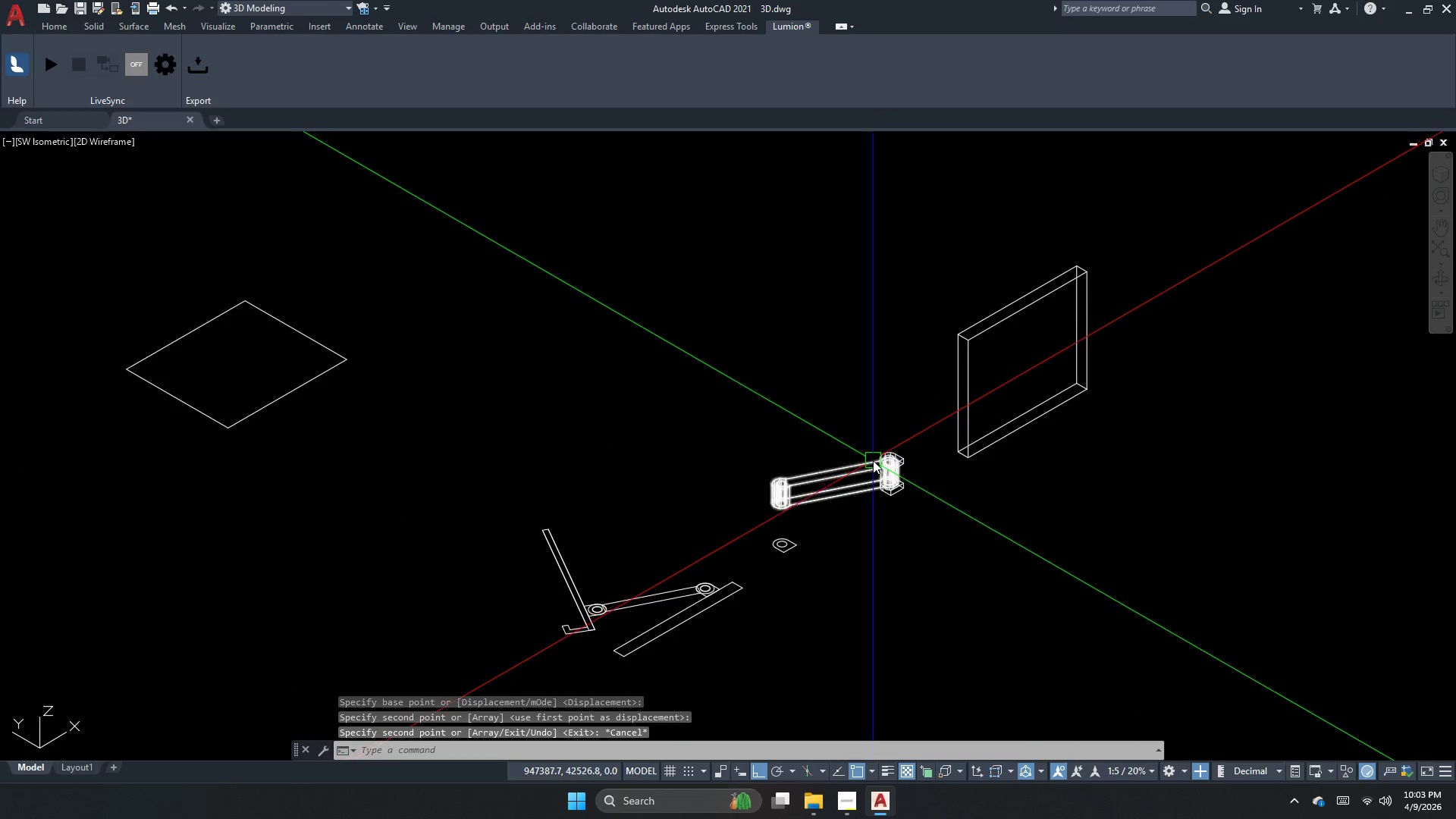 
key(Escape)
 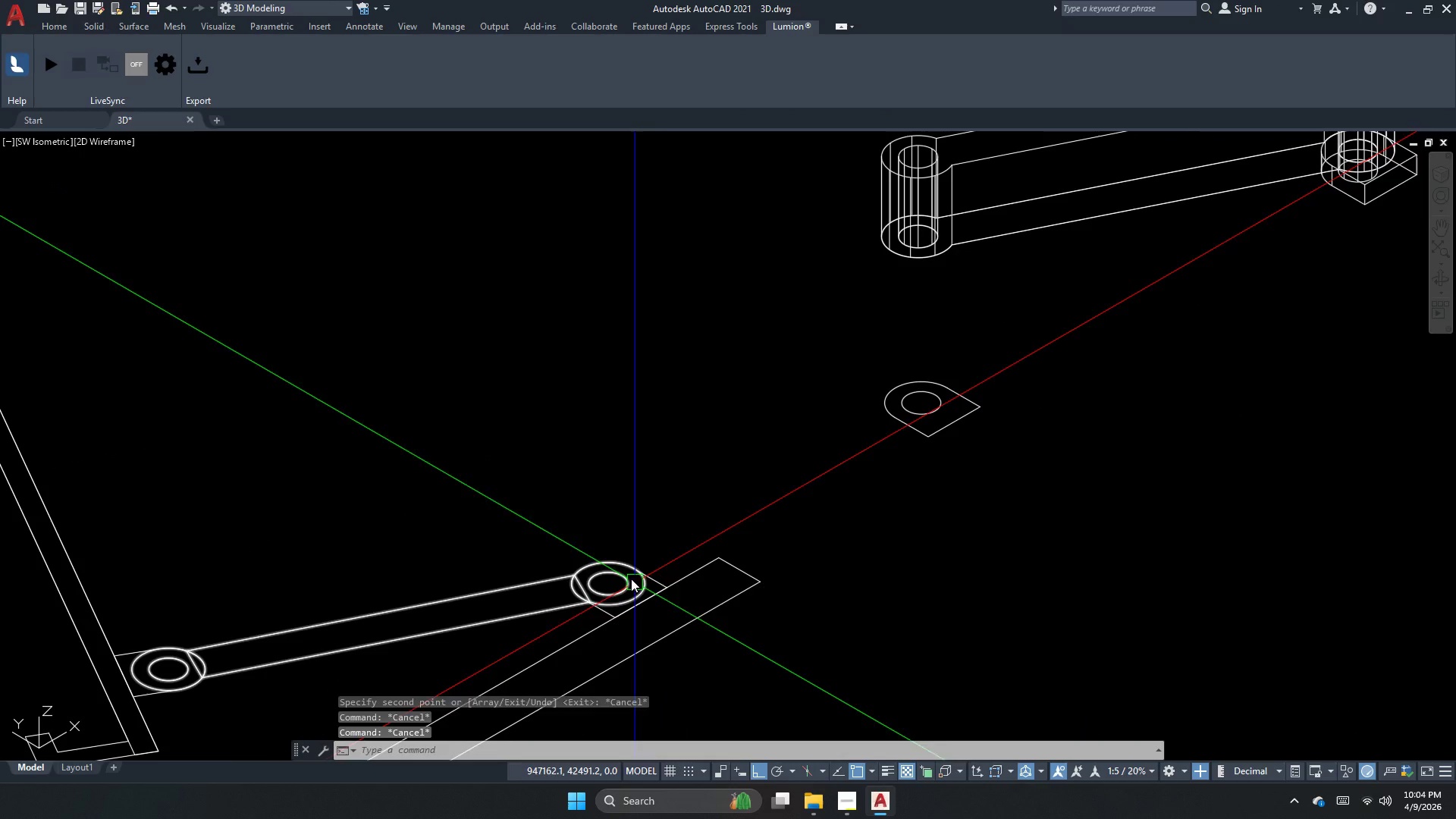 
scroll: coordinate [806, 566], scroll_direction: up, amount: 3.0
 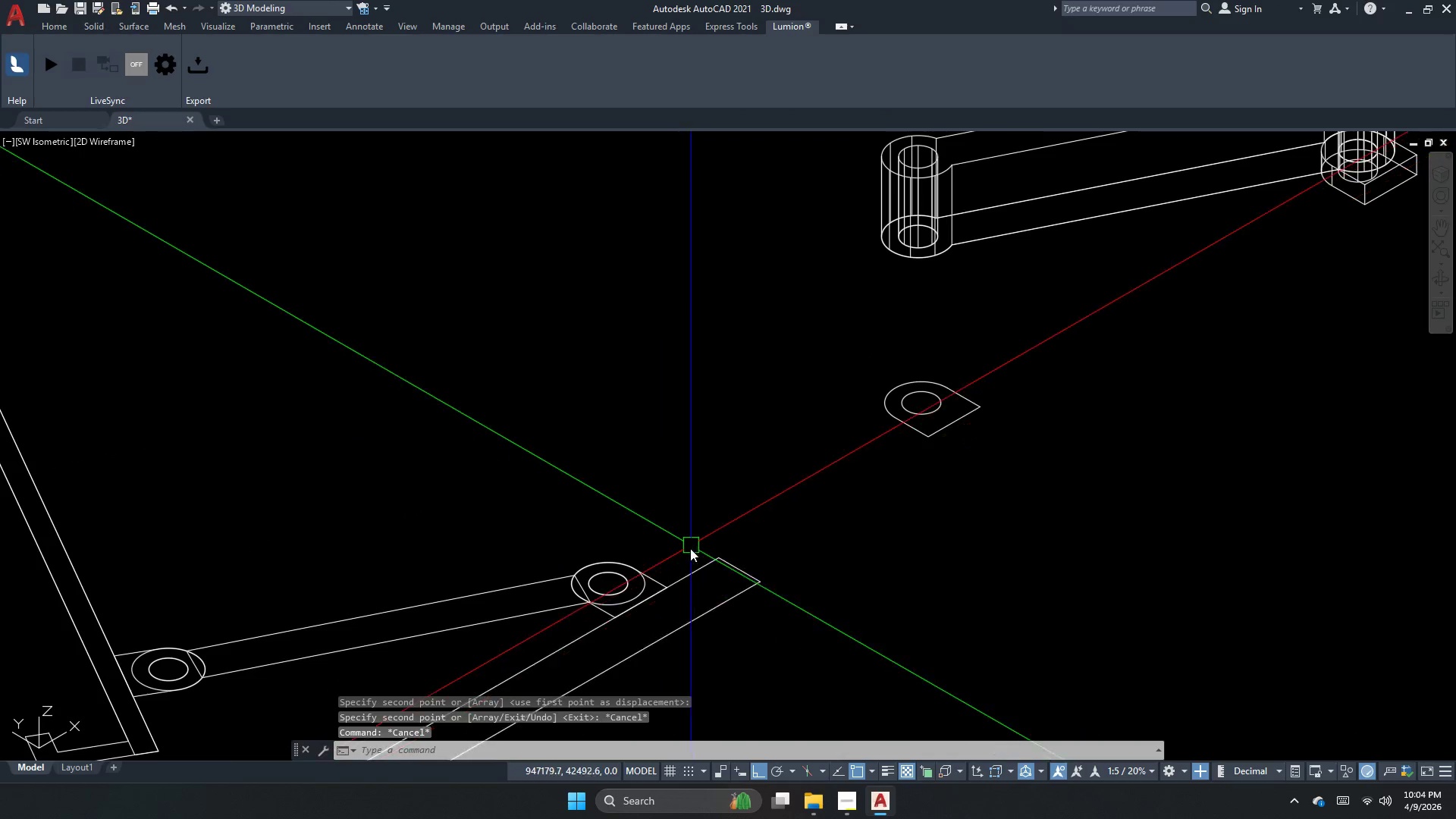 
key(Escape)
type(dli )
key(Escape)
 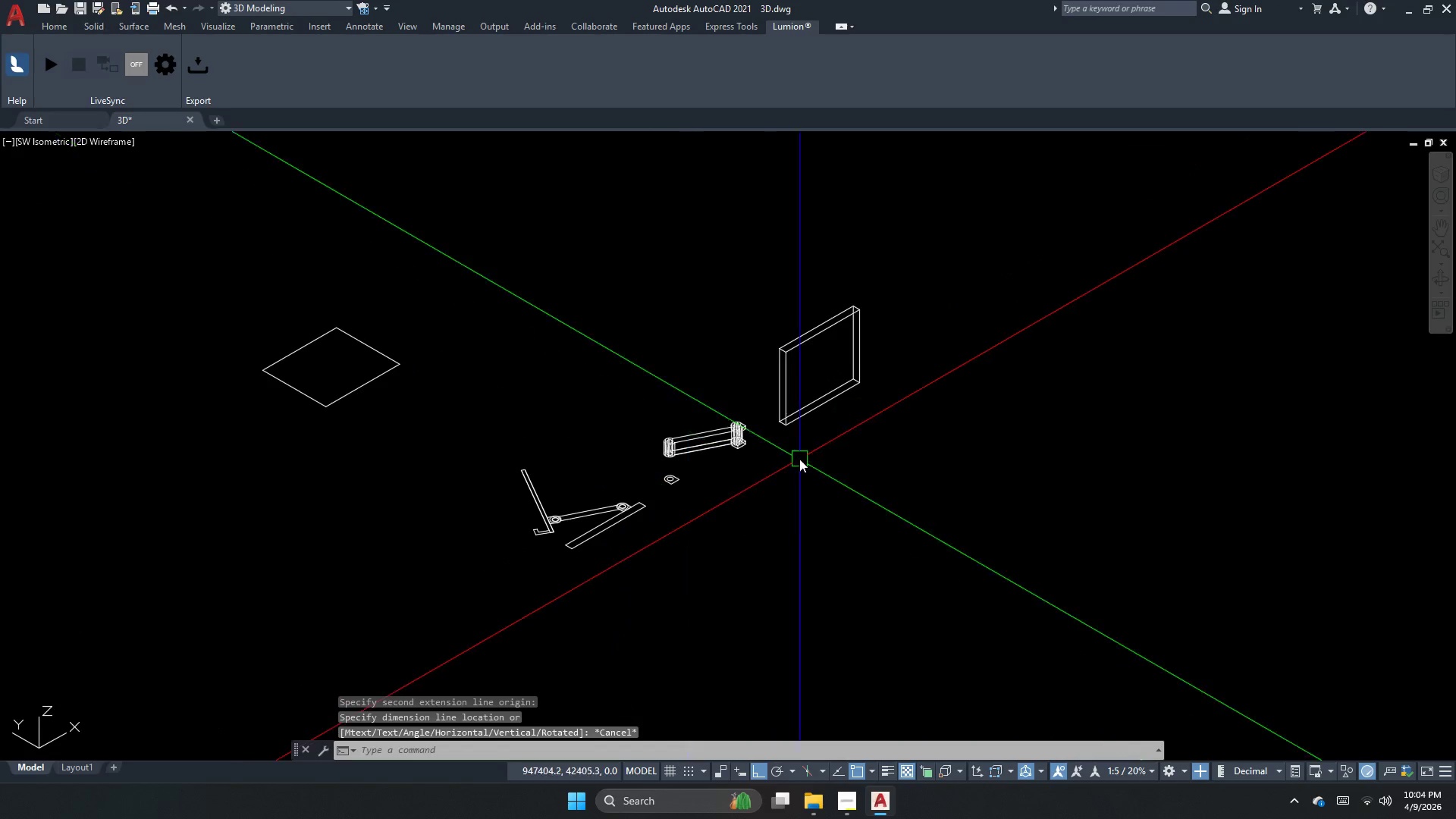 
left_click_drag(start_coordinate=[719, 562], to_coordinate=[706, 563])
 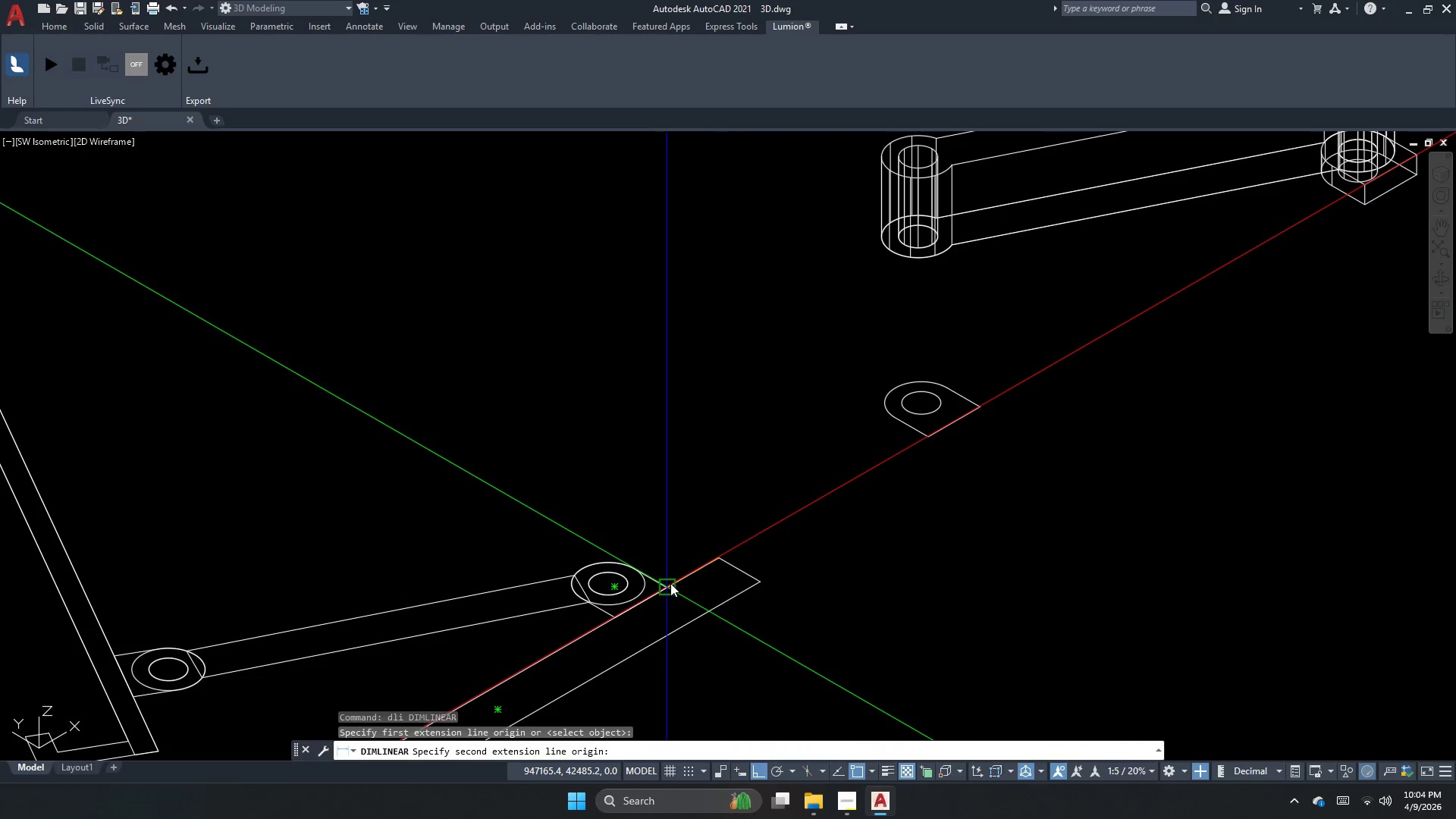 
left_click_drag(start_coordinate=[670, 584], to_coordinate=[670, 566])
 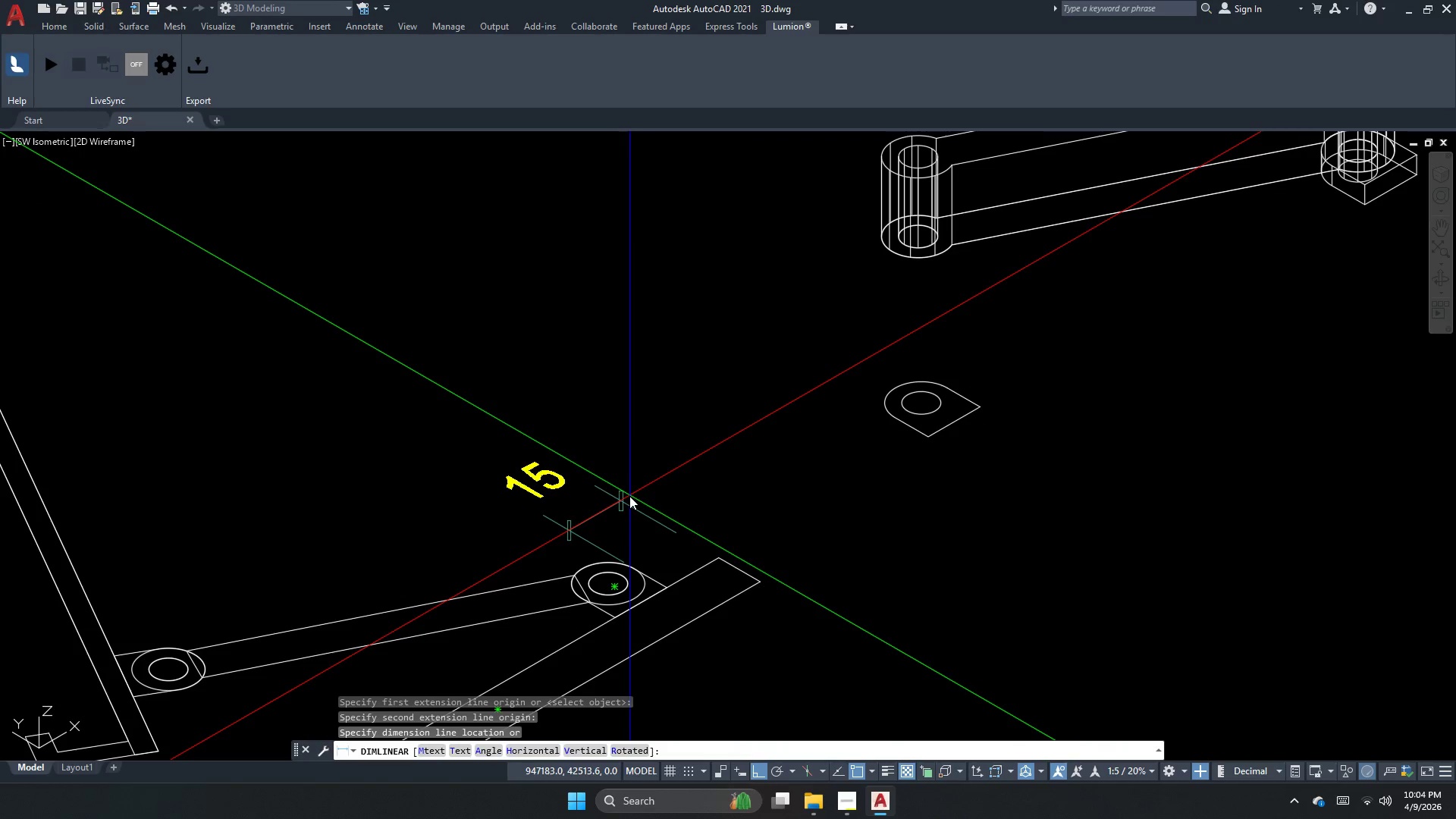 
left_click_drag(start_coordinate=[836, 413], to_coordinate=[827, 393])
 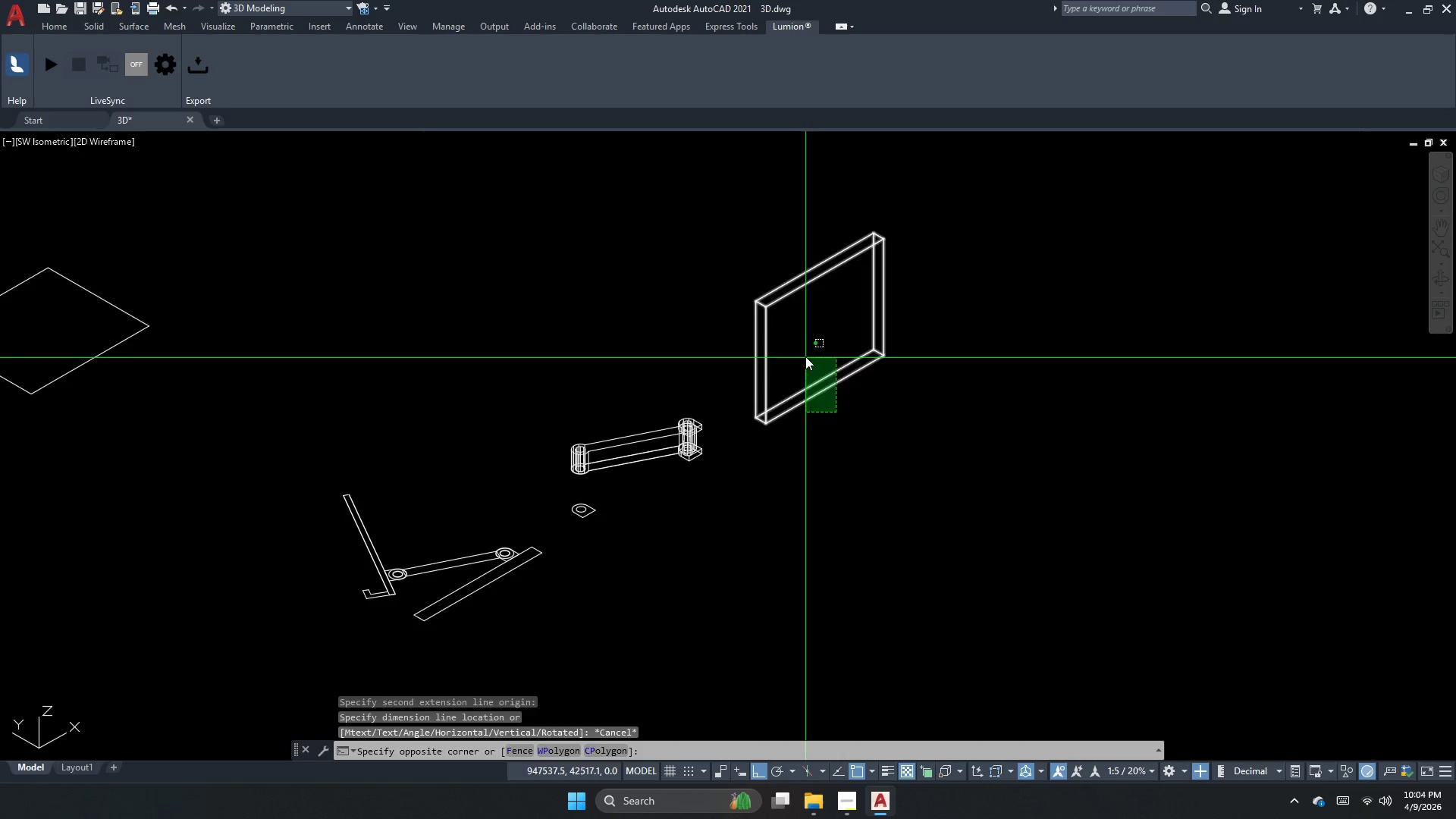 
double_click([805, 356])
 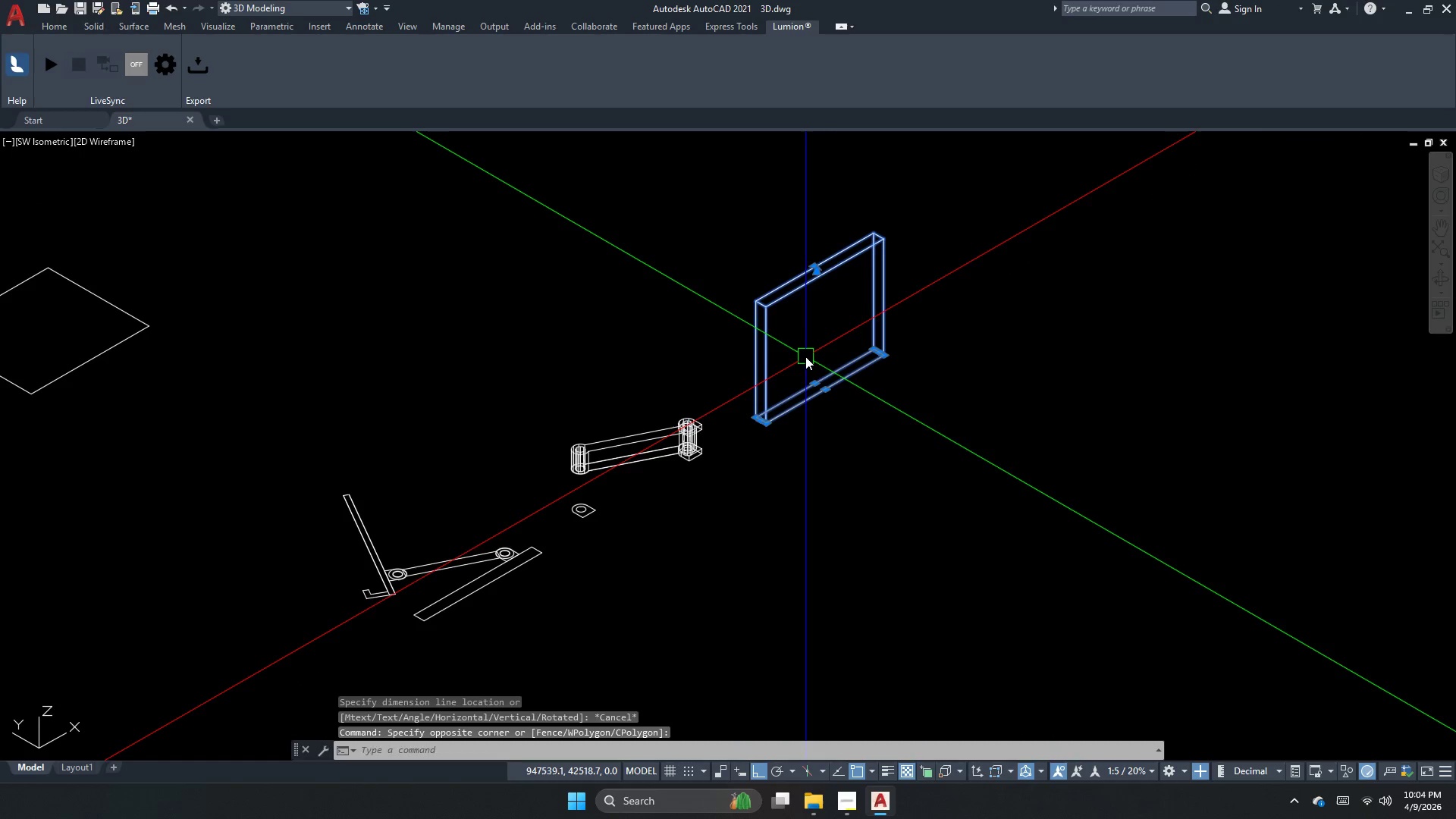 
scroll: coordinate [819, 428], scroll_direction: down, amount: 4.0
 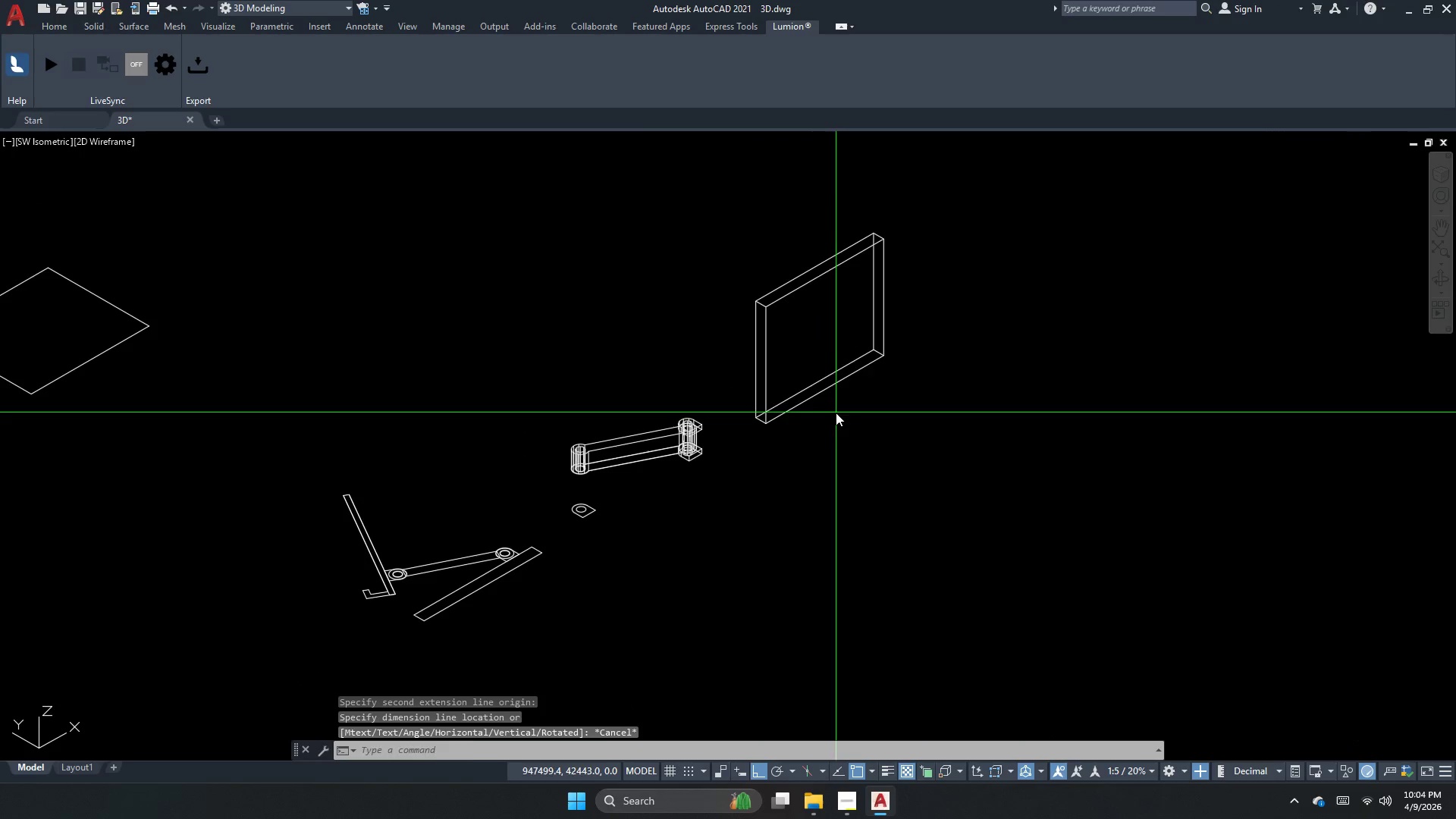 
type(3dr )
 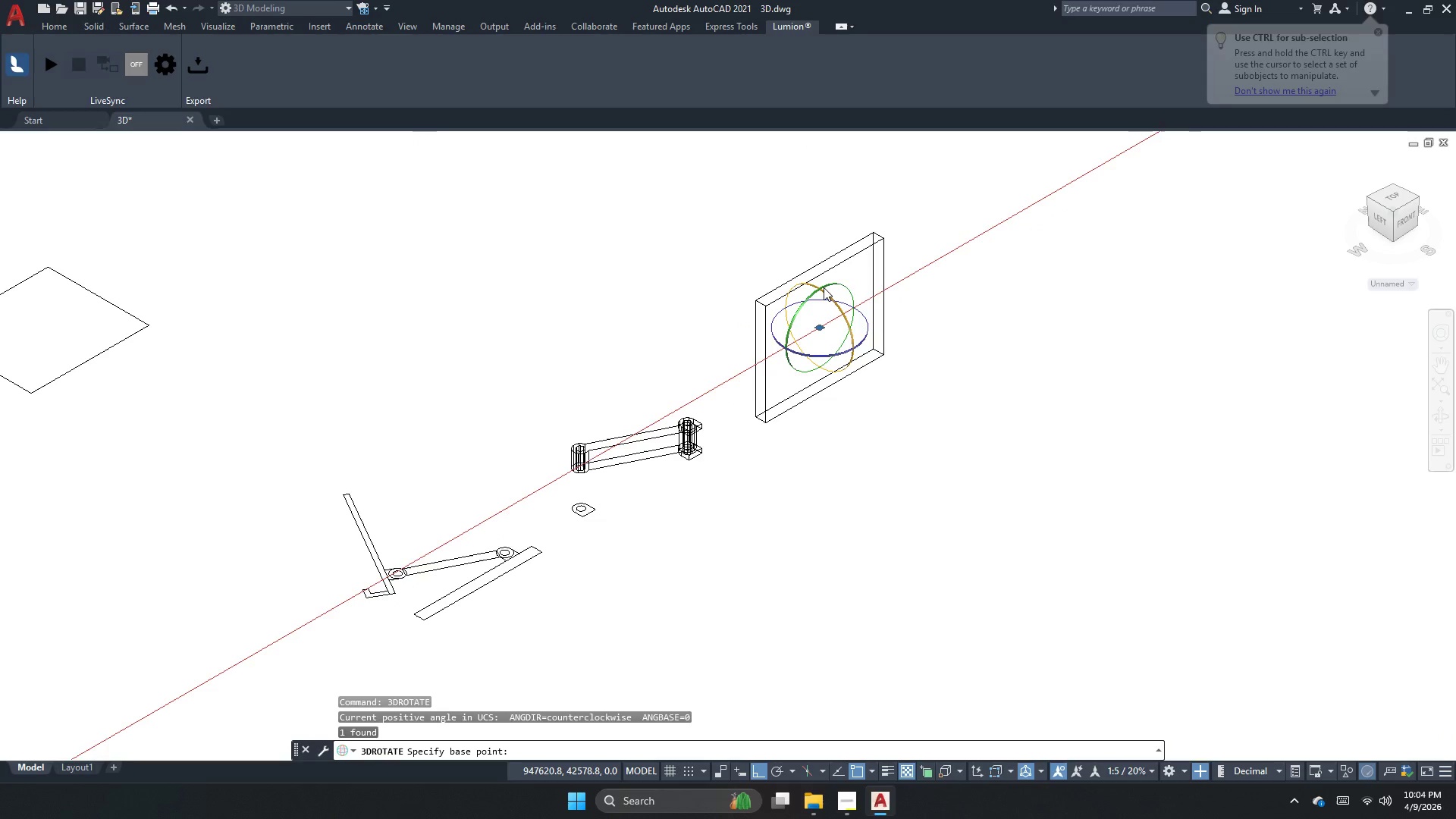 
left_click([824, 287])
 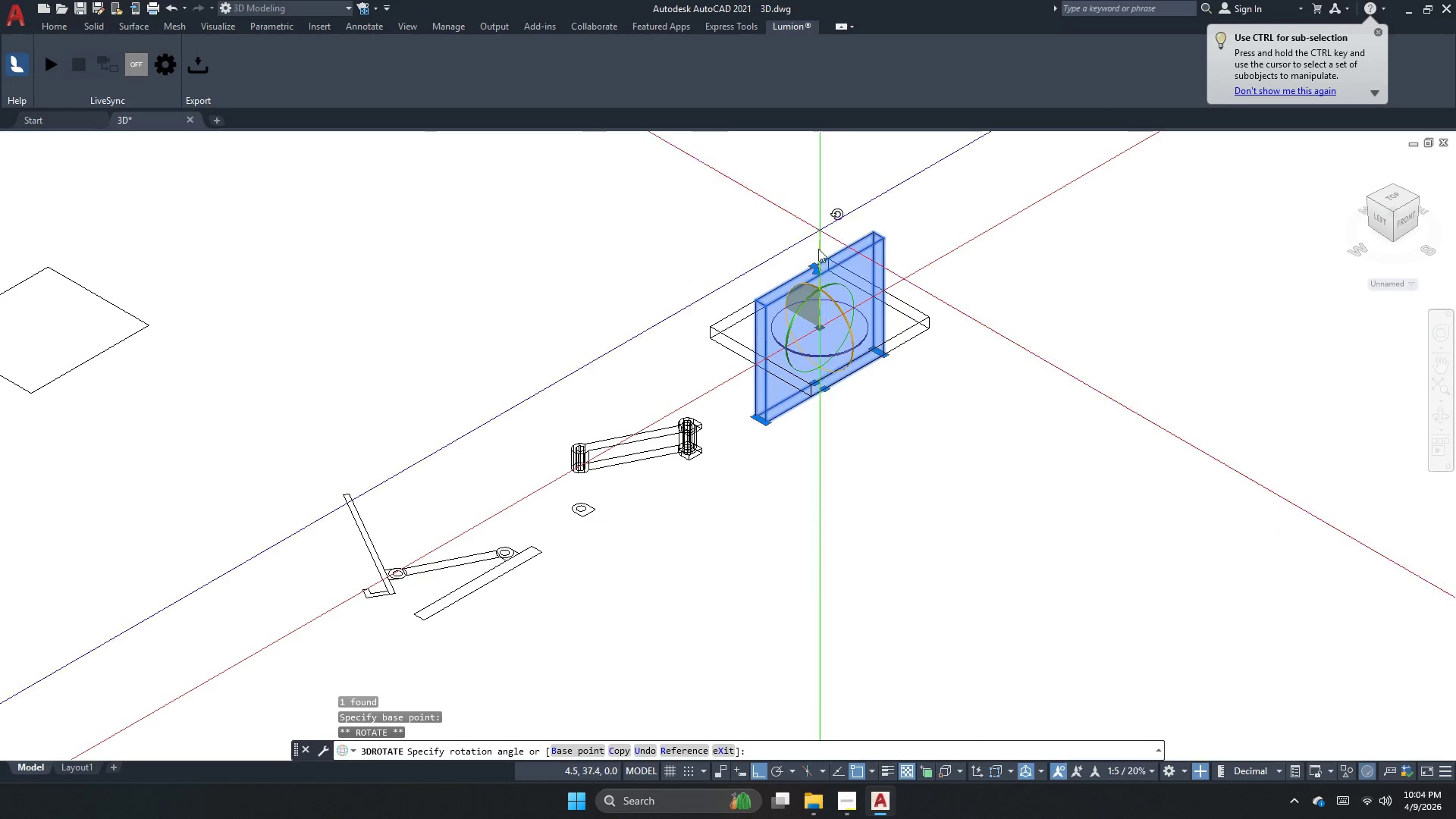 
key(Escape)
 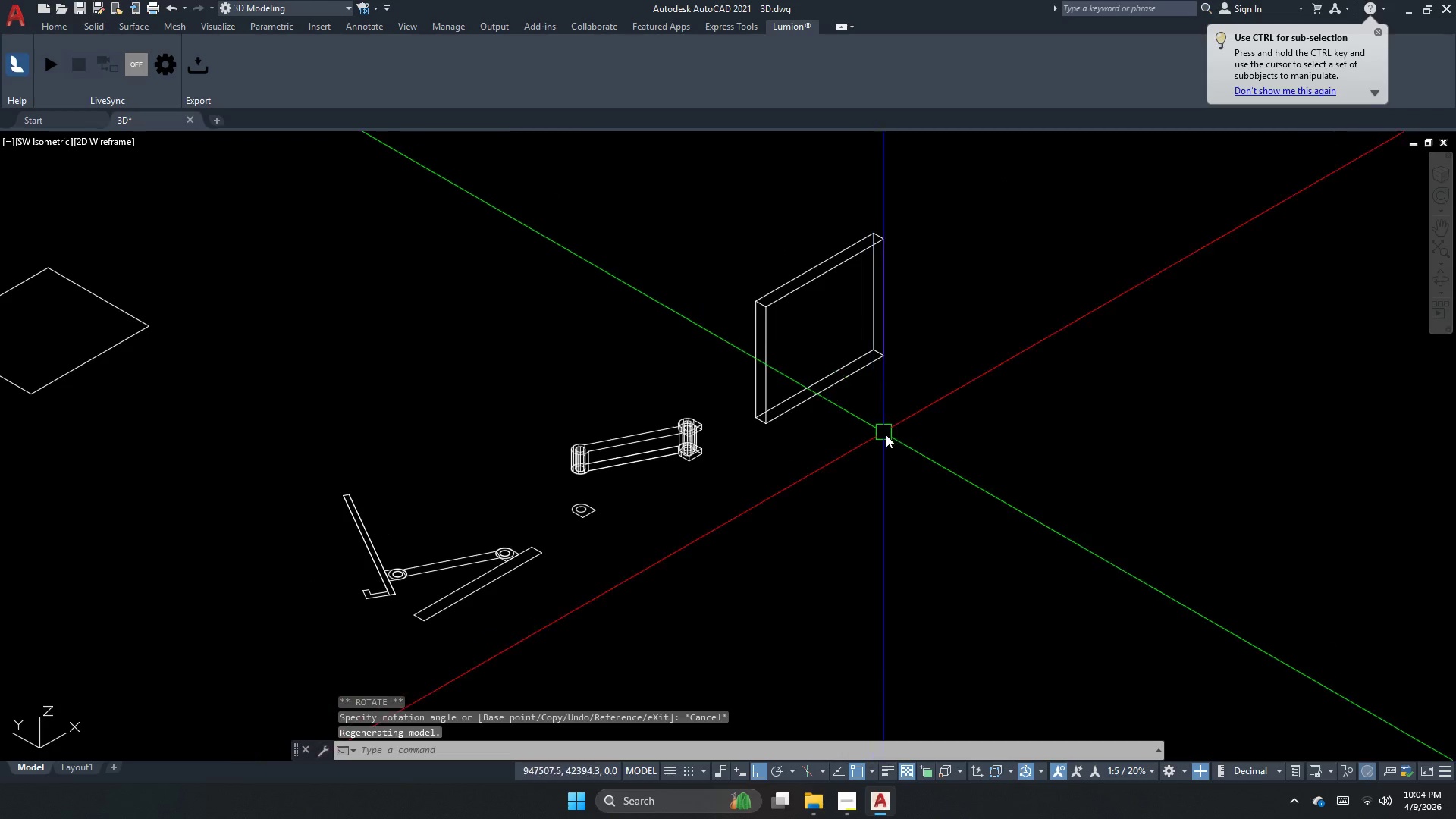 
left_click_drag(start_coordinate=[887, 425], to_coordinate=[842, 355])
 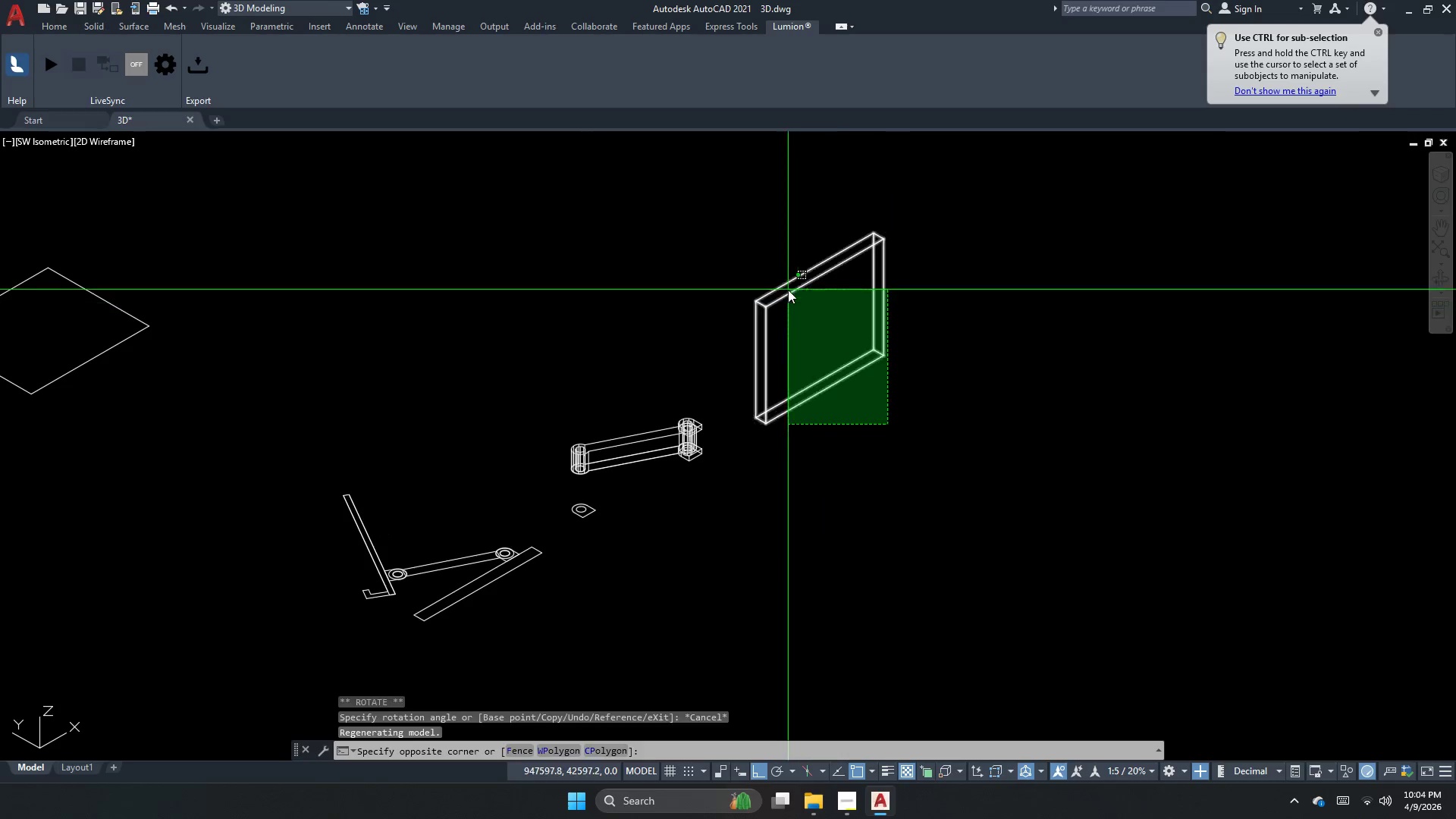 
left_click_drag(start_coordinate=[786, 290], to_coordinate=[786, 300])
 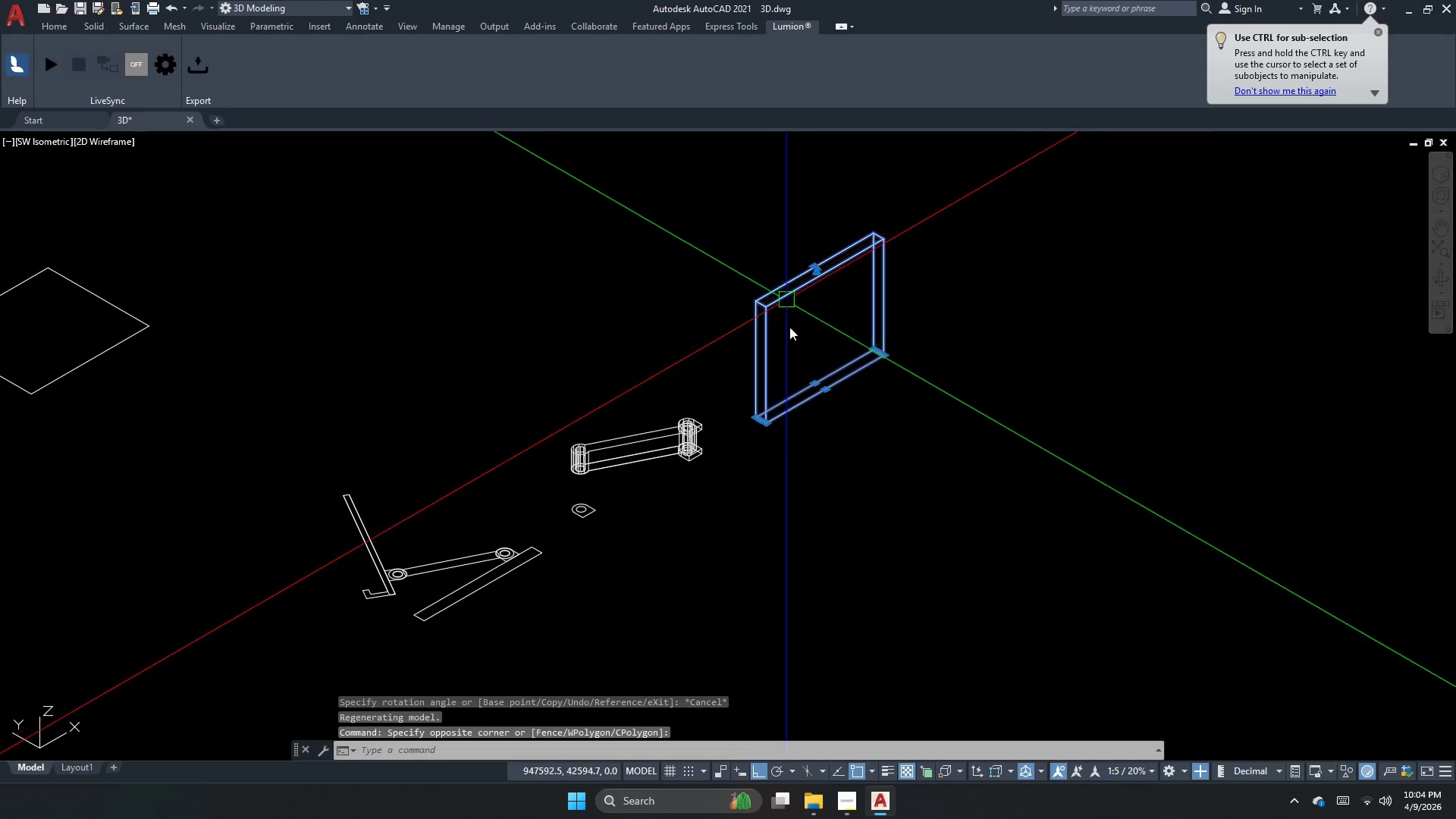 
key(Space)
 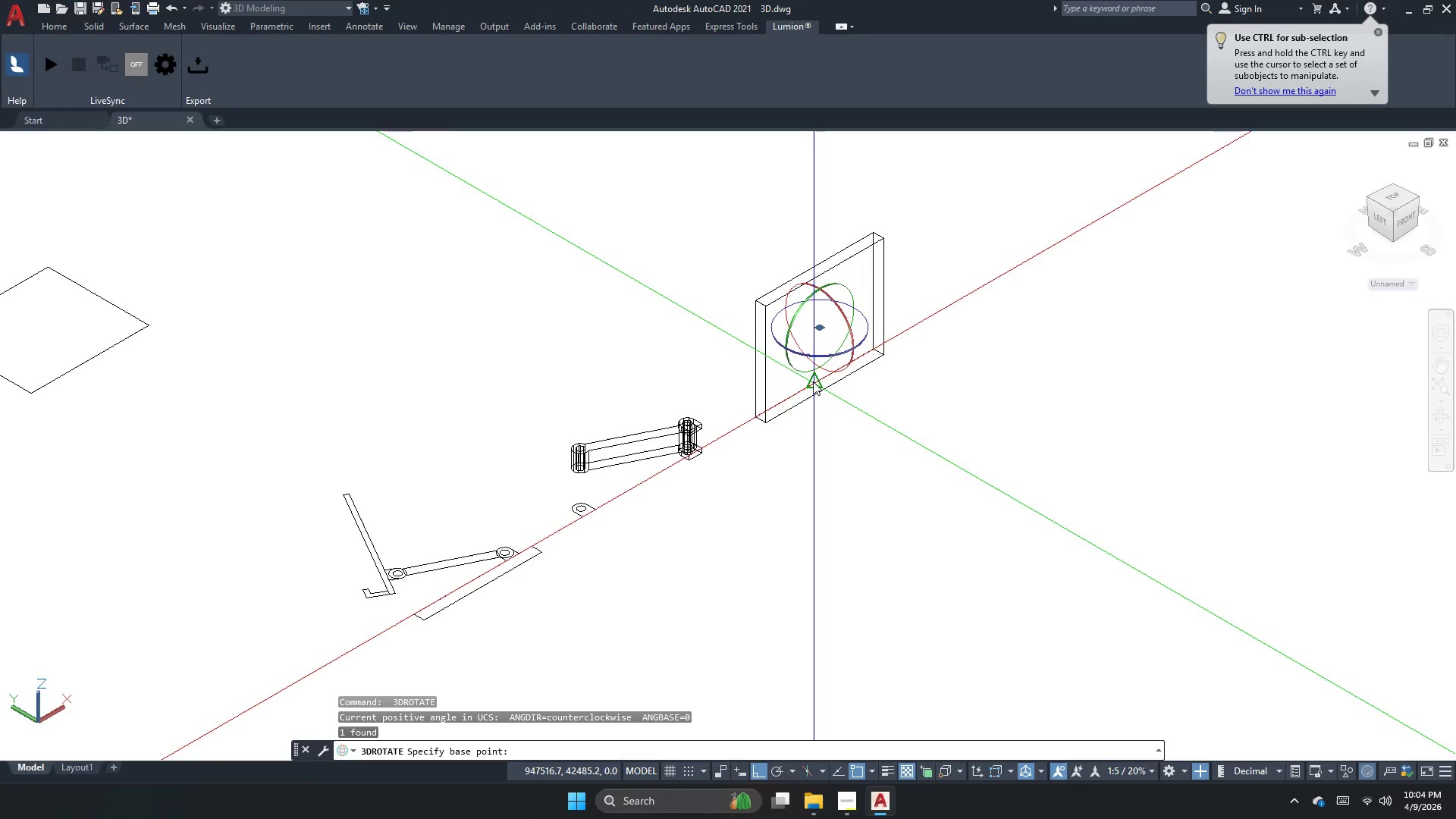 
left_click([811, 381])
 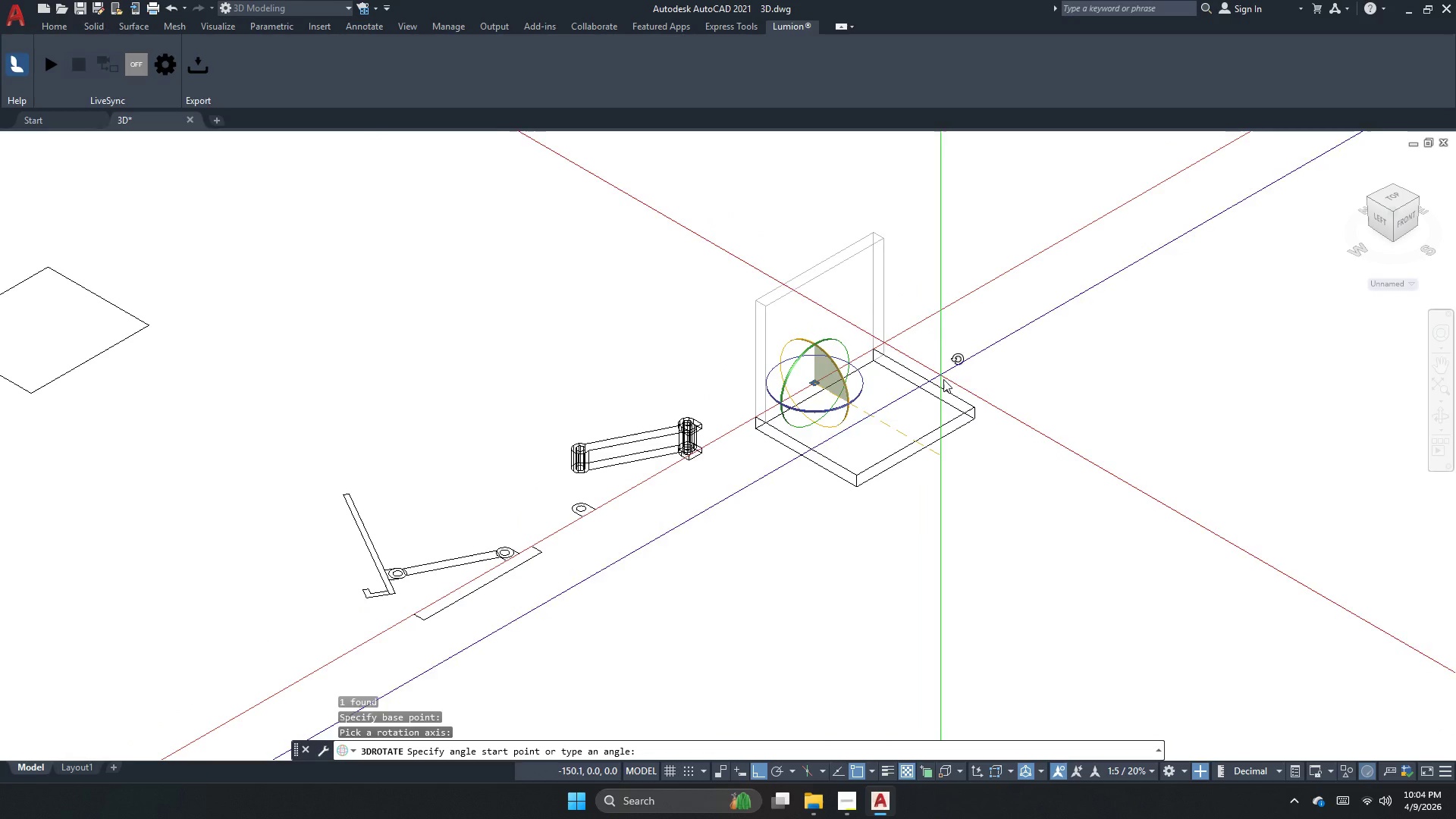 
left_click_drag(start_coordinate=[1038, 431], to_coordinate=[1040, 427])
 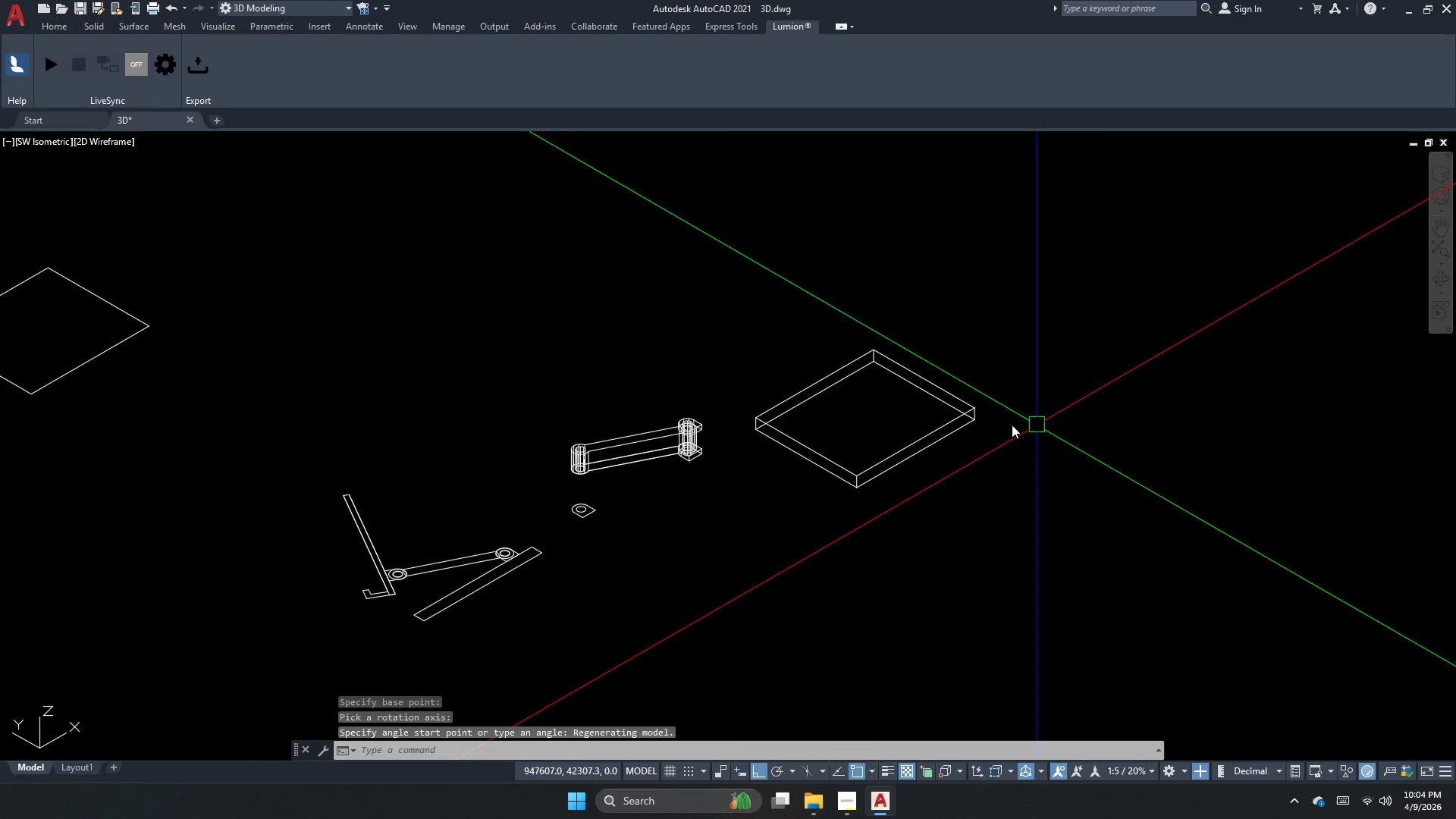 
key(Escape)
 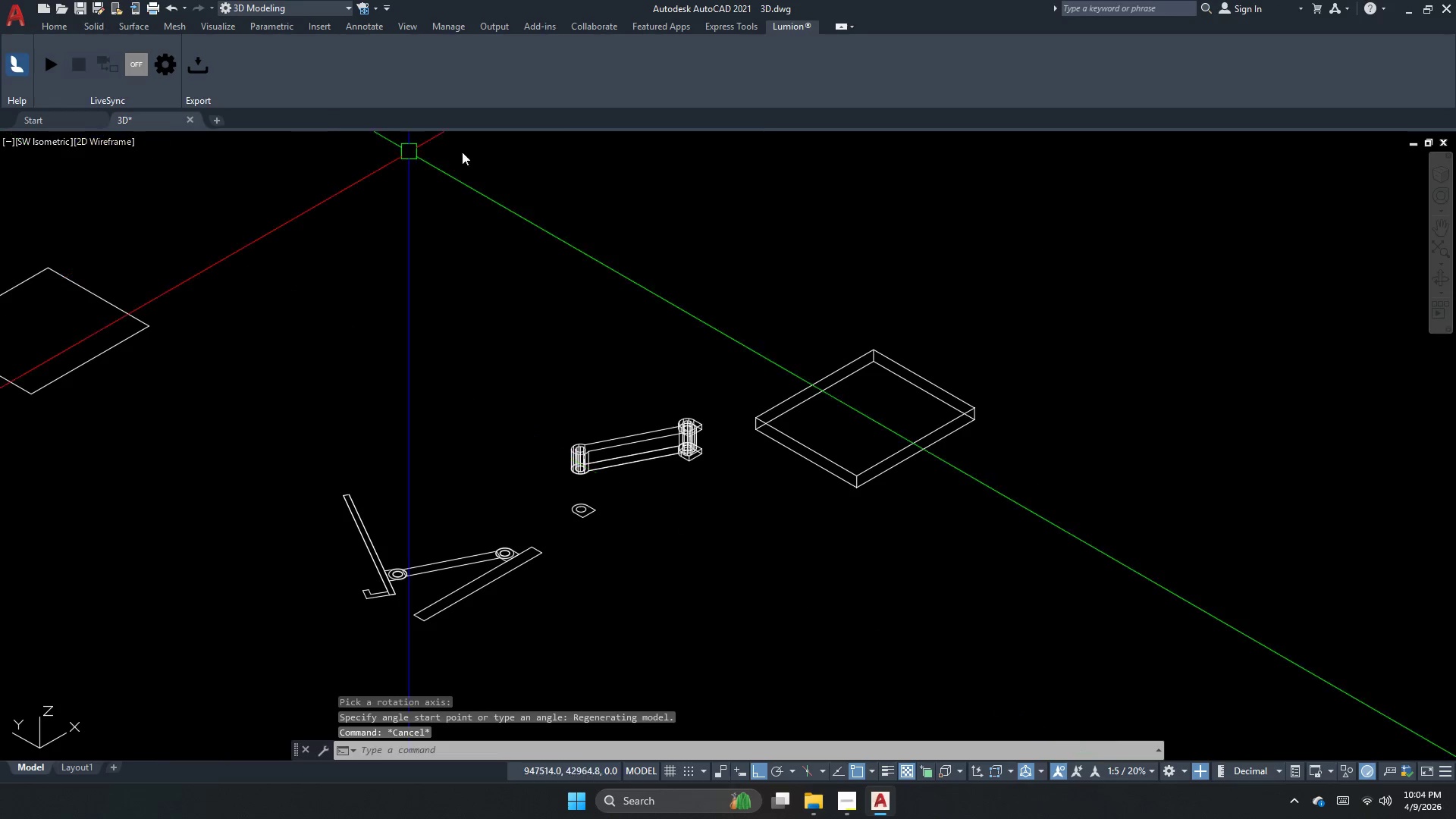 
key(Escape)
 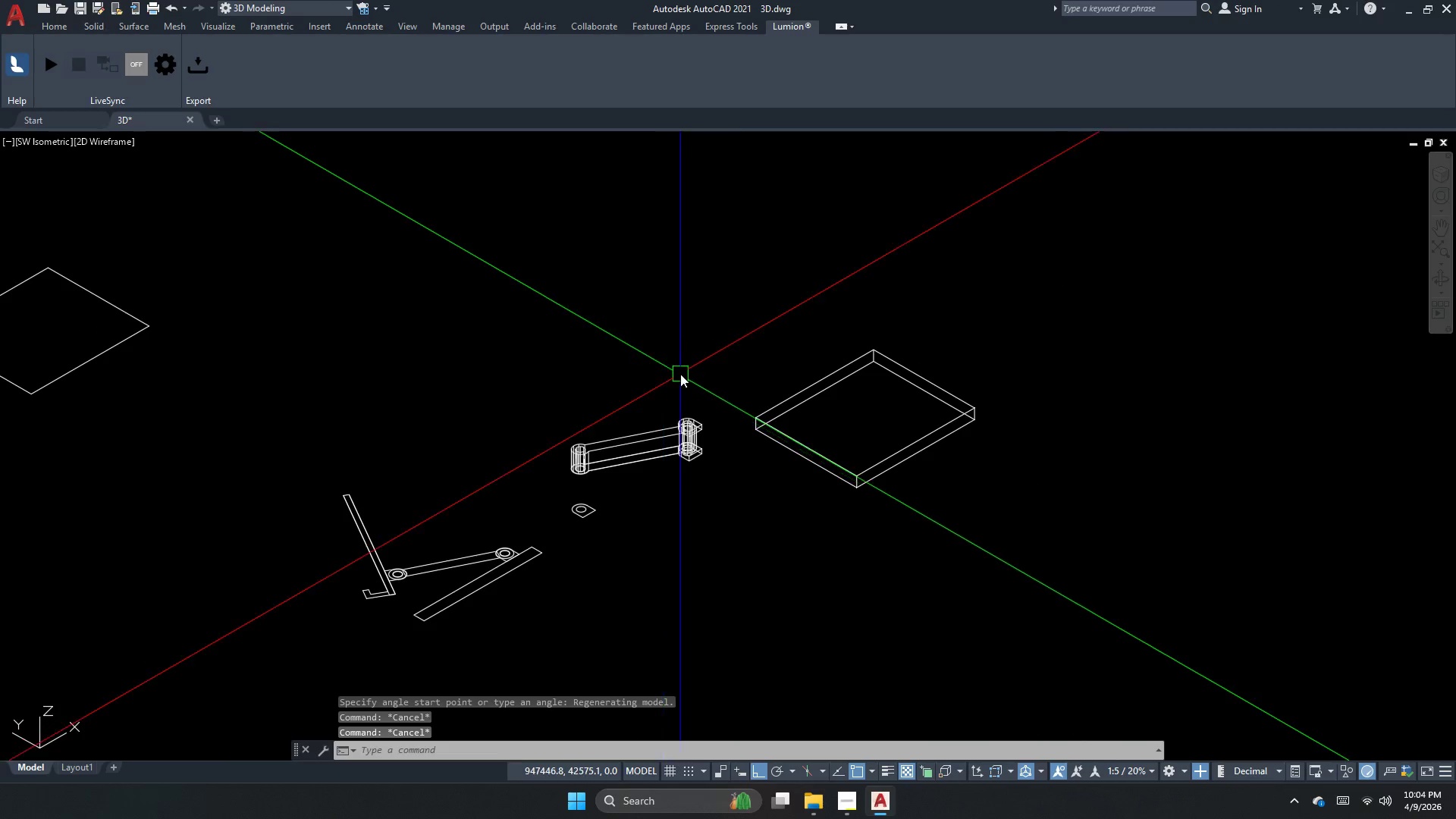 
key(Escape)
 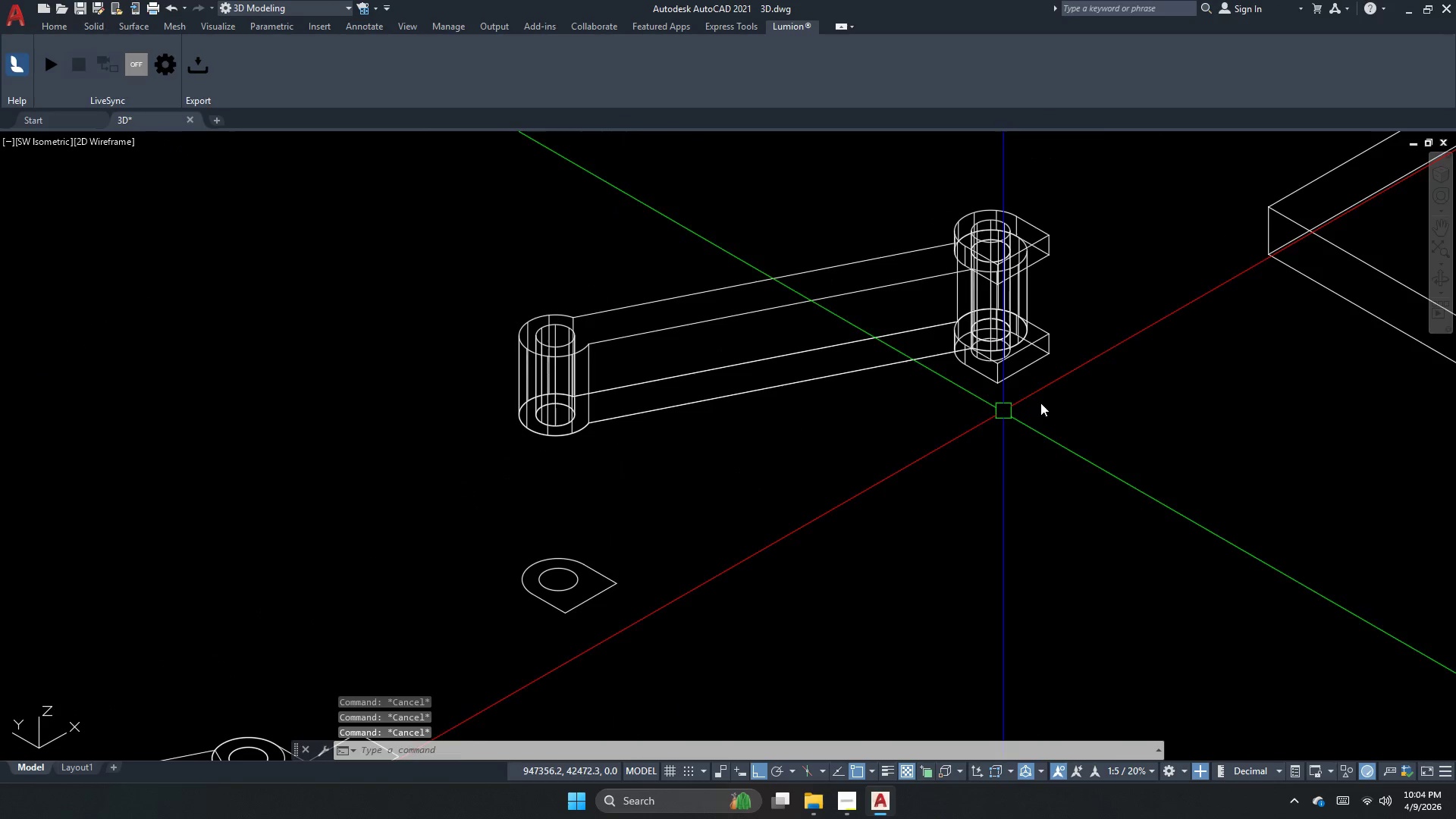 
scroll: coordinate [617, 381], scroll_direction: up, amount: 3.0
 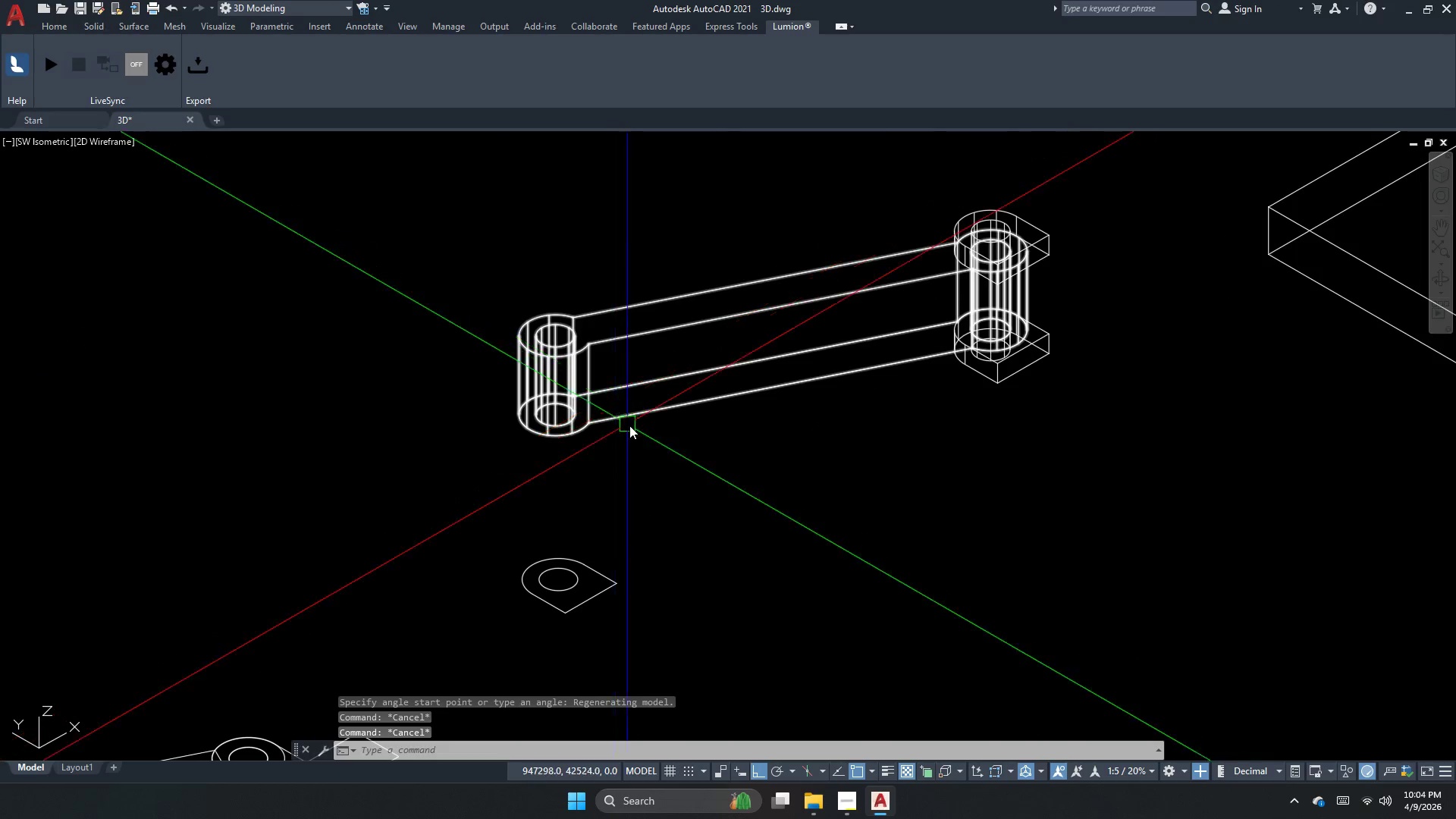 
left_click_drag(start_coordinate=[1101, 385], to_coordinate=[987, 319])
 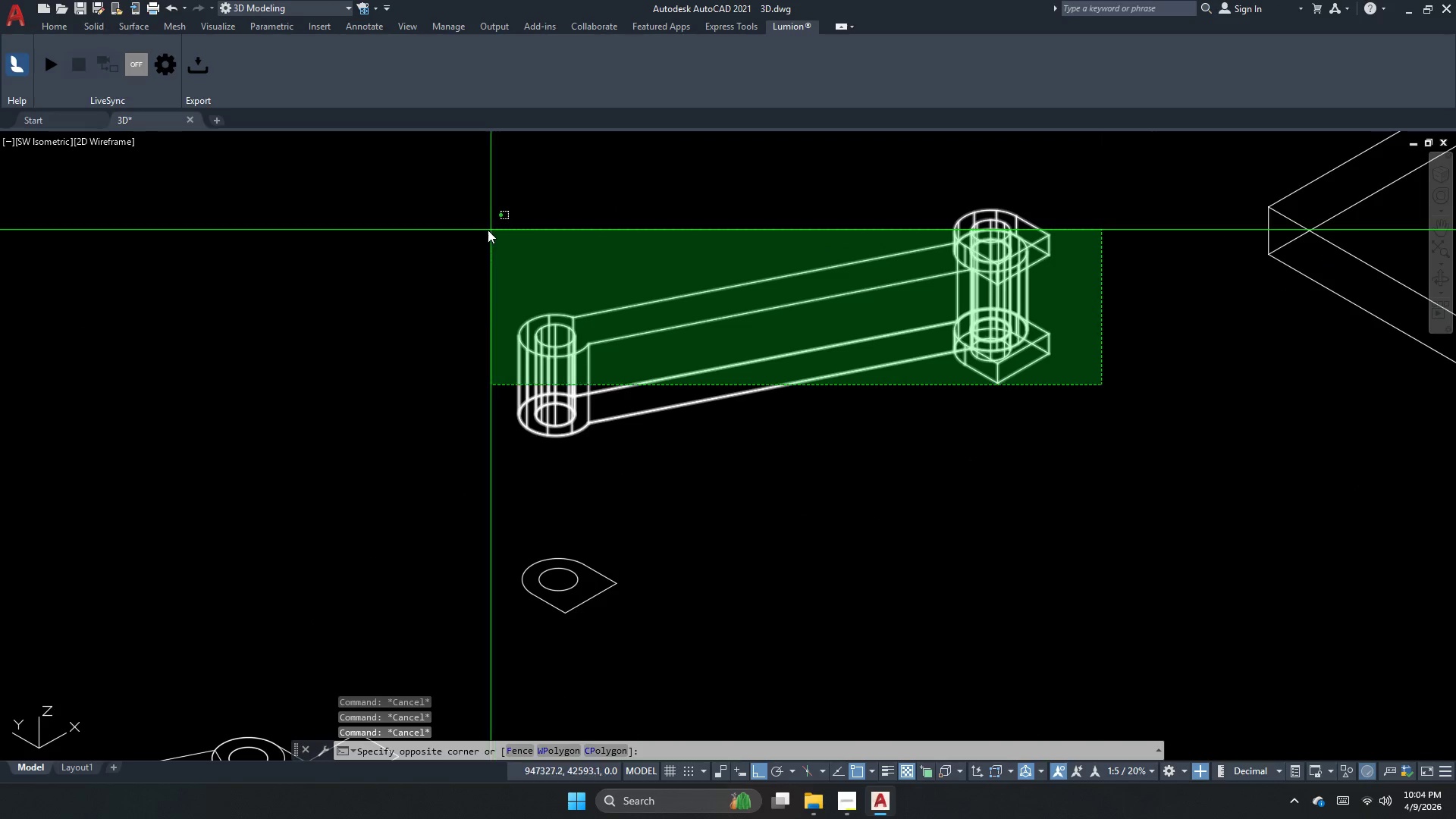 
left_click_drag(start_coordinate=[476, 226], to_coordinate=[472, 225])
 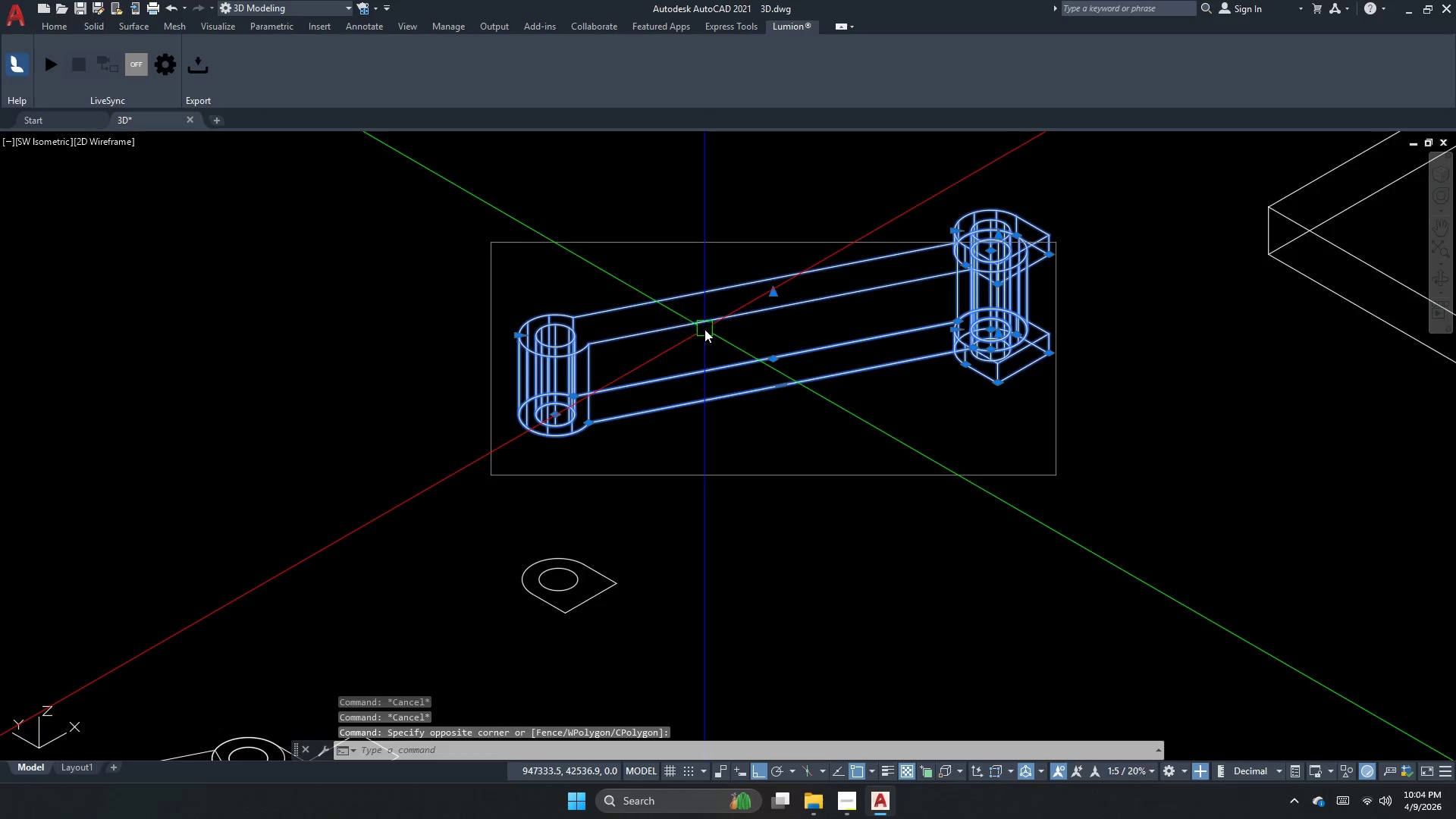 
key(Escape)
 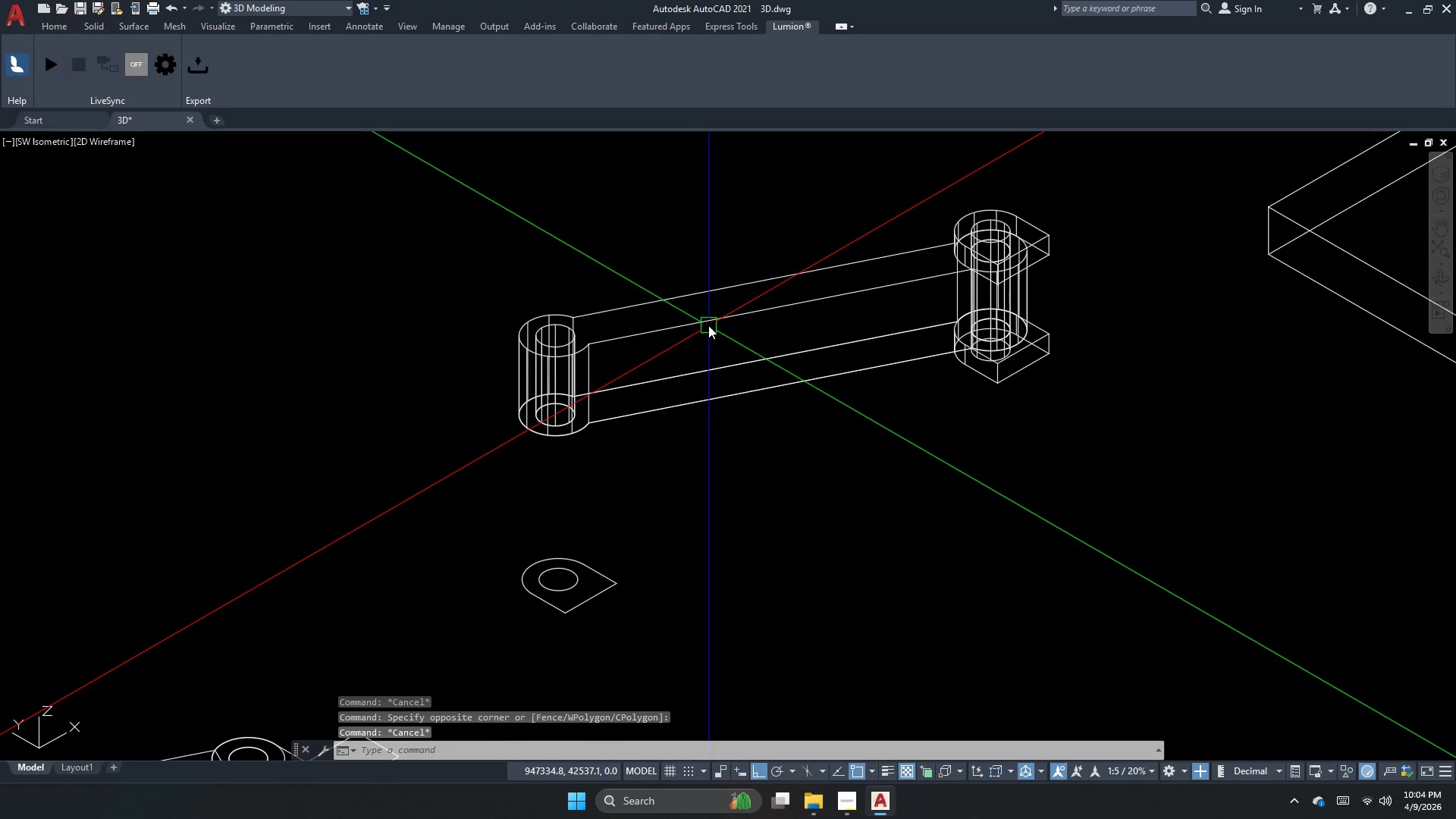 
left_click_drag(start_coordinate=[719, 321], to_coordinate=[725, 321])
 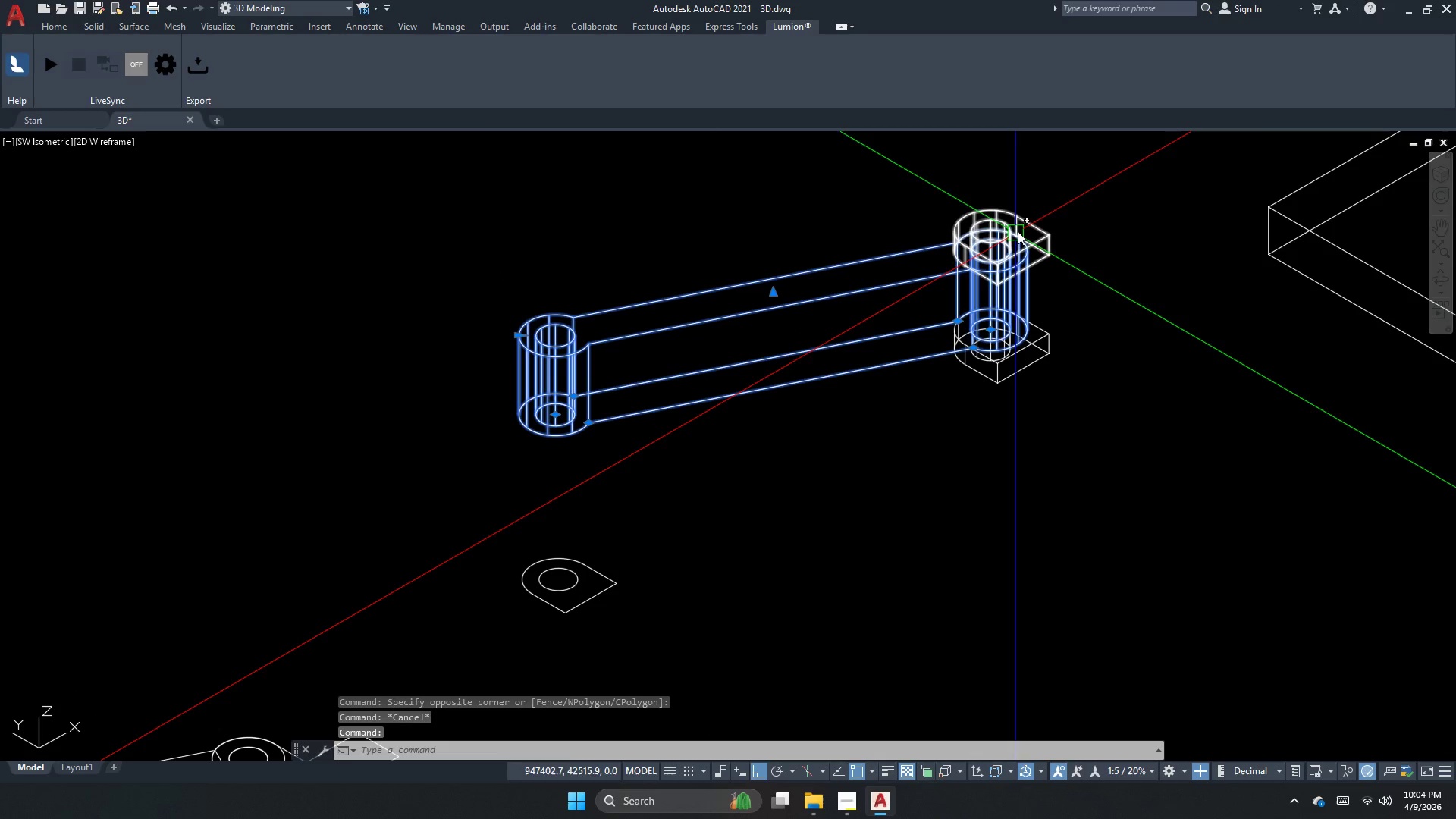 
left_click([1032, 229])
 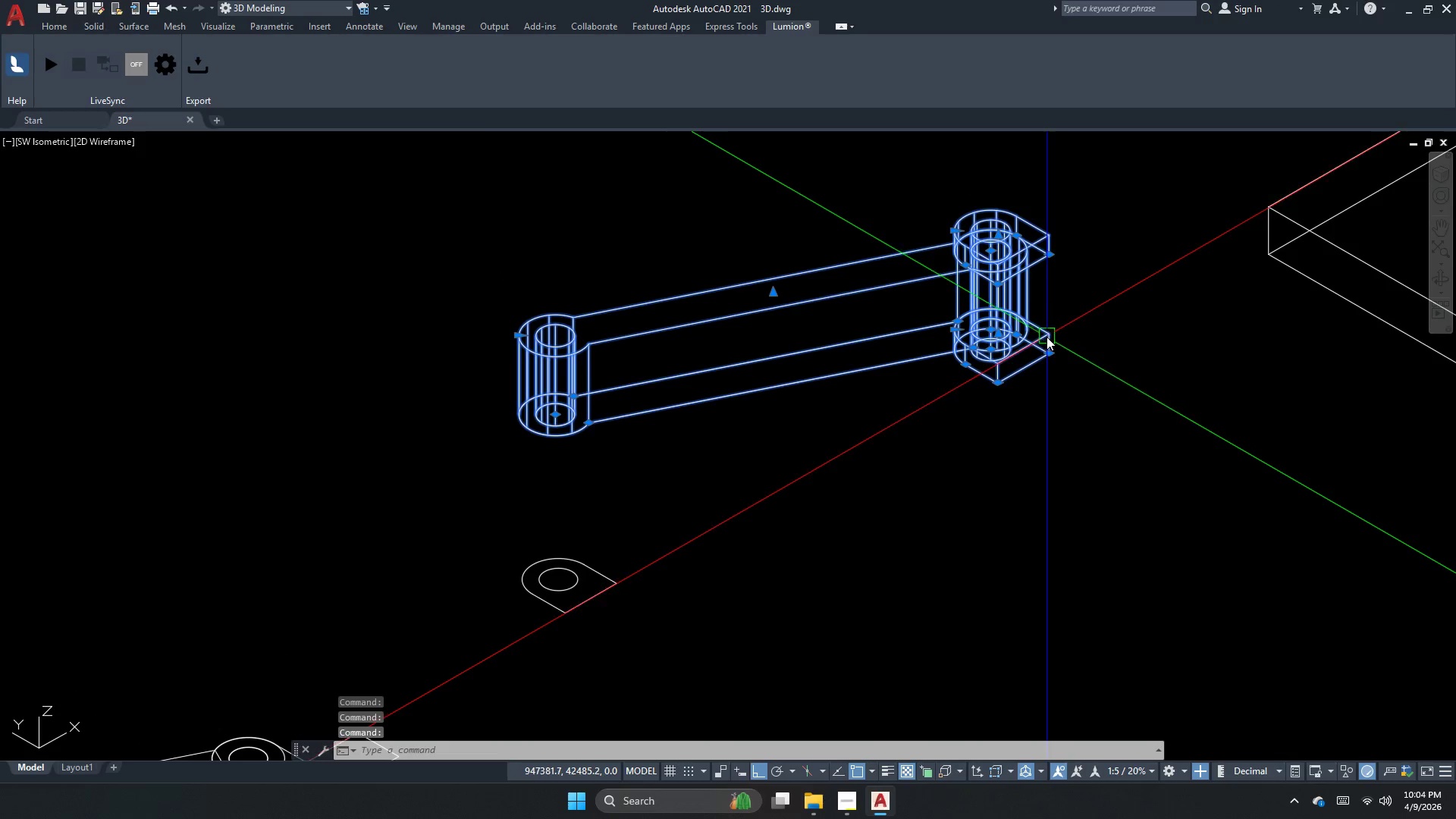 
key(M)
 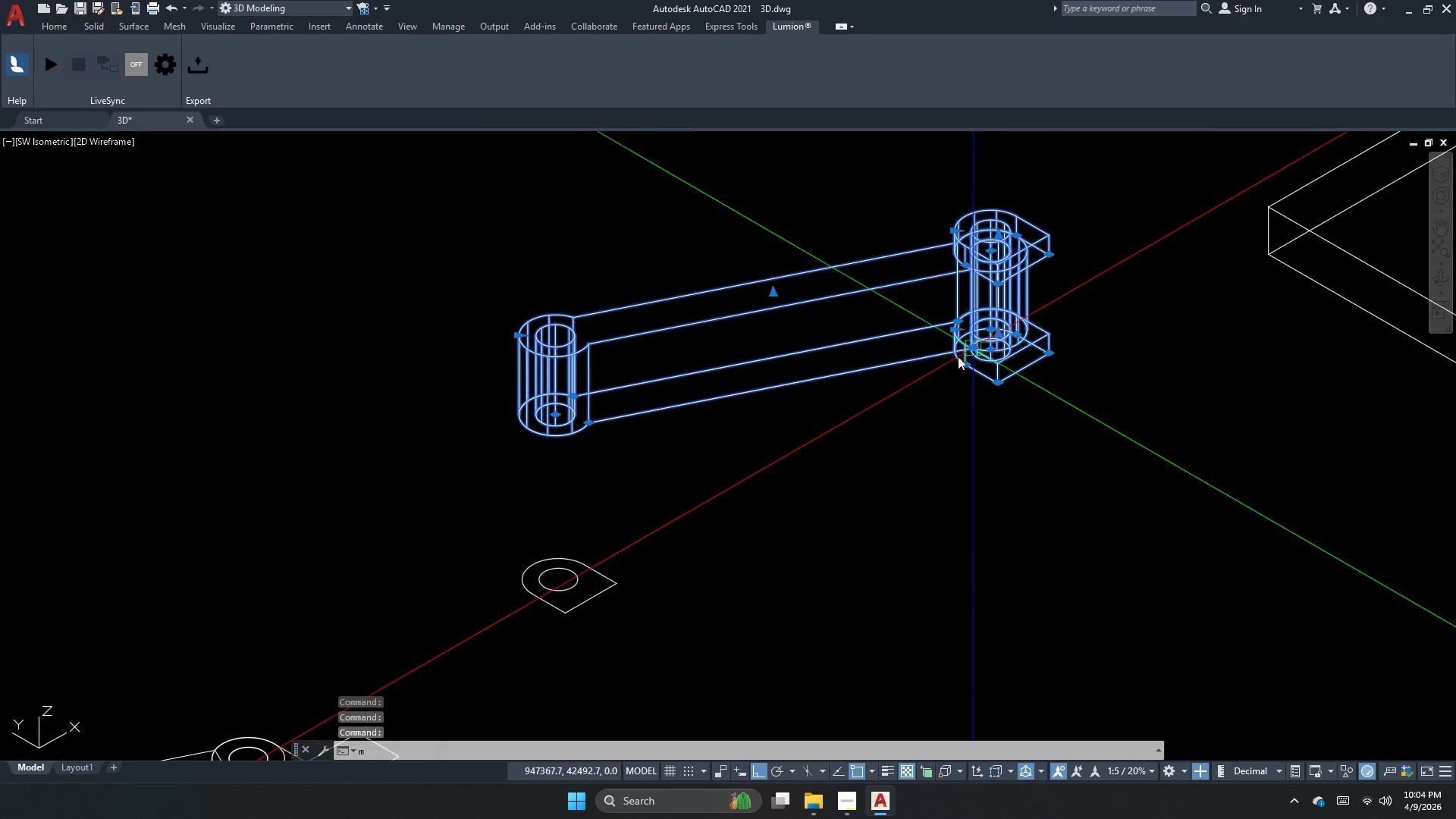 
key(Space)
 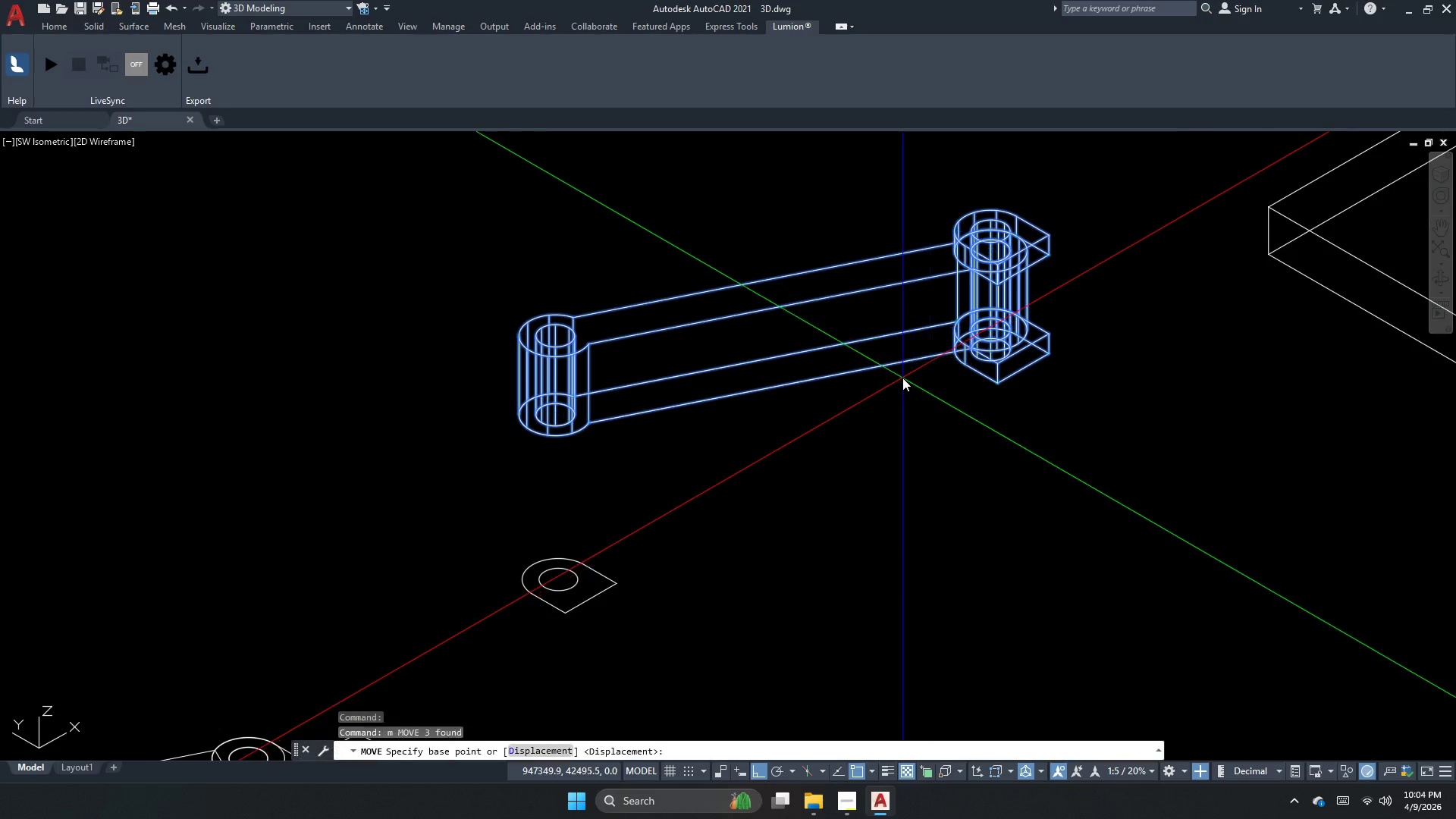 
left_click_drag(start_coordinate=[902, 378], to_coordinate=[949, 393])
 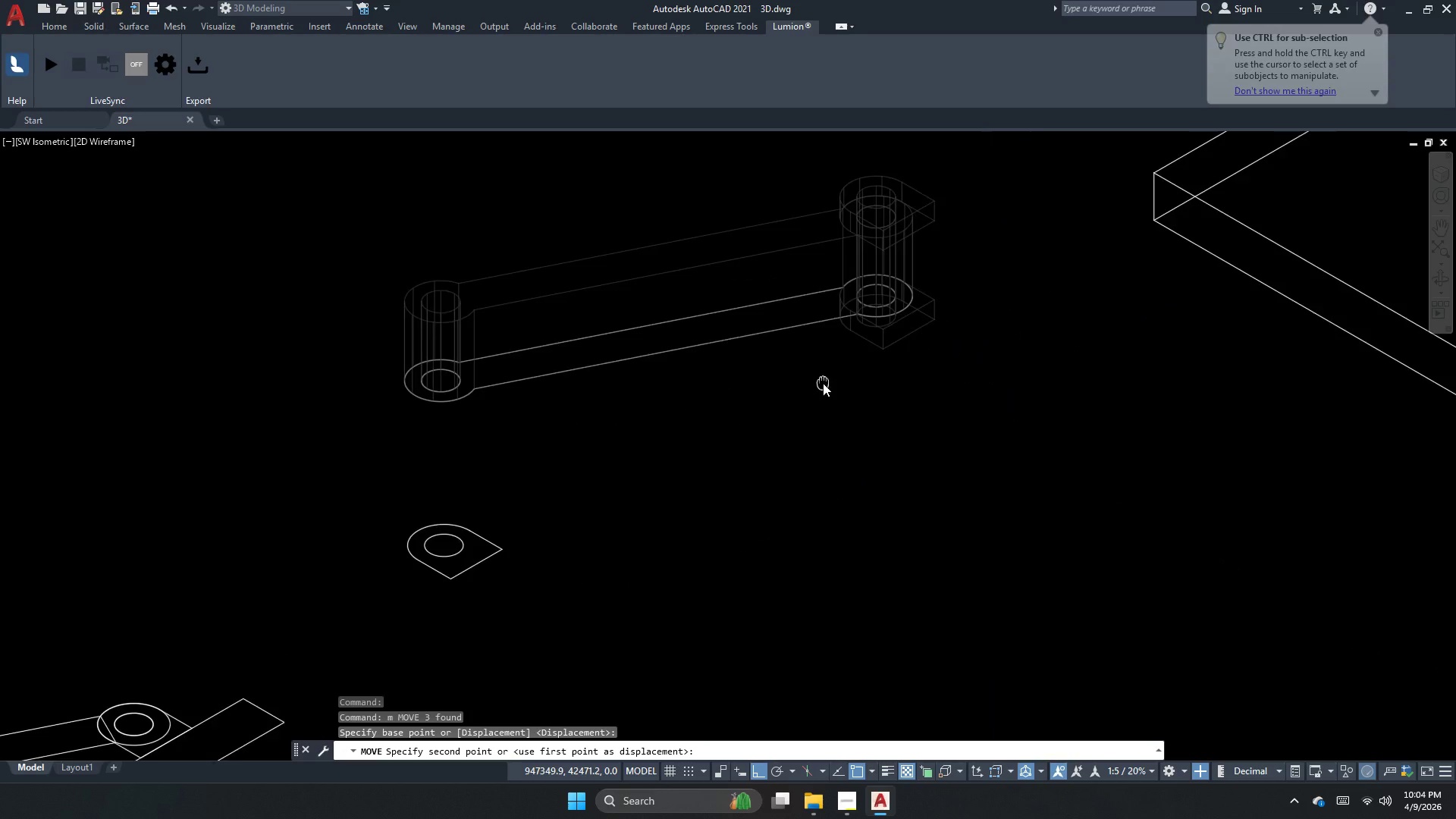 
left_click([778, 449])
 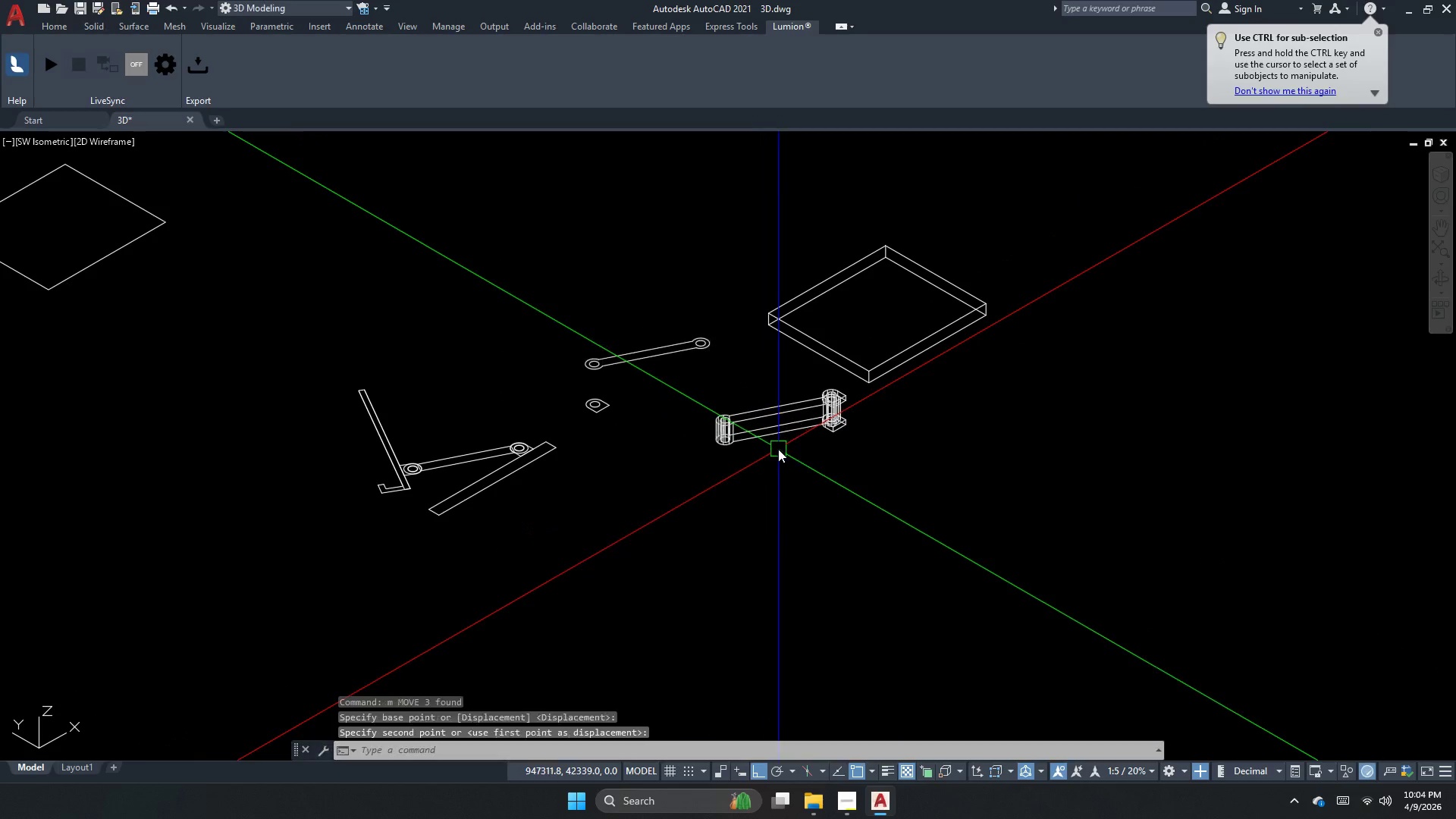 
scroll: coordinate [726, 376], scroll_direction: down, amount: 4.0
 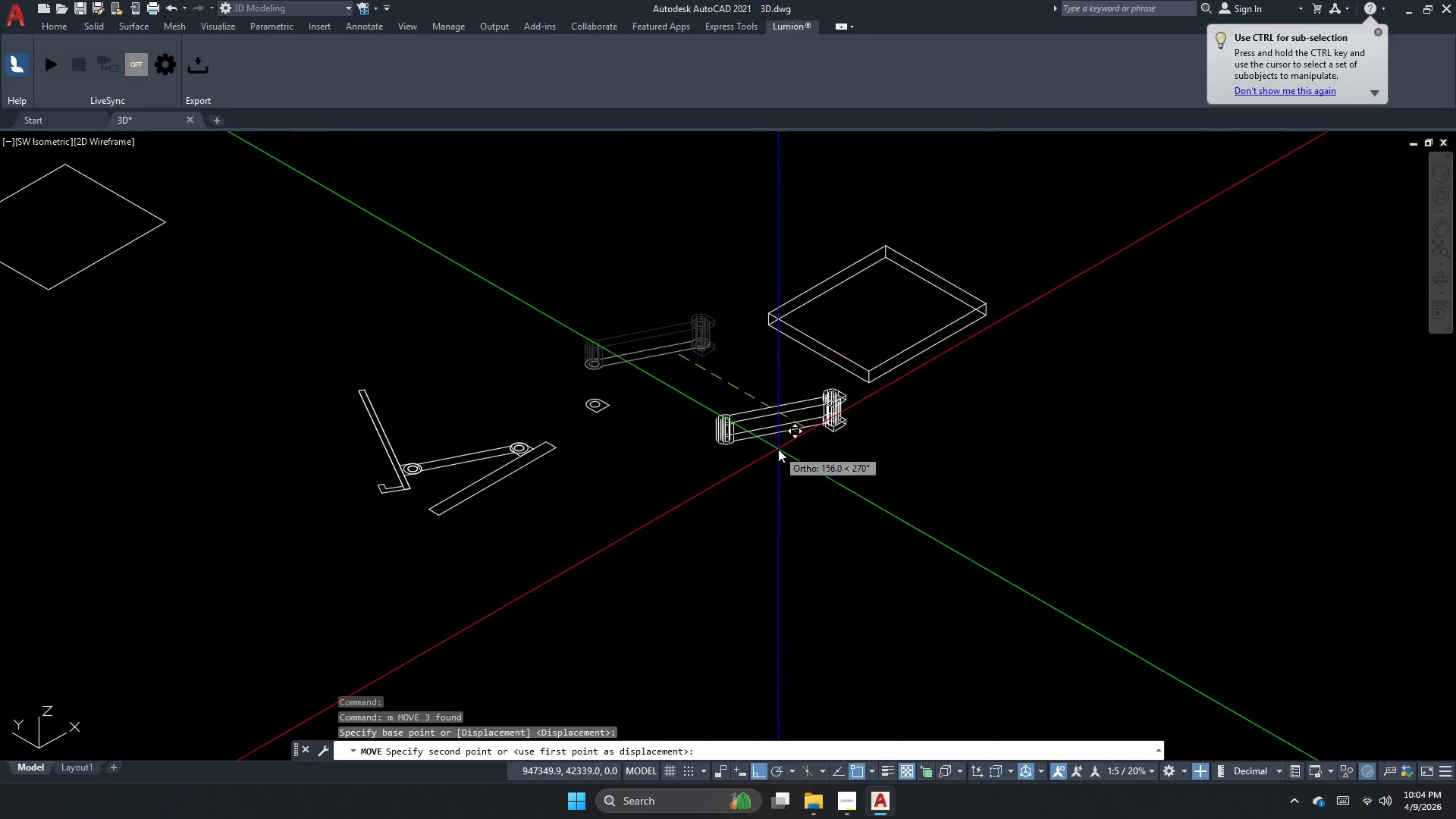 
key(Escape)
 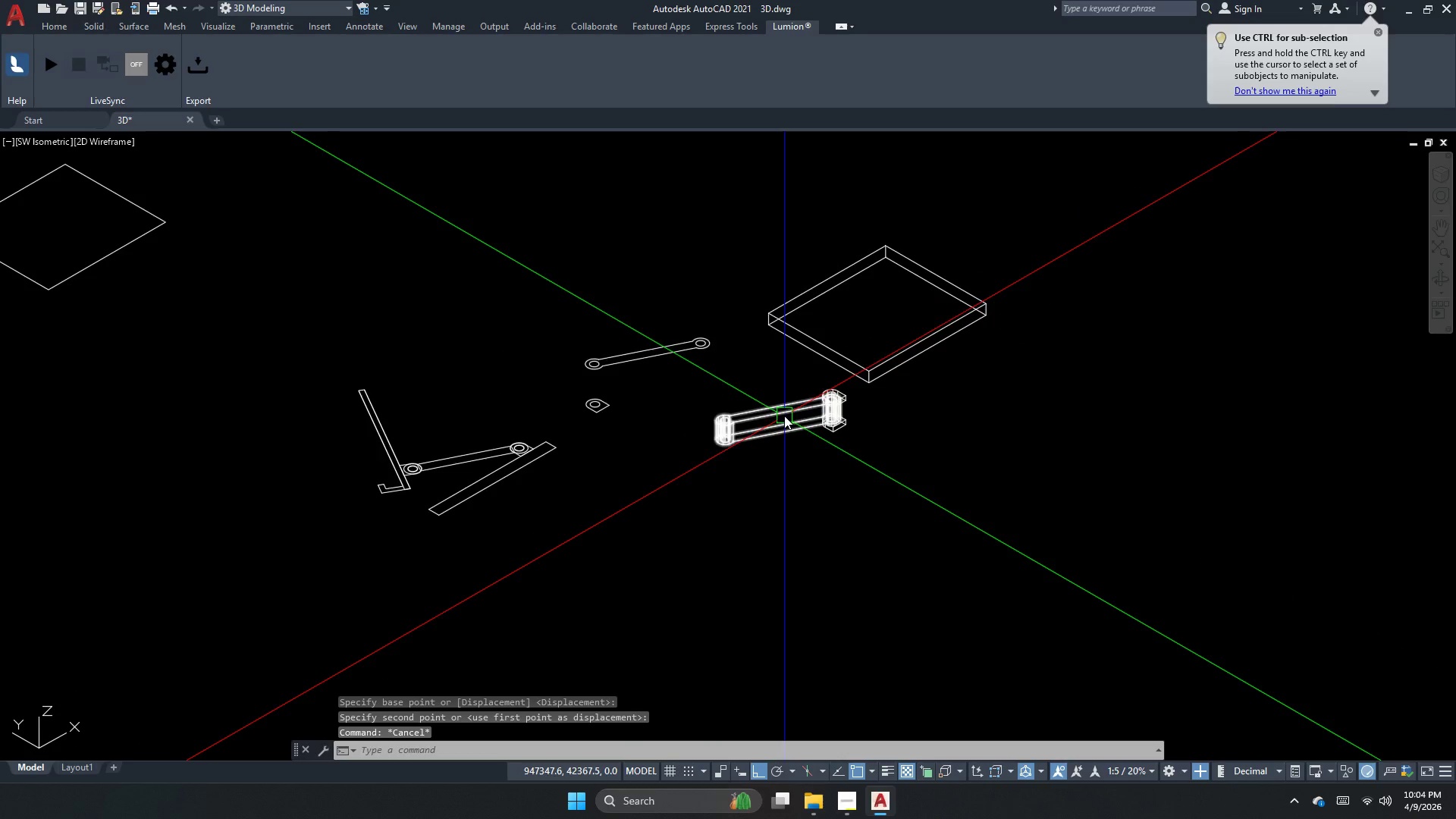 
left_click_drag(start_coordinate=[858, 439], to_coordinate=[846, 419])
 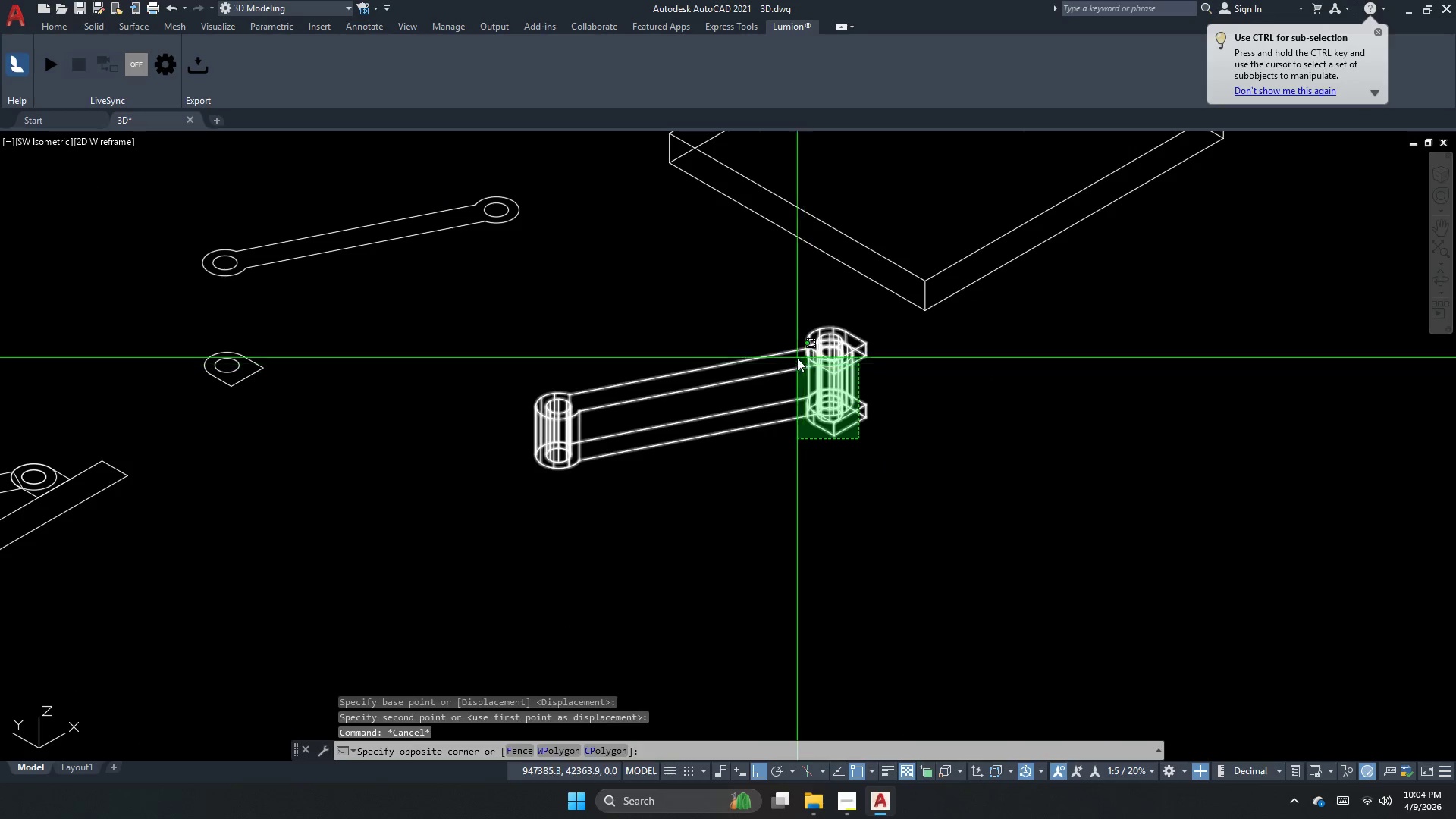 
scroll: coordinate [909, 457], scroll_direction: up, amount: 4.0
 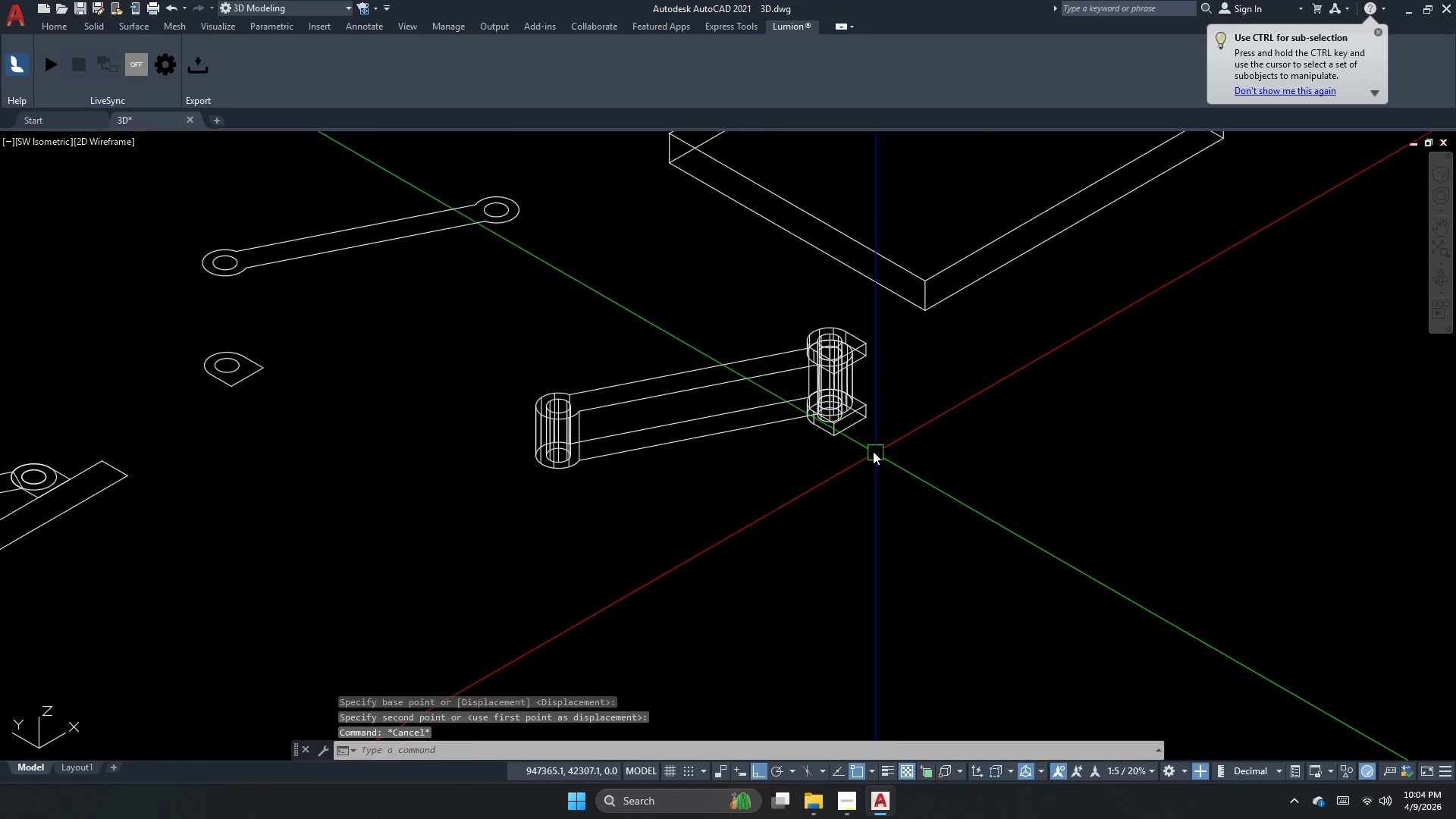 
double_click([797, 358])
 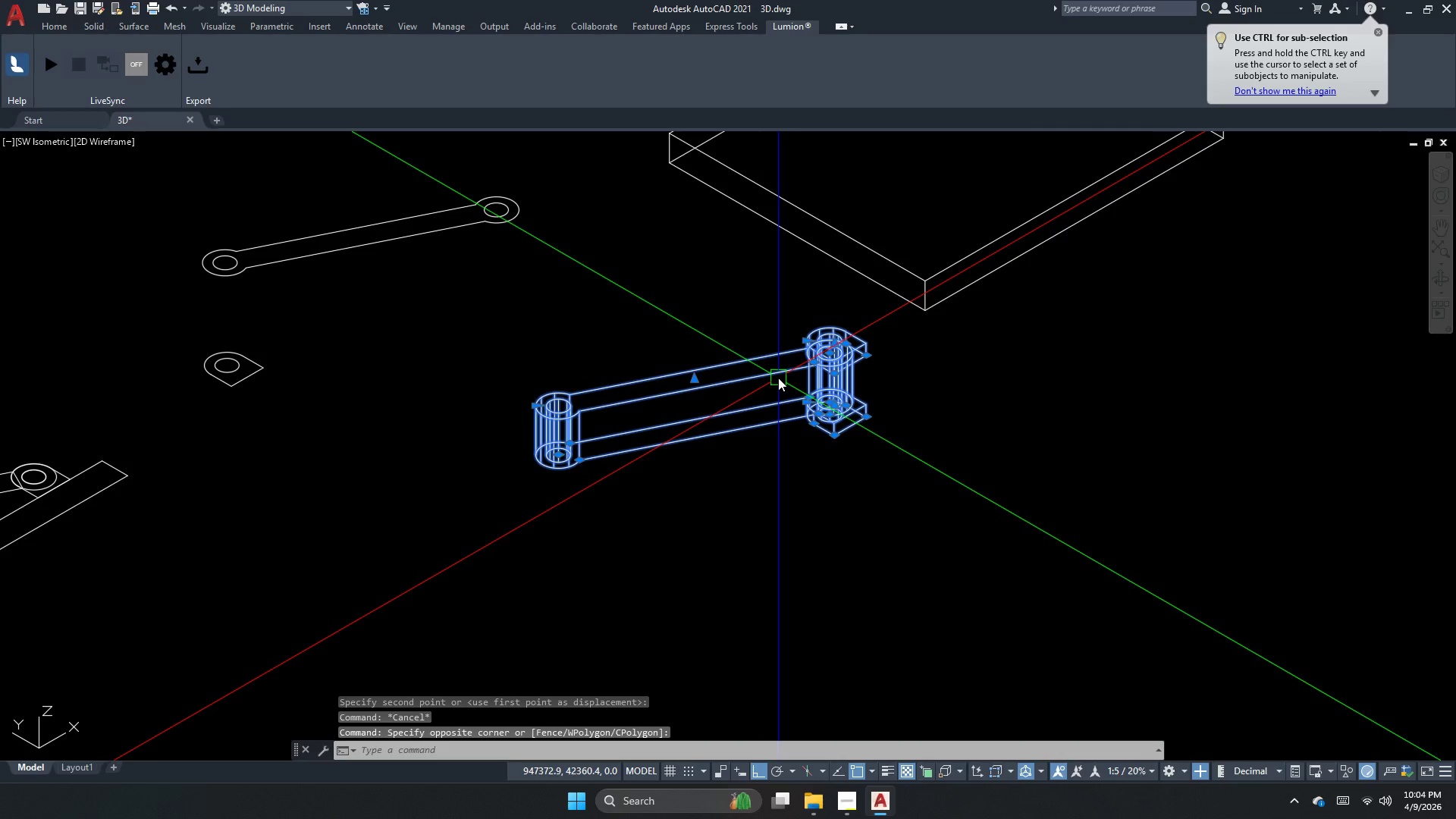 
type(g 3dr )
 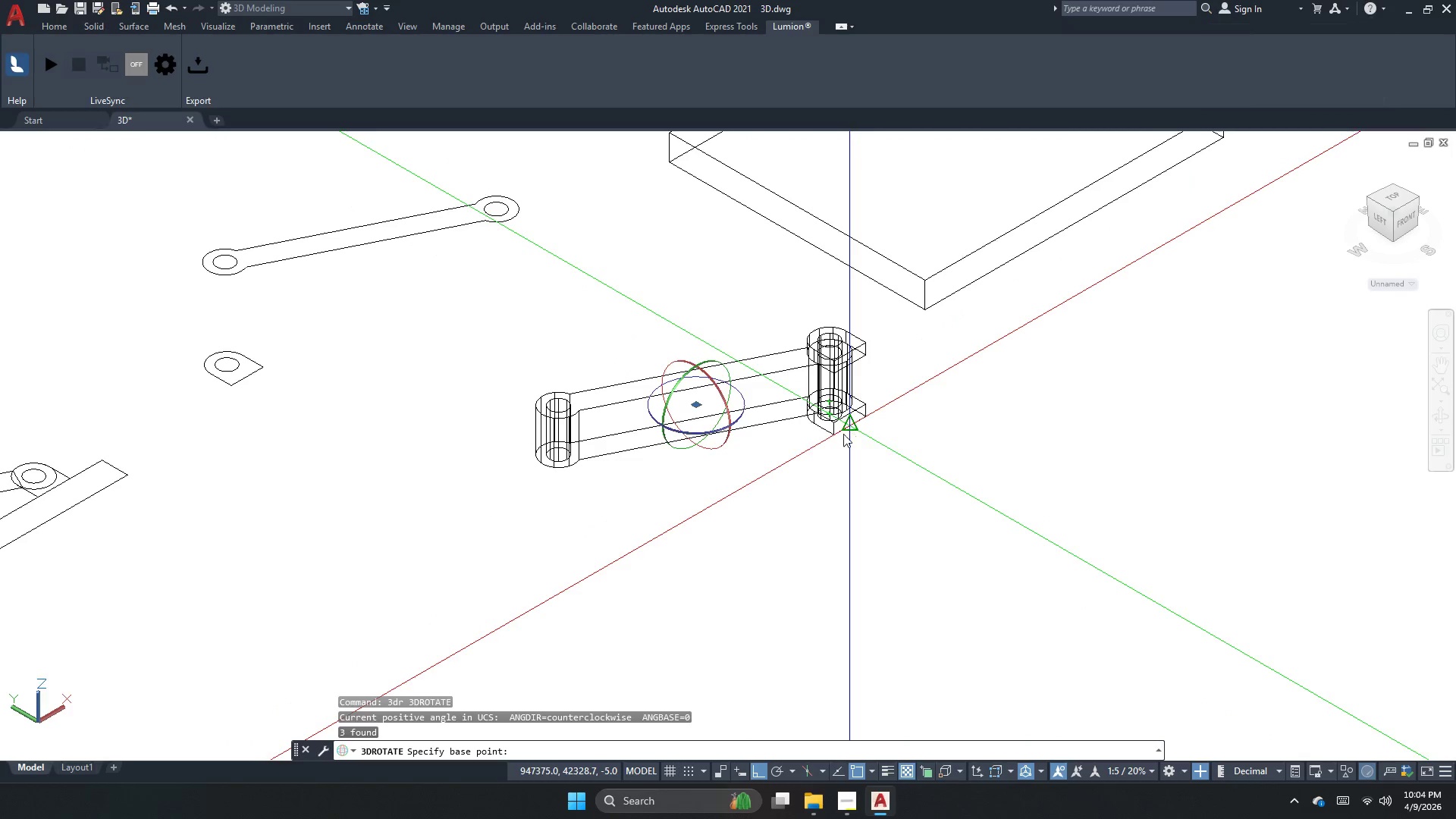 
left_click([843, 435])
 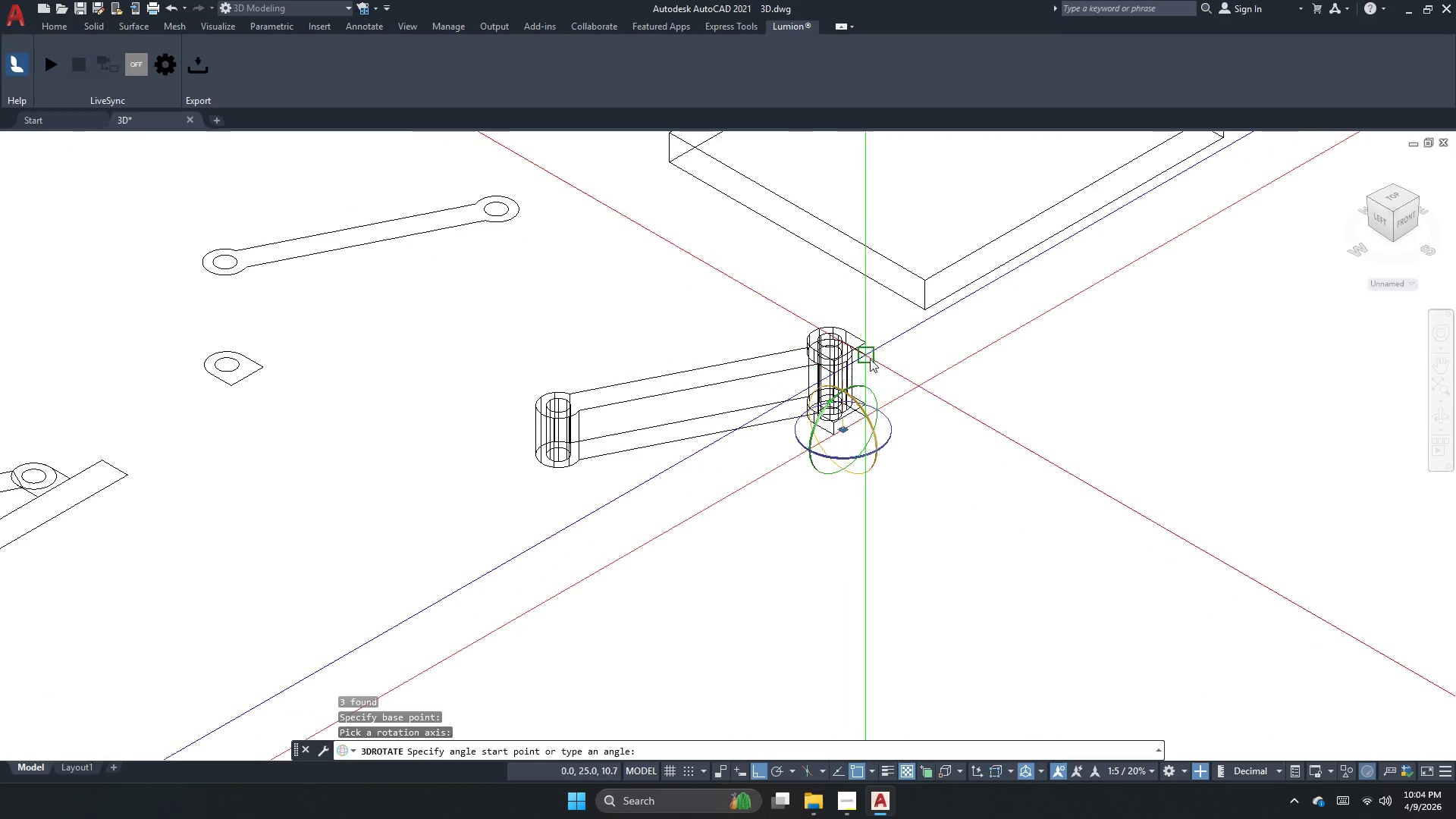 
left_click([937, 285])
 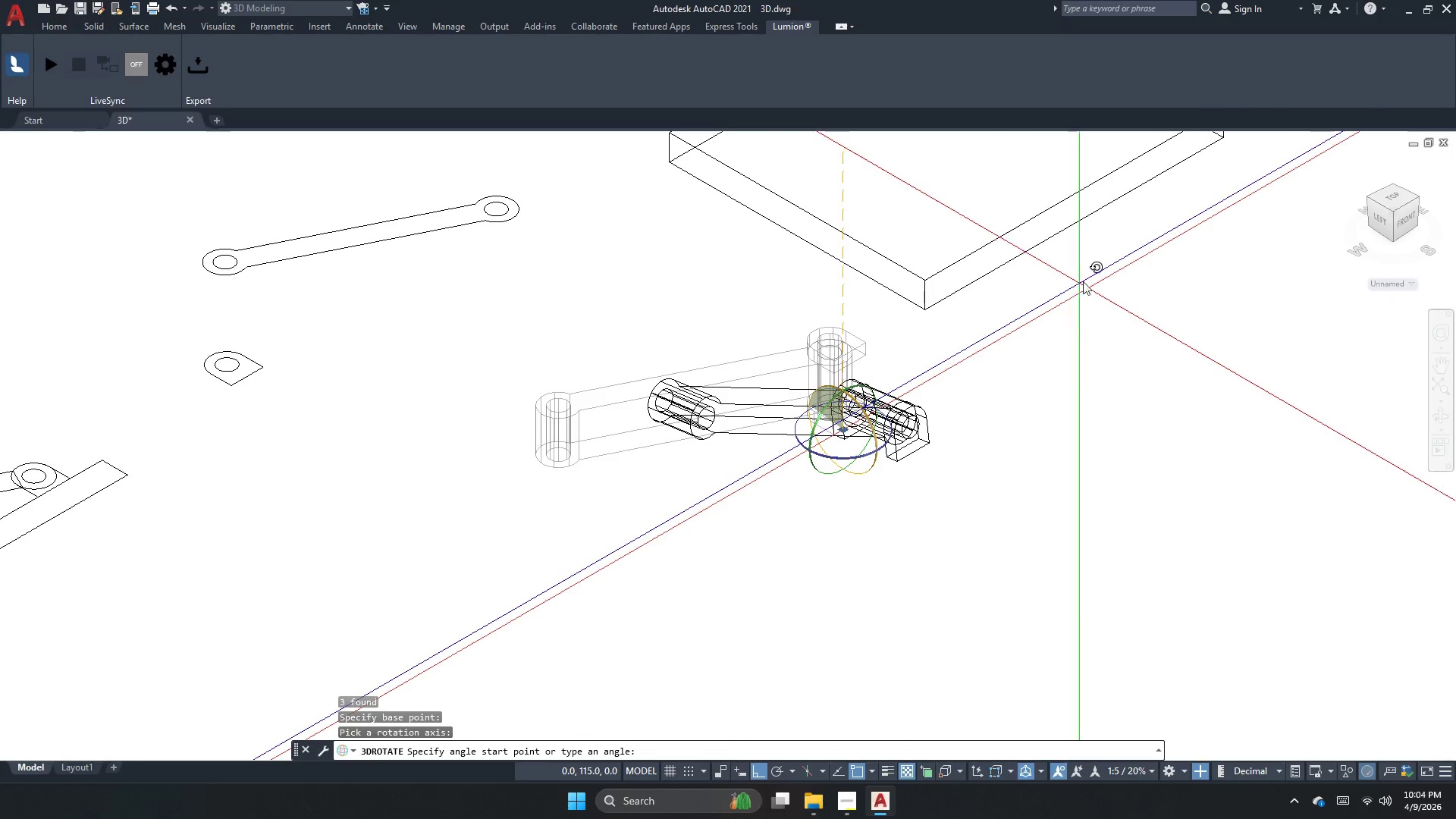 
key(Escape)
 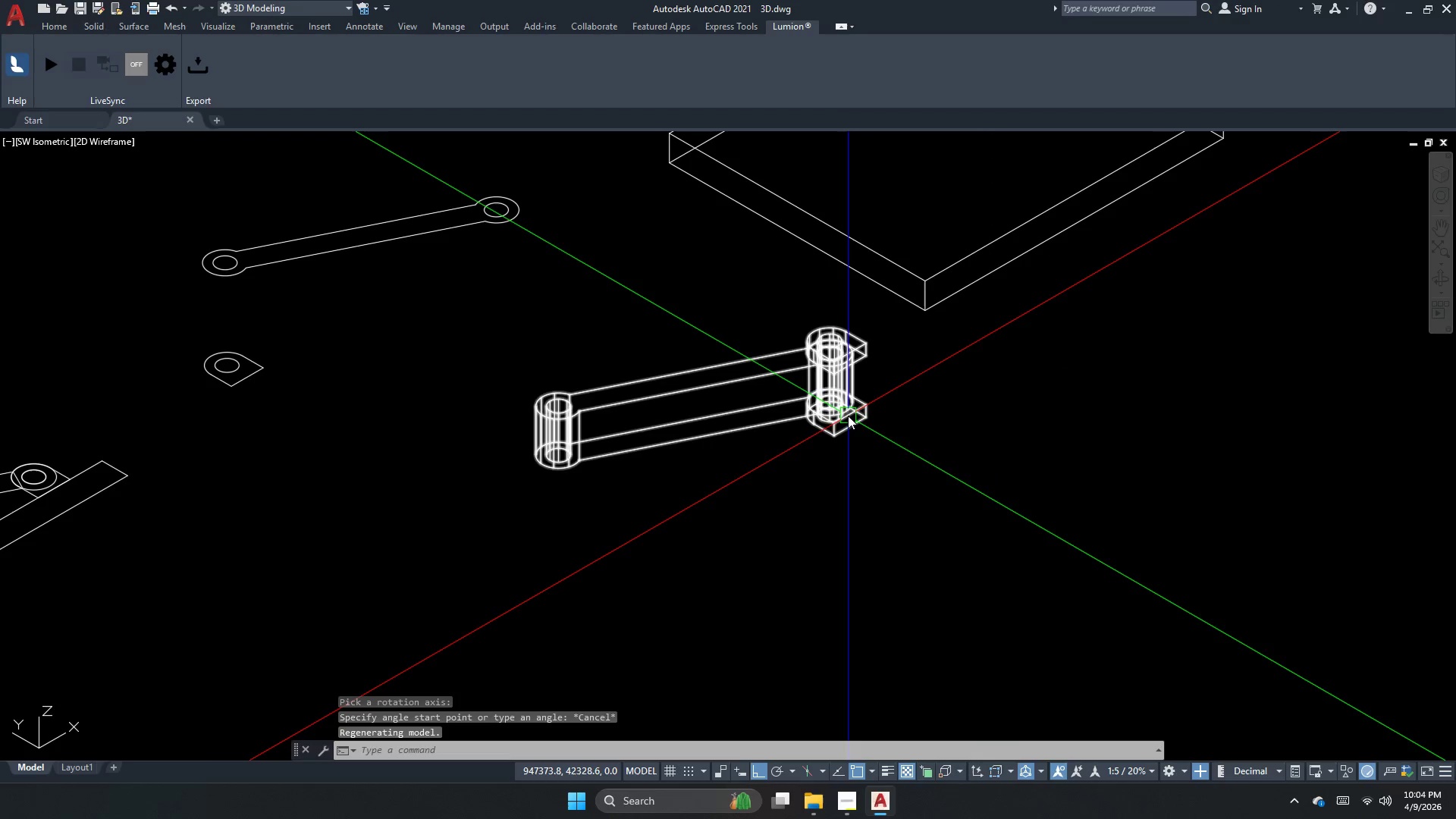 
left_click([848, 416])
 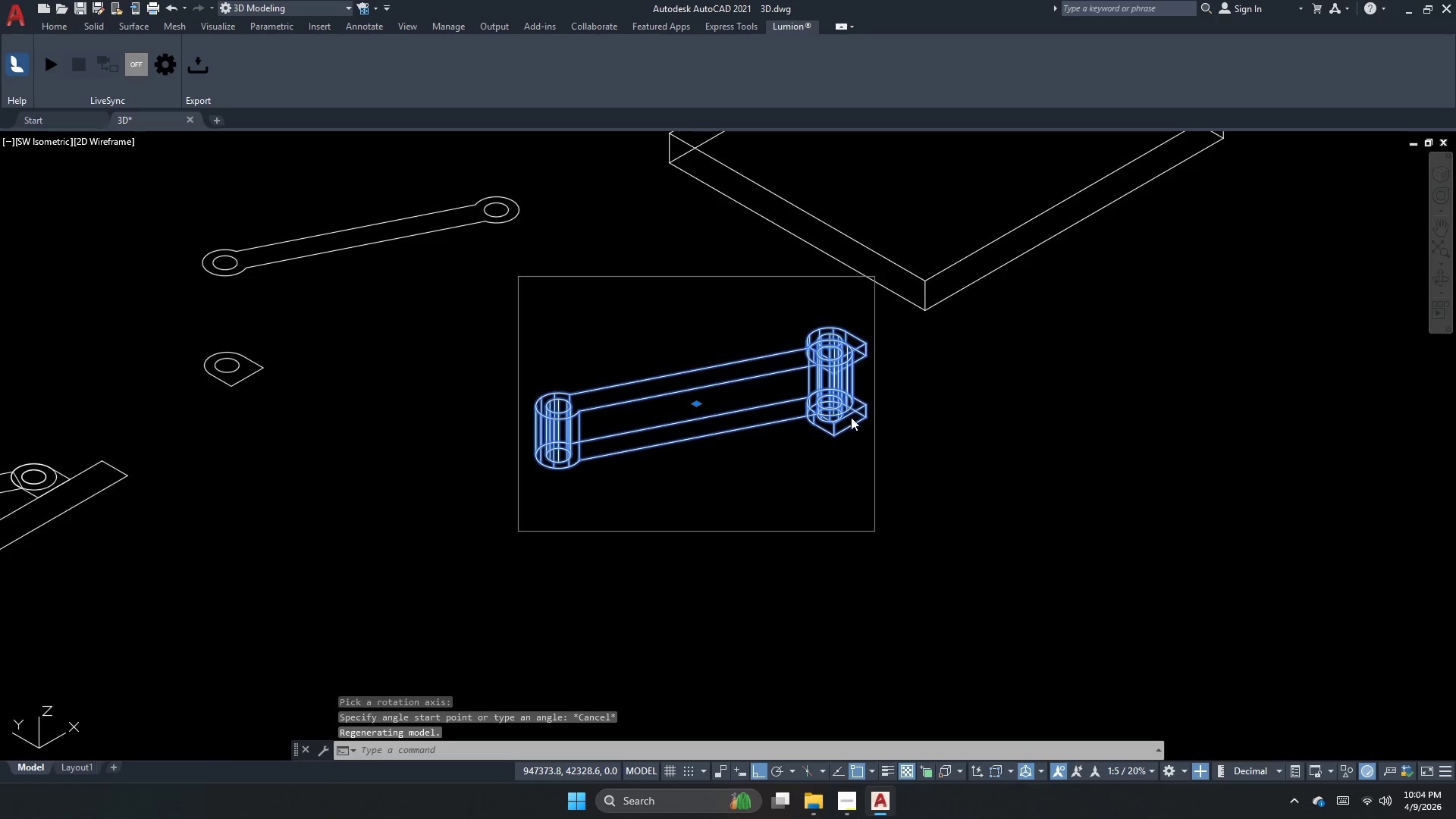 
key(Space)
 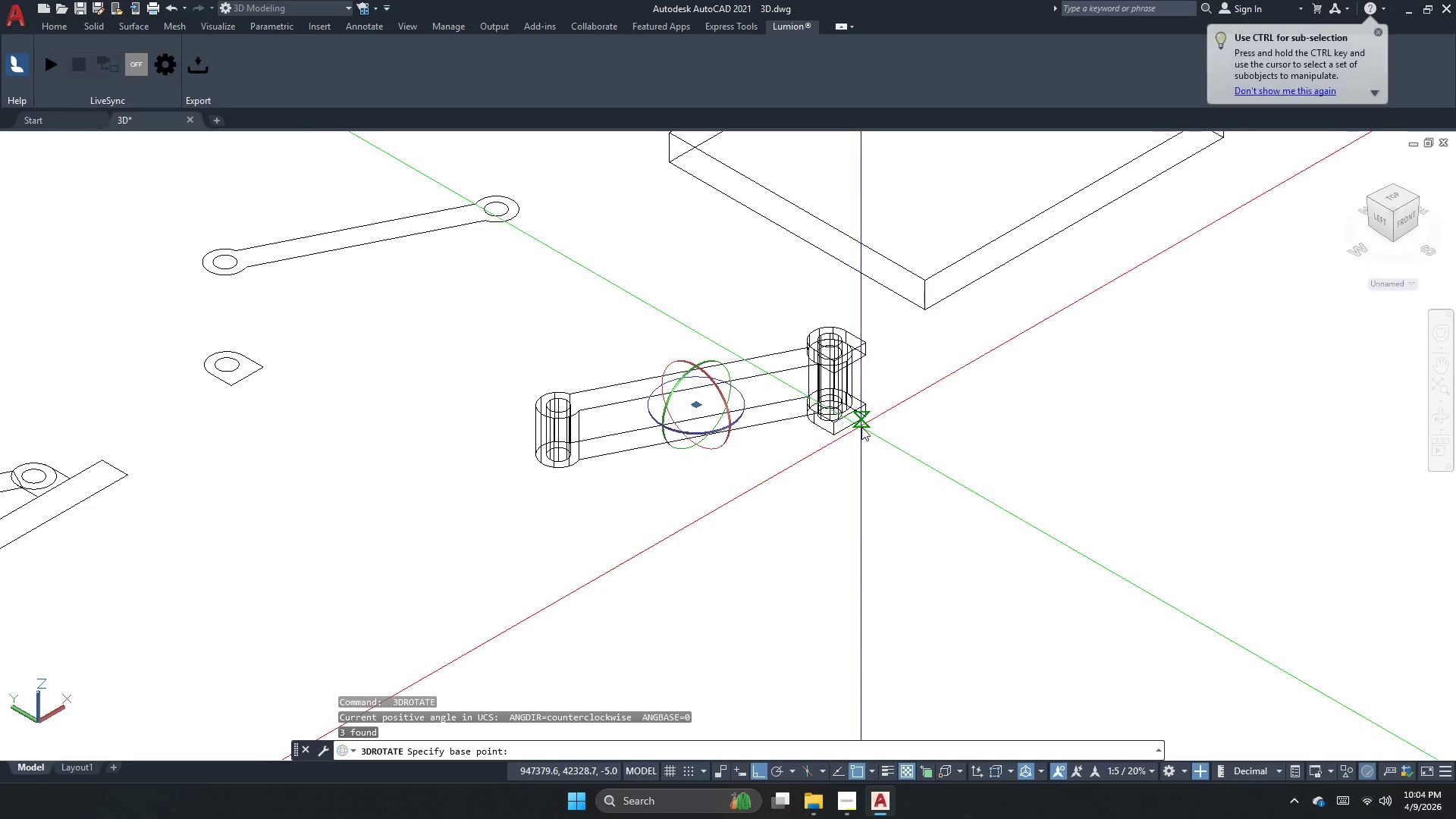 
left_click([854, 428])
 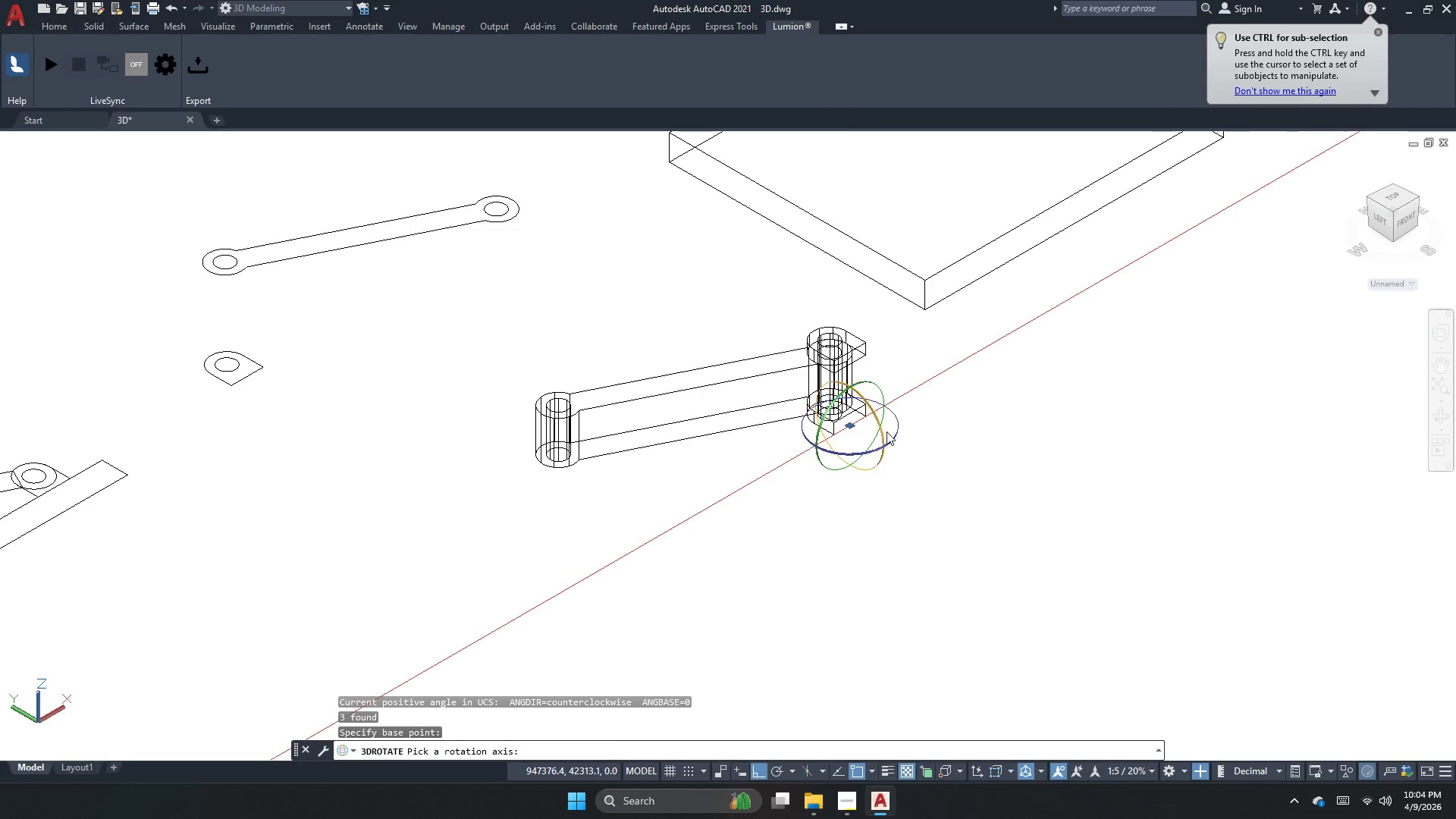 
left_click([886, 431])
 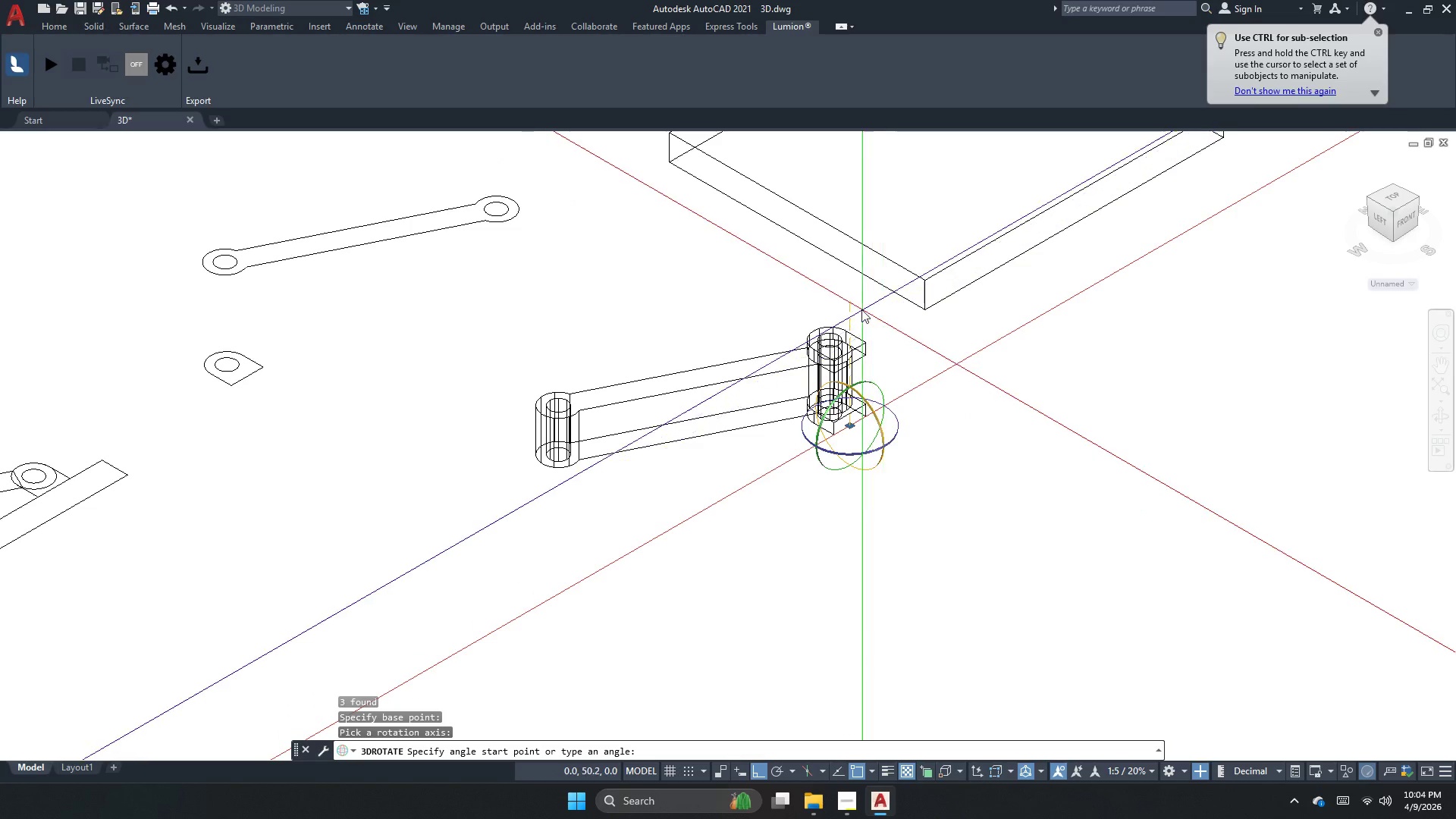 
left_click([858, 306])
 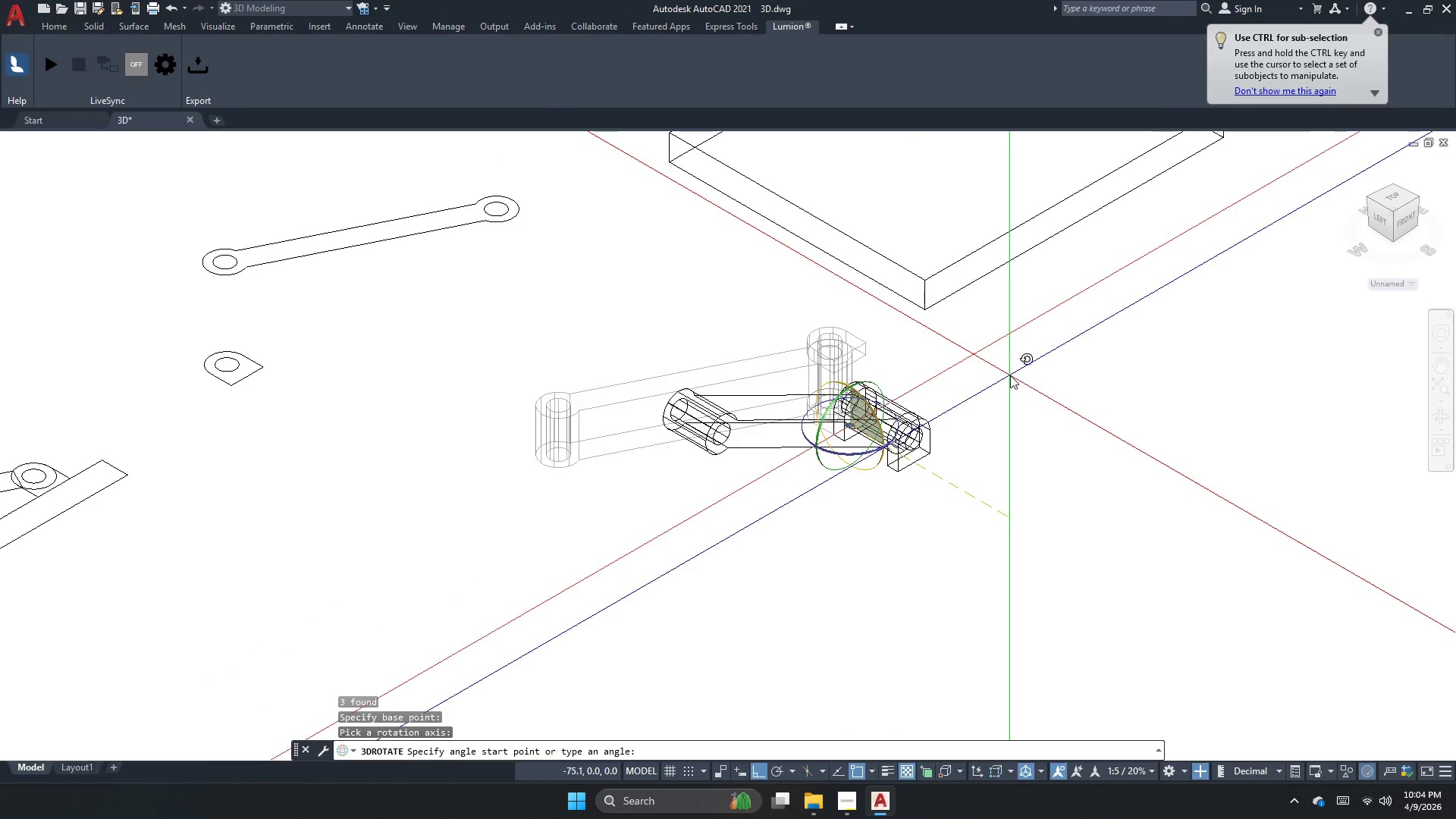 
left_click([1010, 375])
 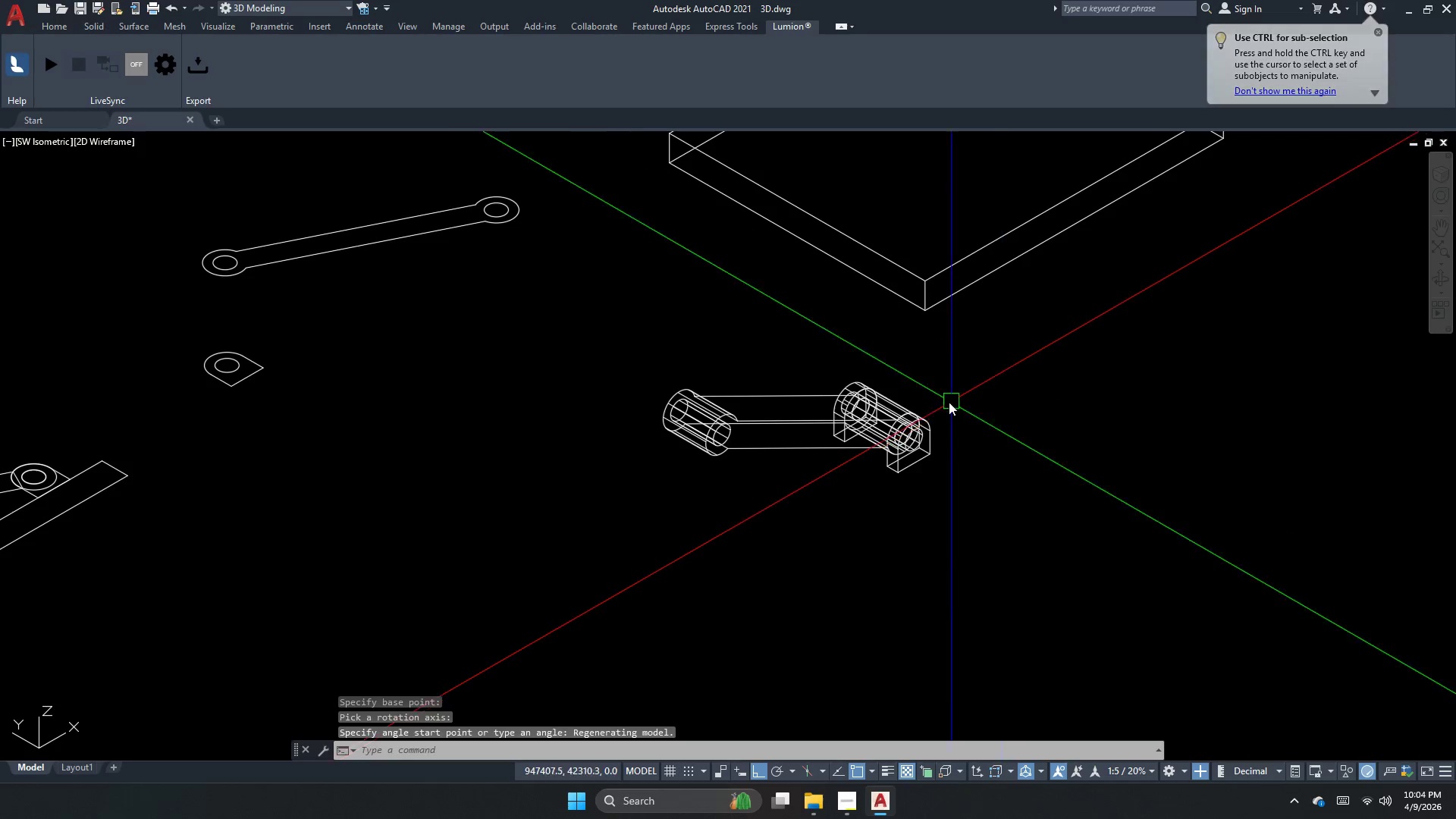 
key(Escape)
 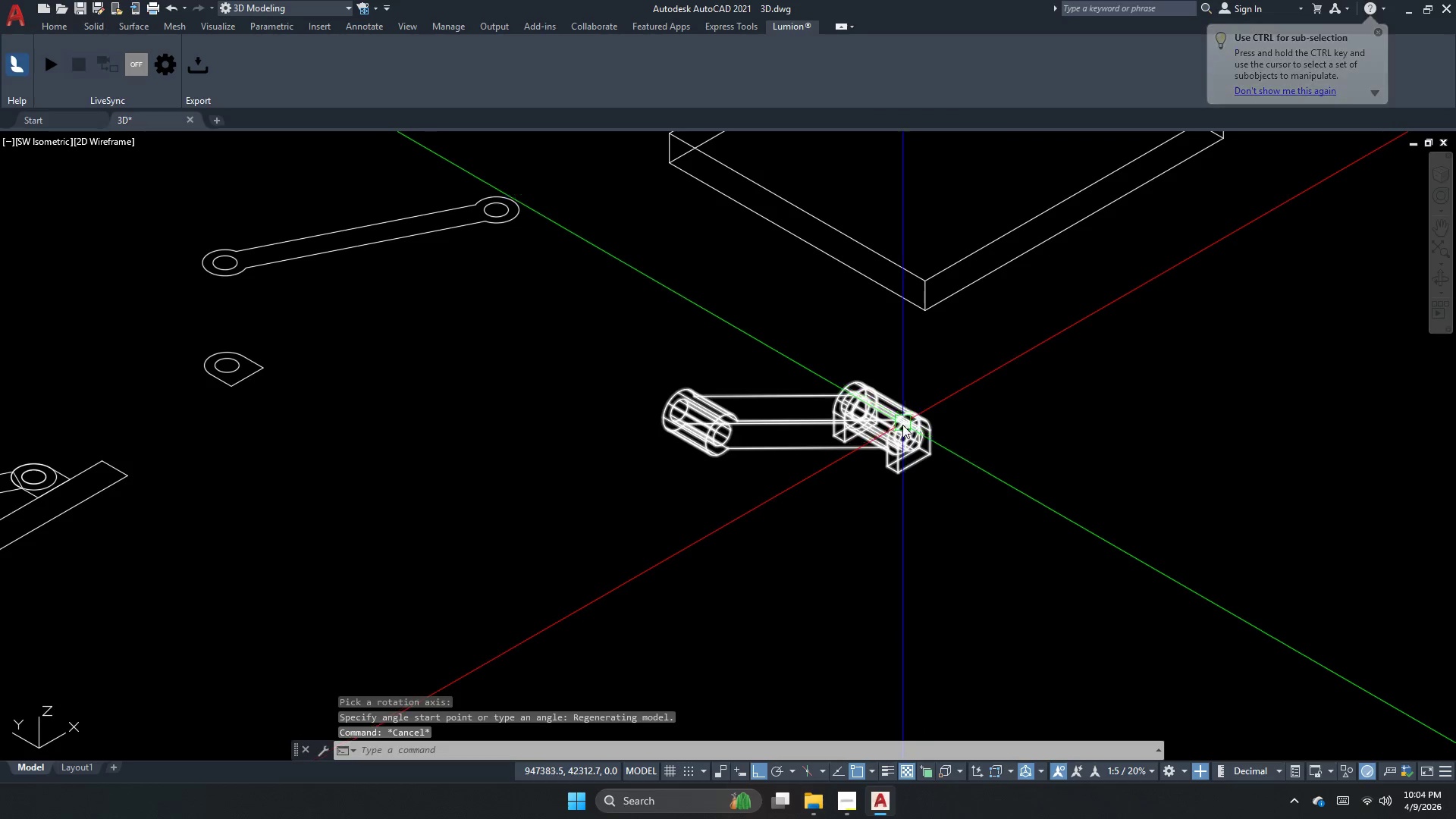 
left_click([901, 425])
 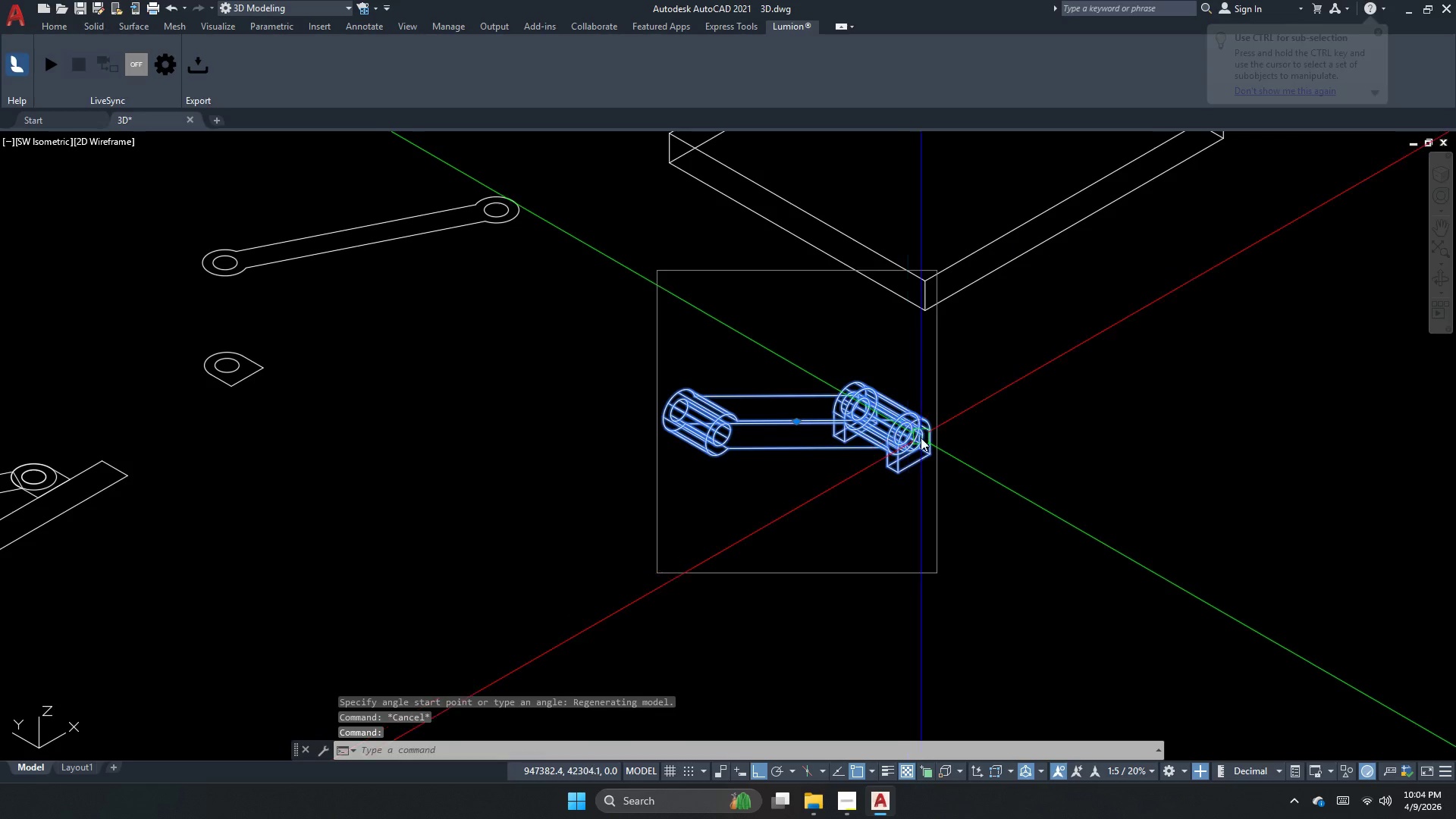 
key(M)
 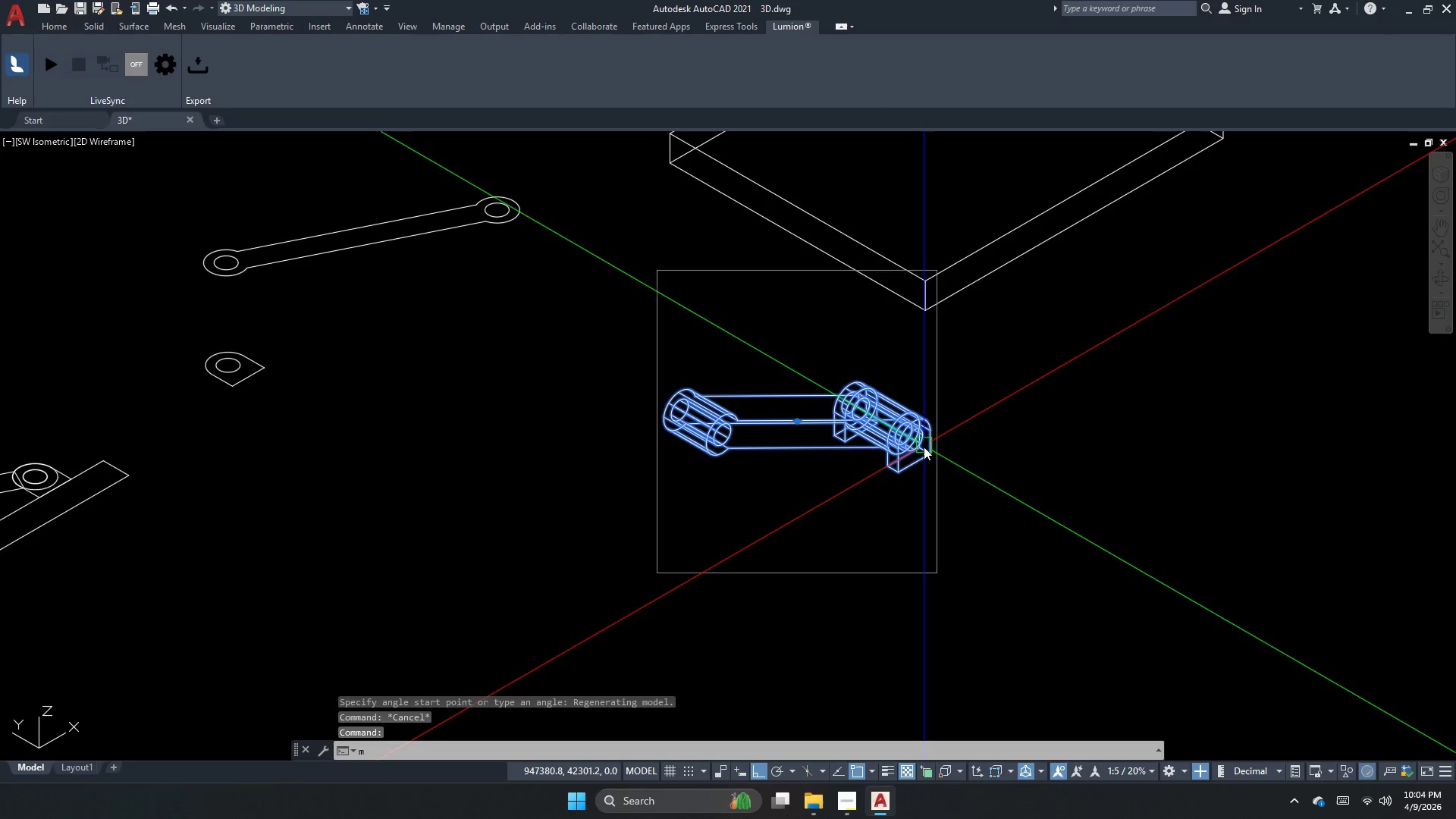 
key(Space)
 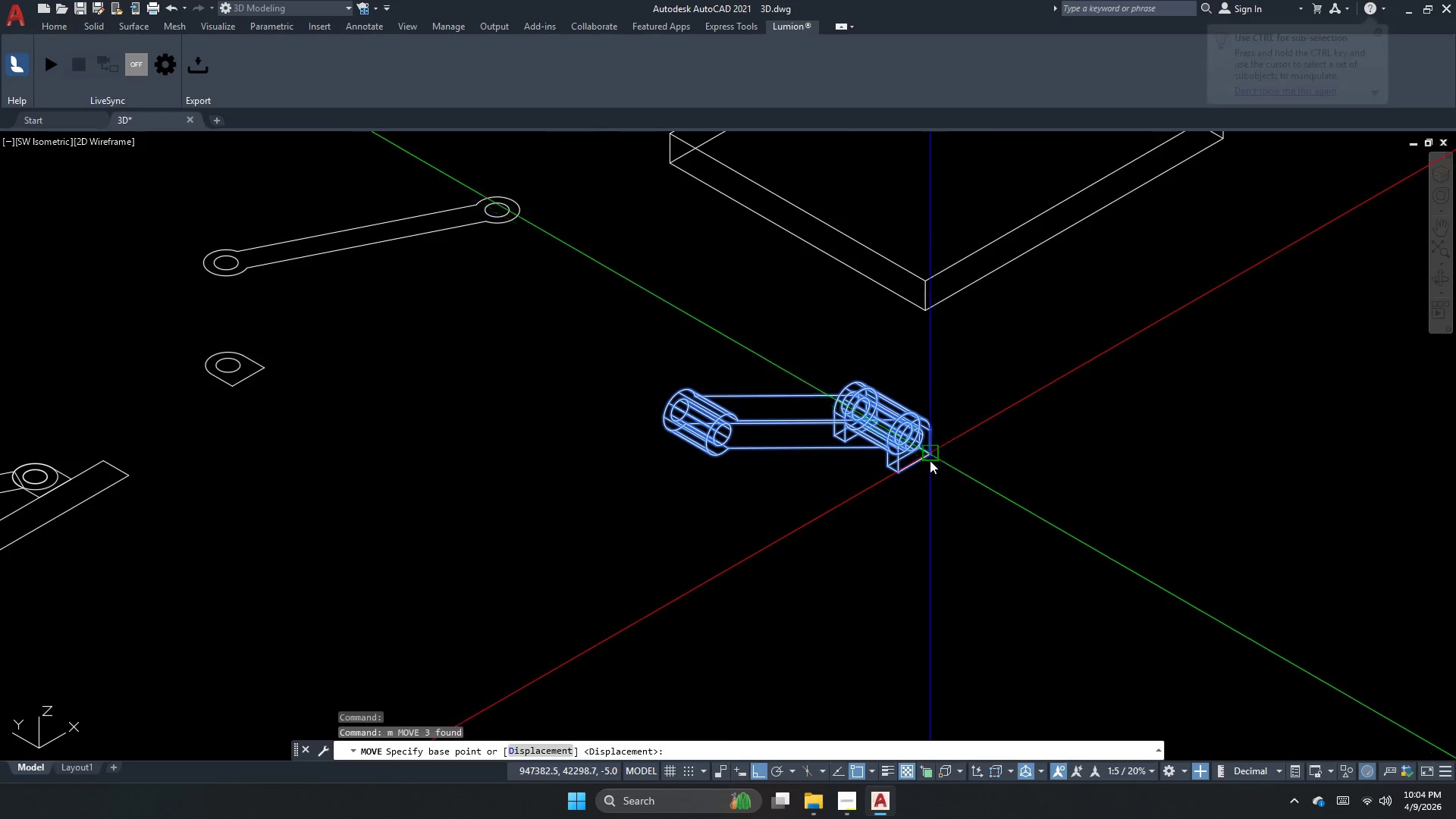 
scroll: coordinate [921, 441], scroll_direction: up, amount: 1.0
 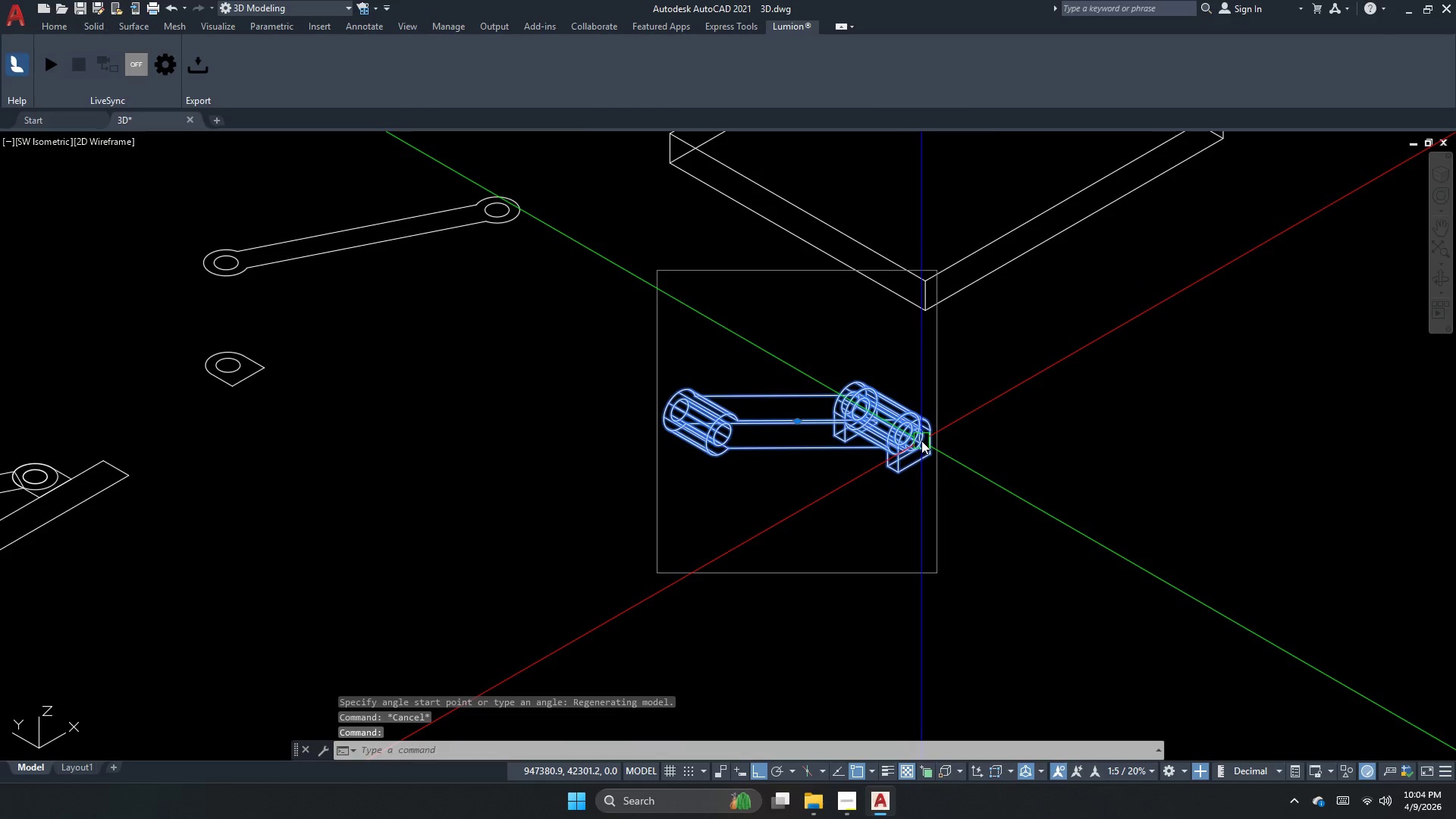 
scroll: coordinate [930, 460], scroll_direction: none, amount: 0.0
 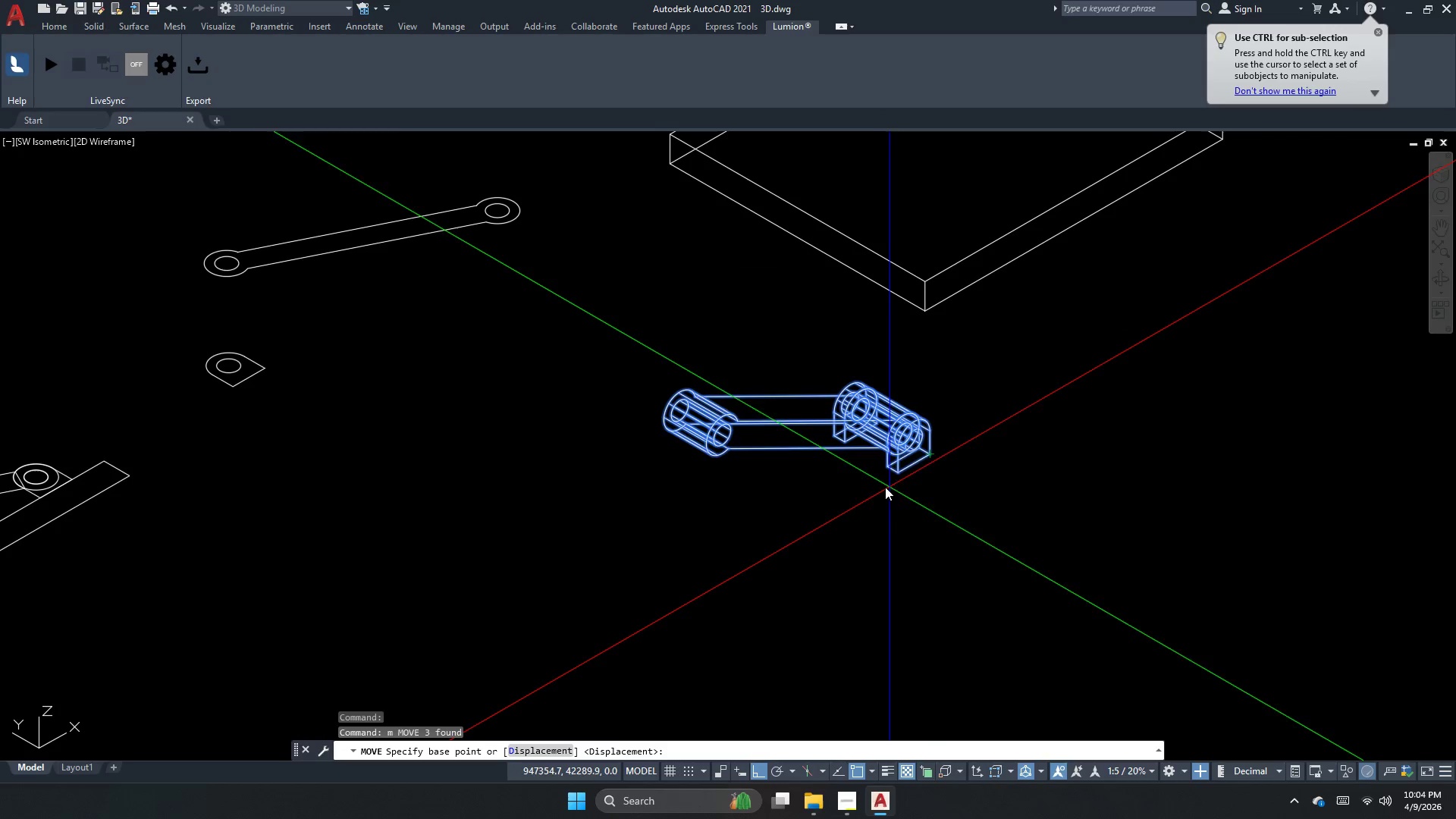 
key(Escape)
 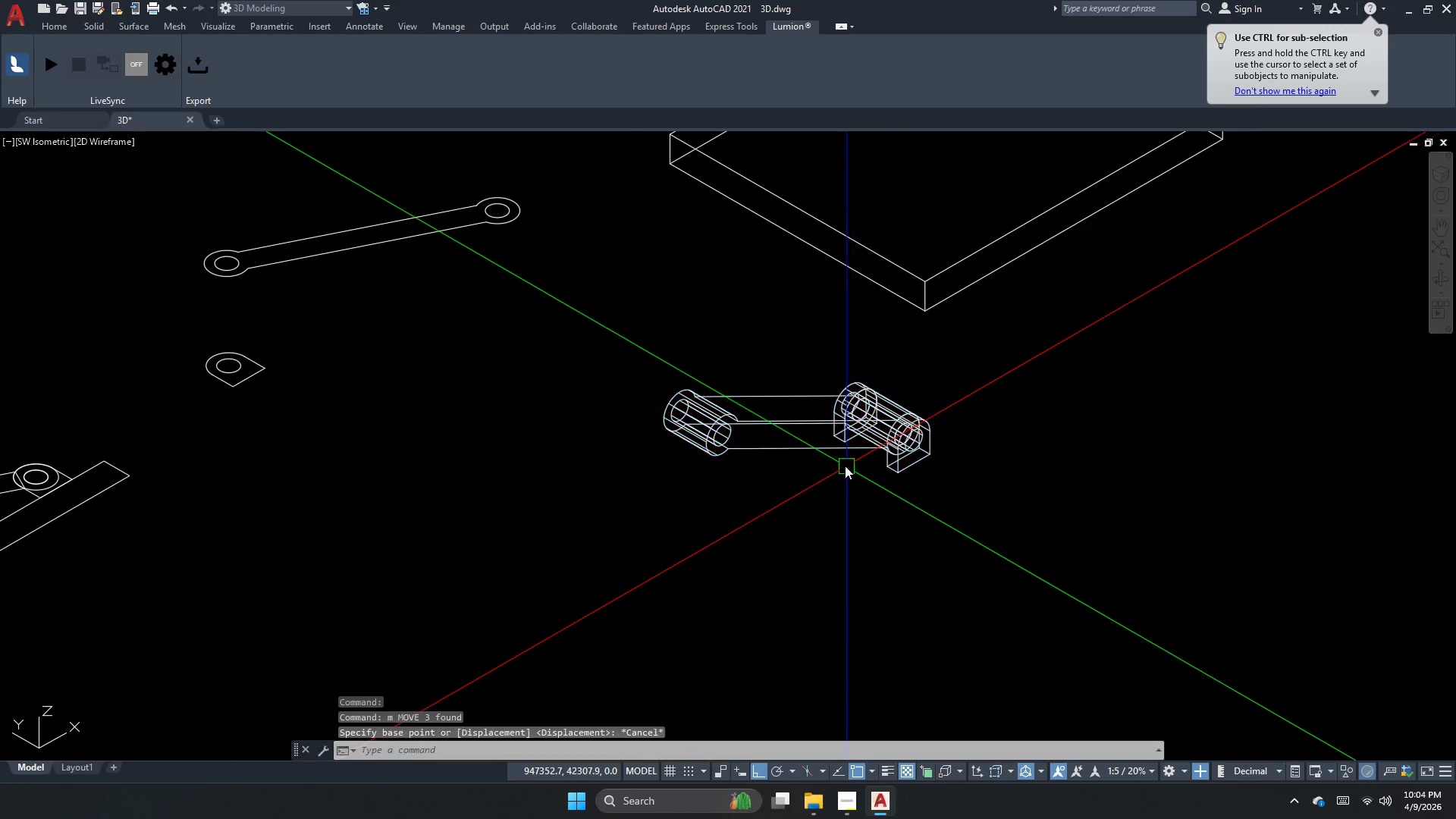 
key(Escape)
 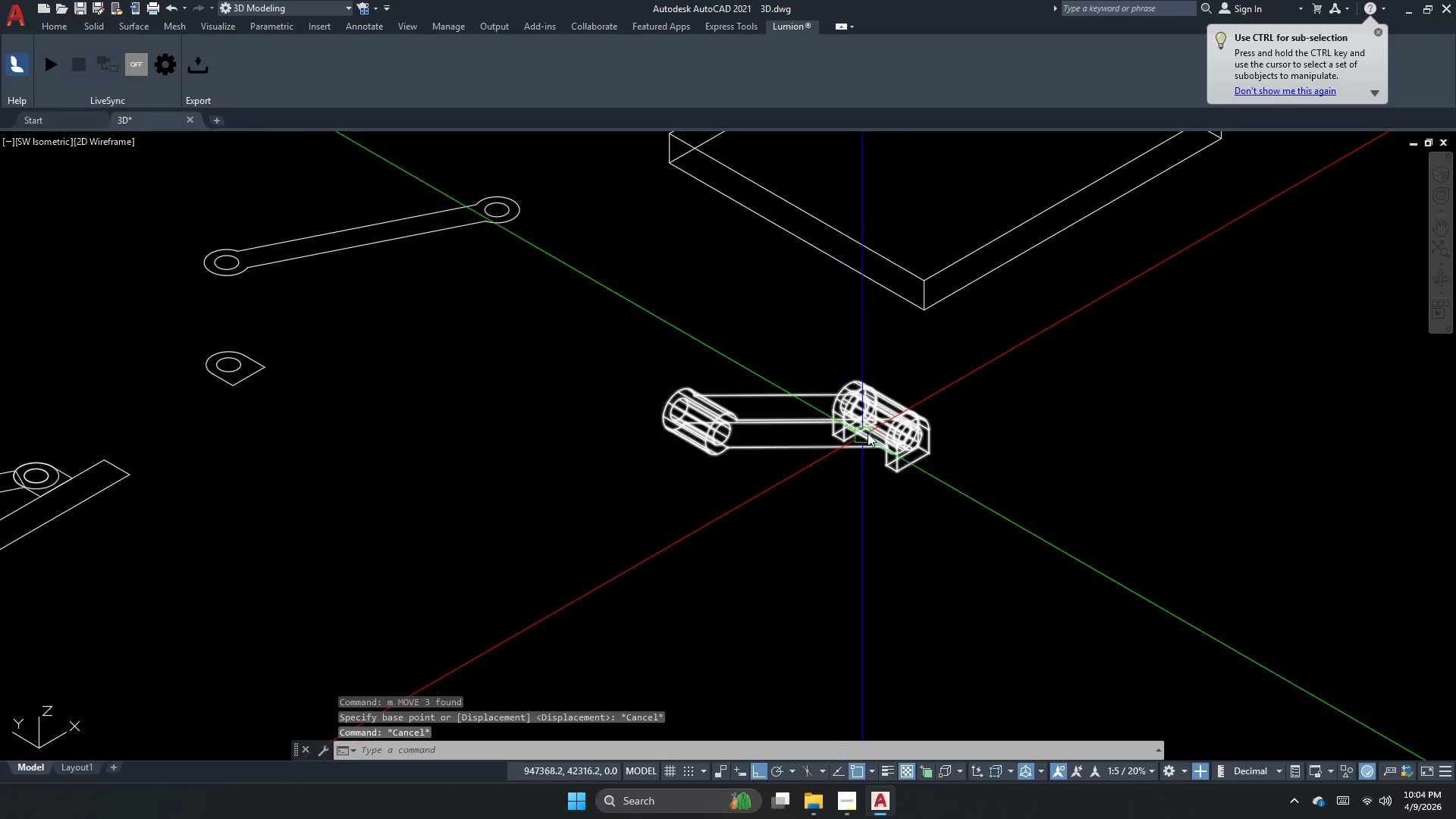 
scroll: coordinate [841, 460], scroll_direction: down, amount: 1.0
 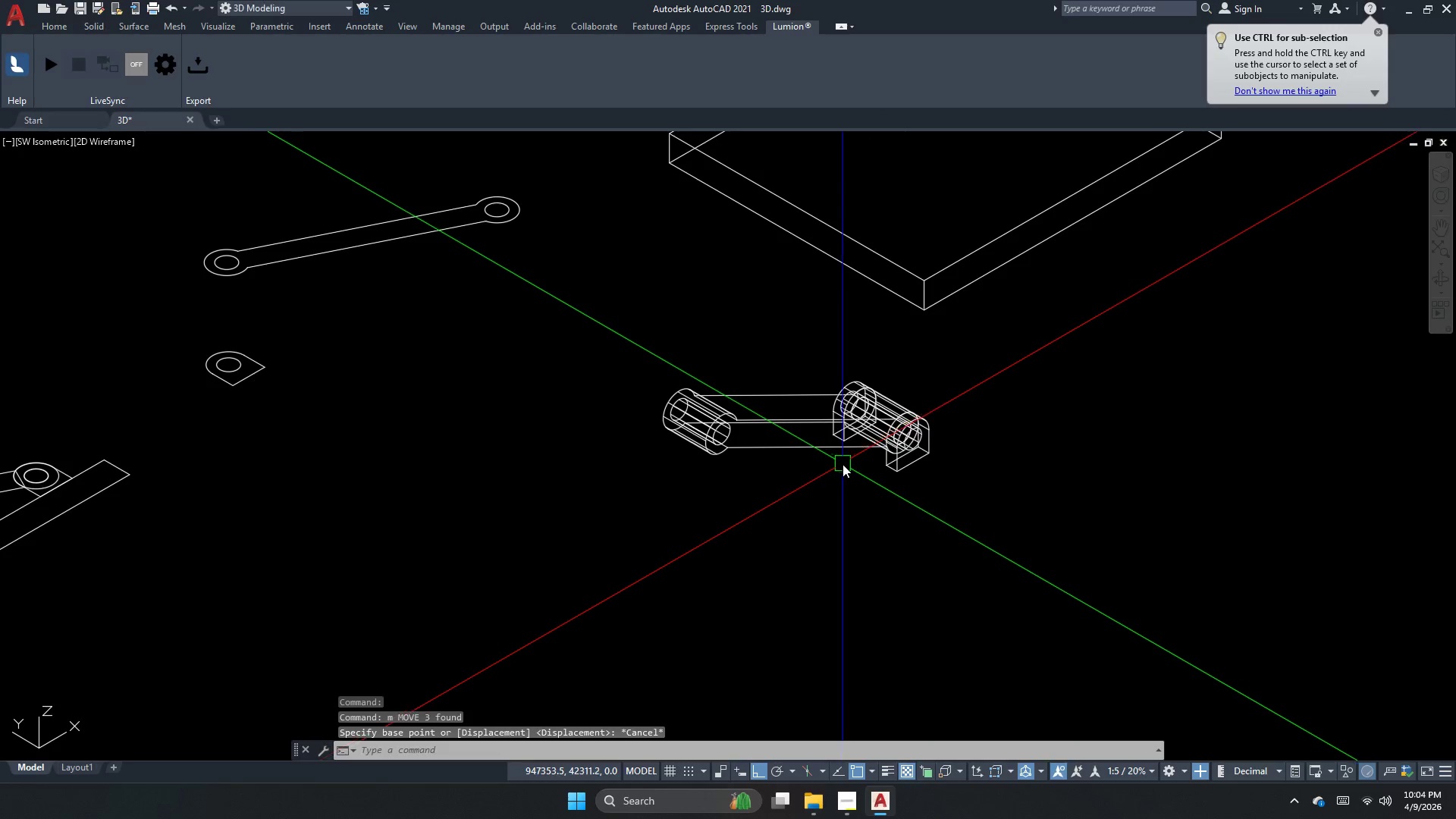 
key(Escape)
 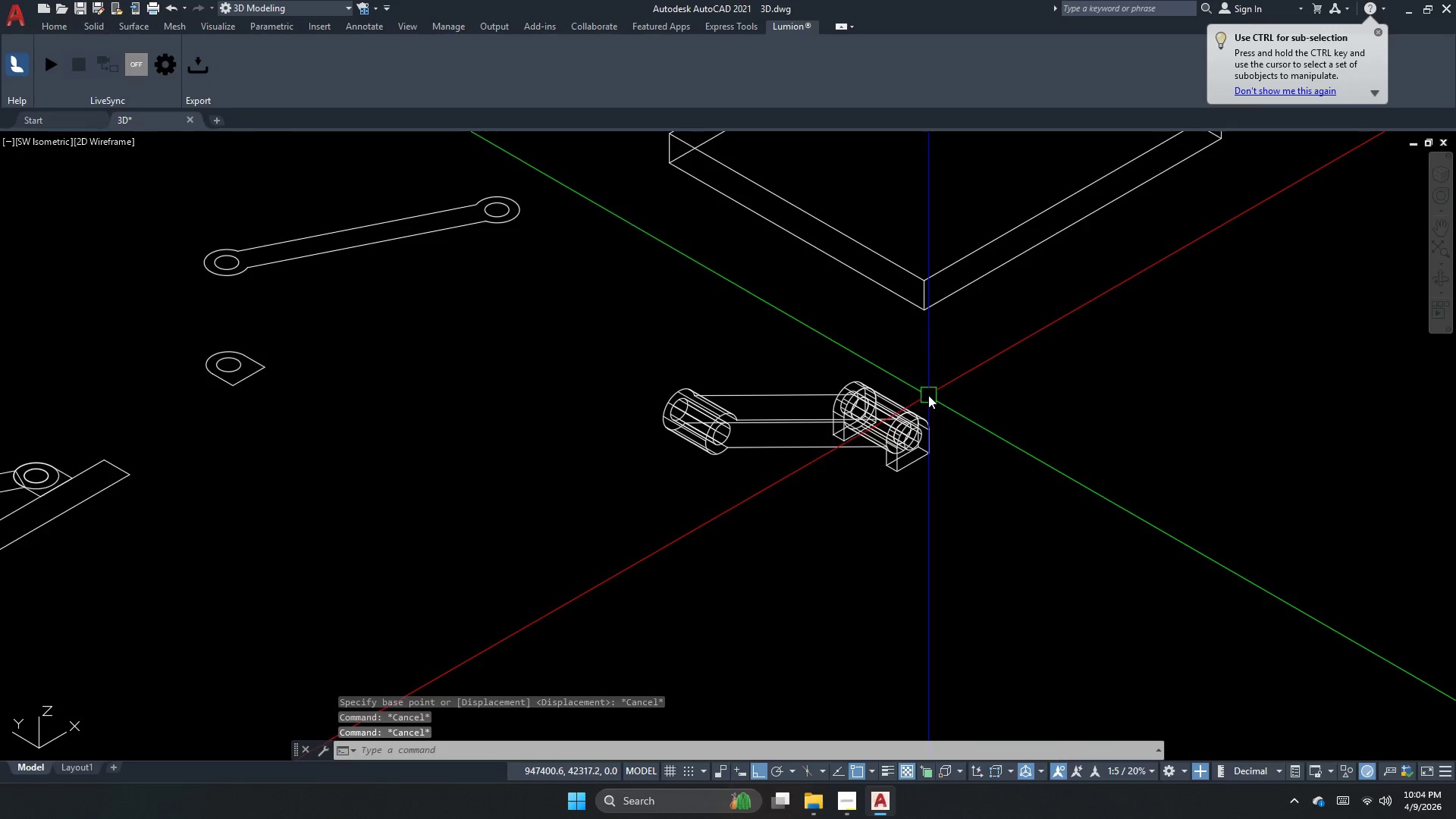 
key(Escape)
 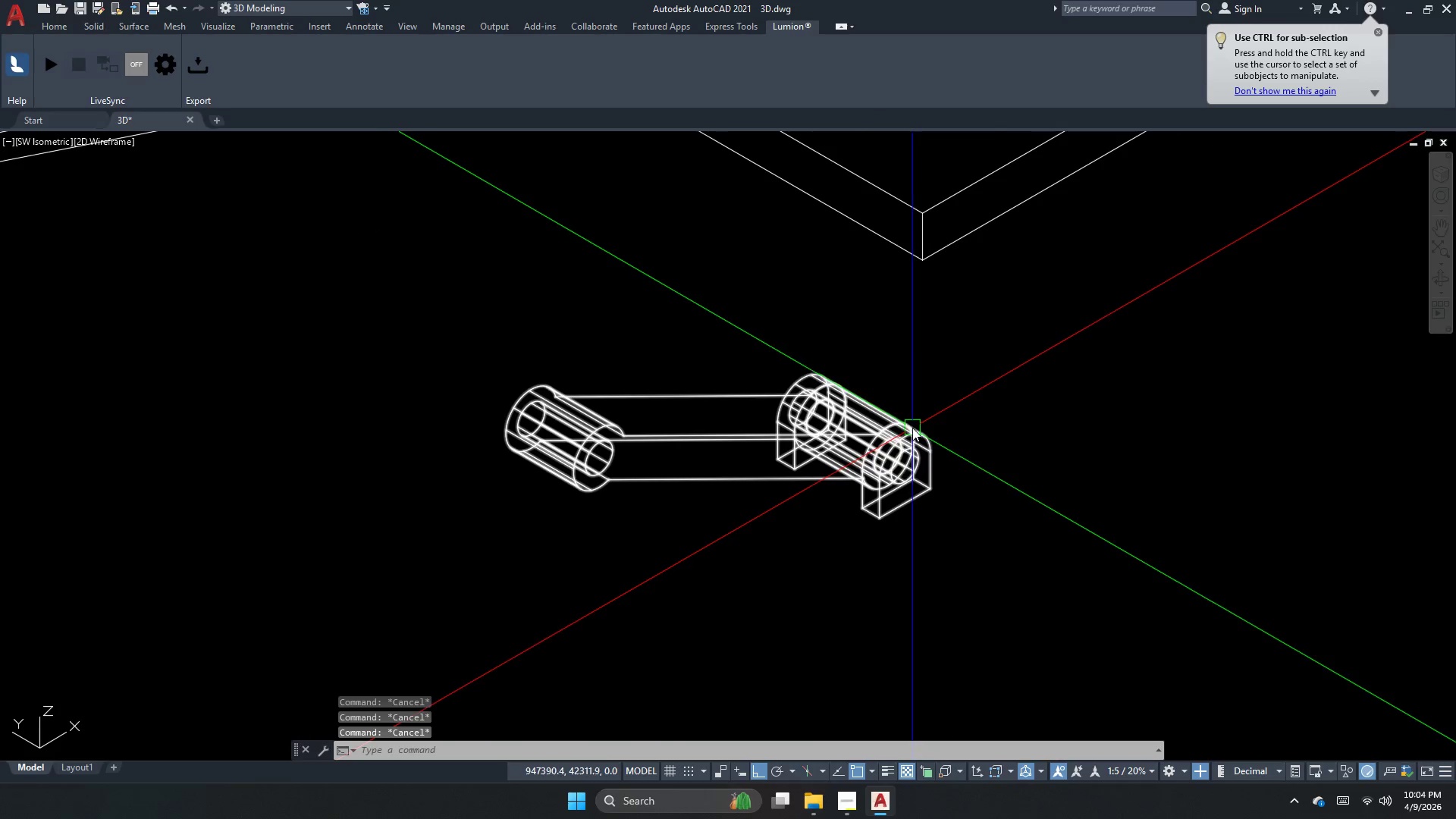 
scroll: coordinate [927, 393], scroll_direction: up, amount: 1.0
 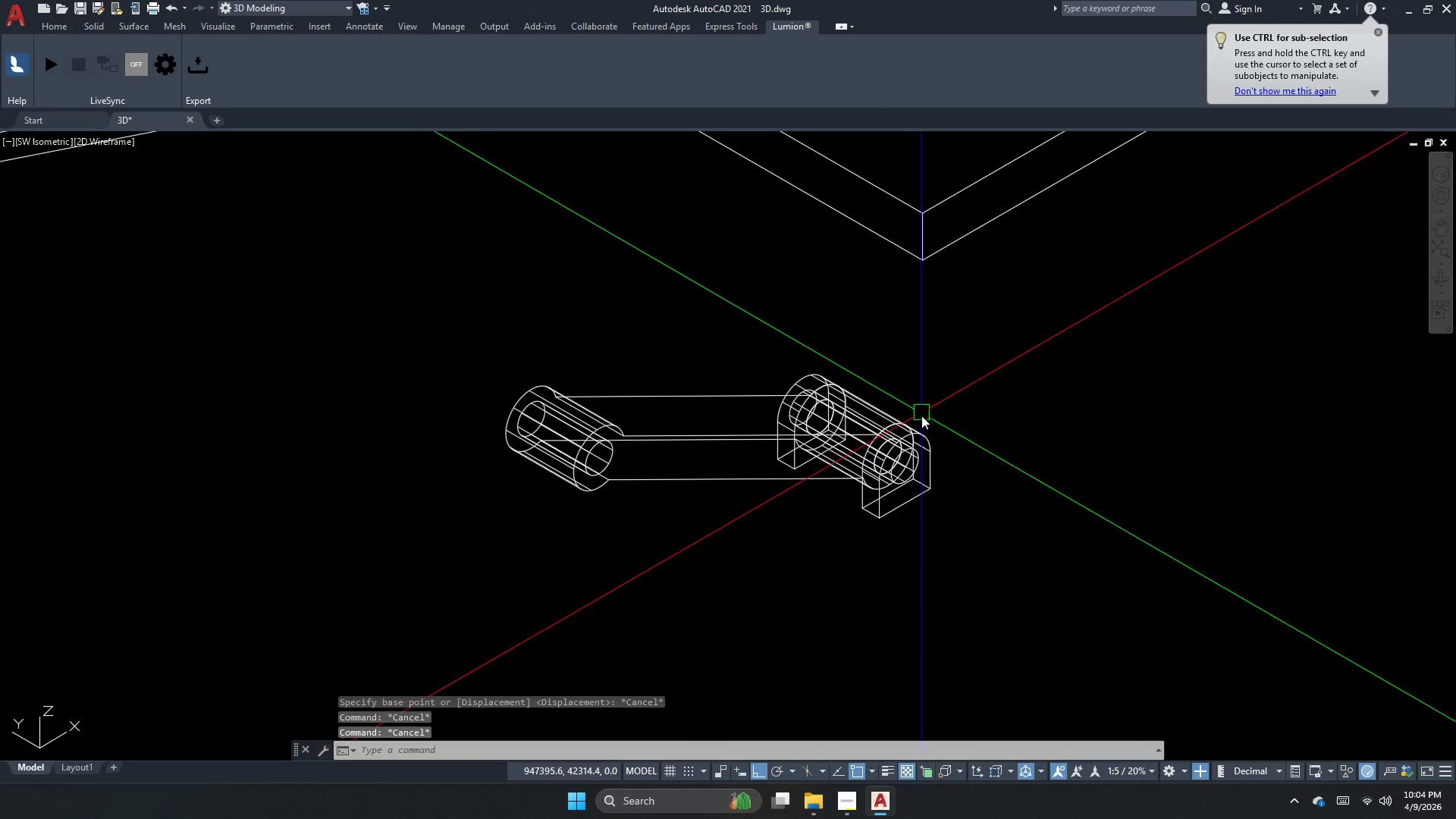 
key(Escape)
key(Escape)
type(pl )
 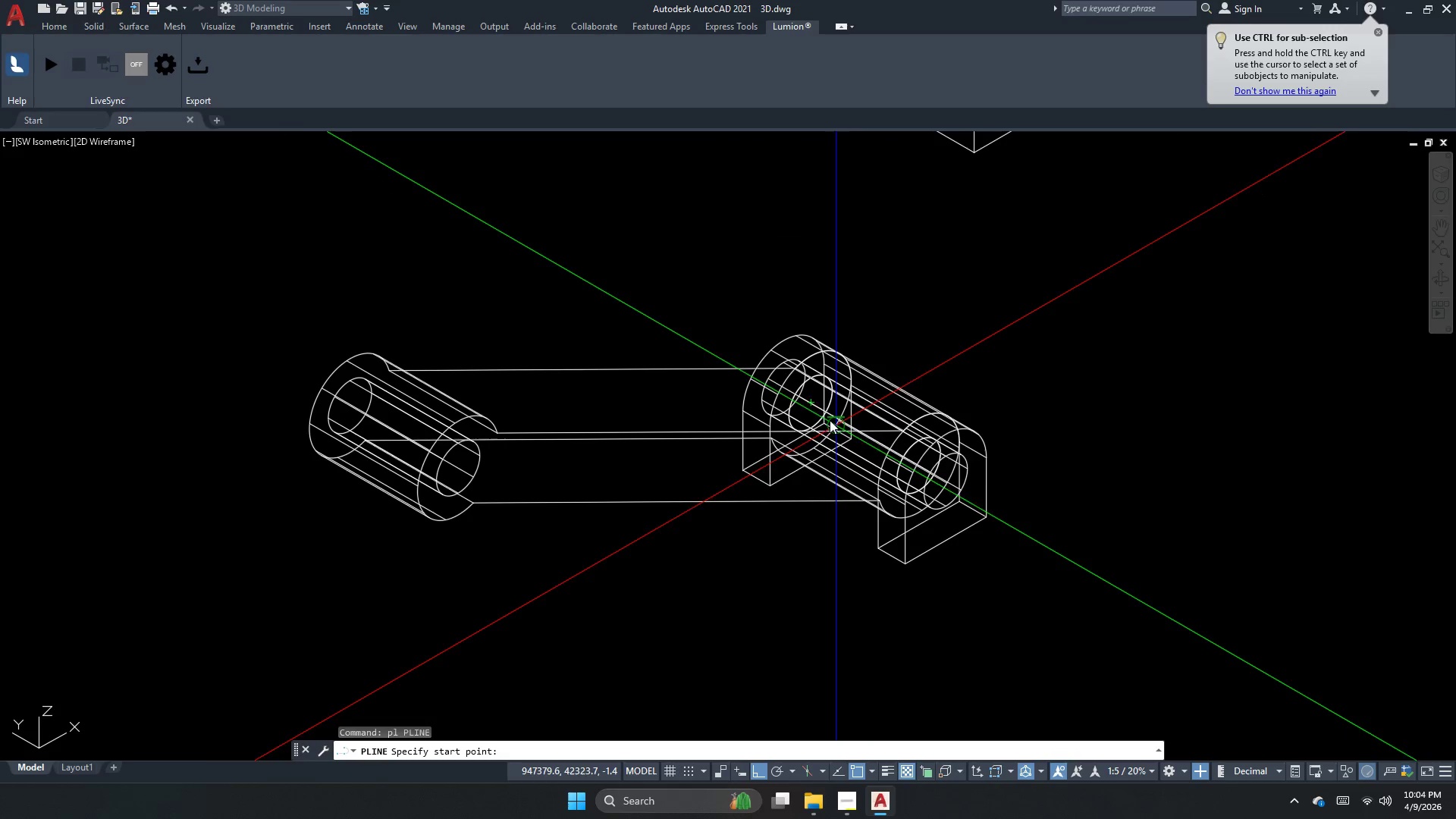 
scroll: coordinate [833, 428], scroll_direction: none, amount: 0.0
 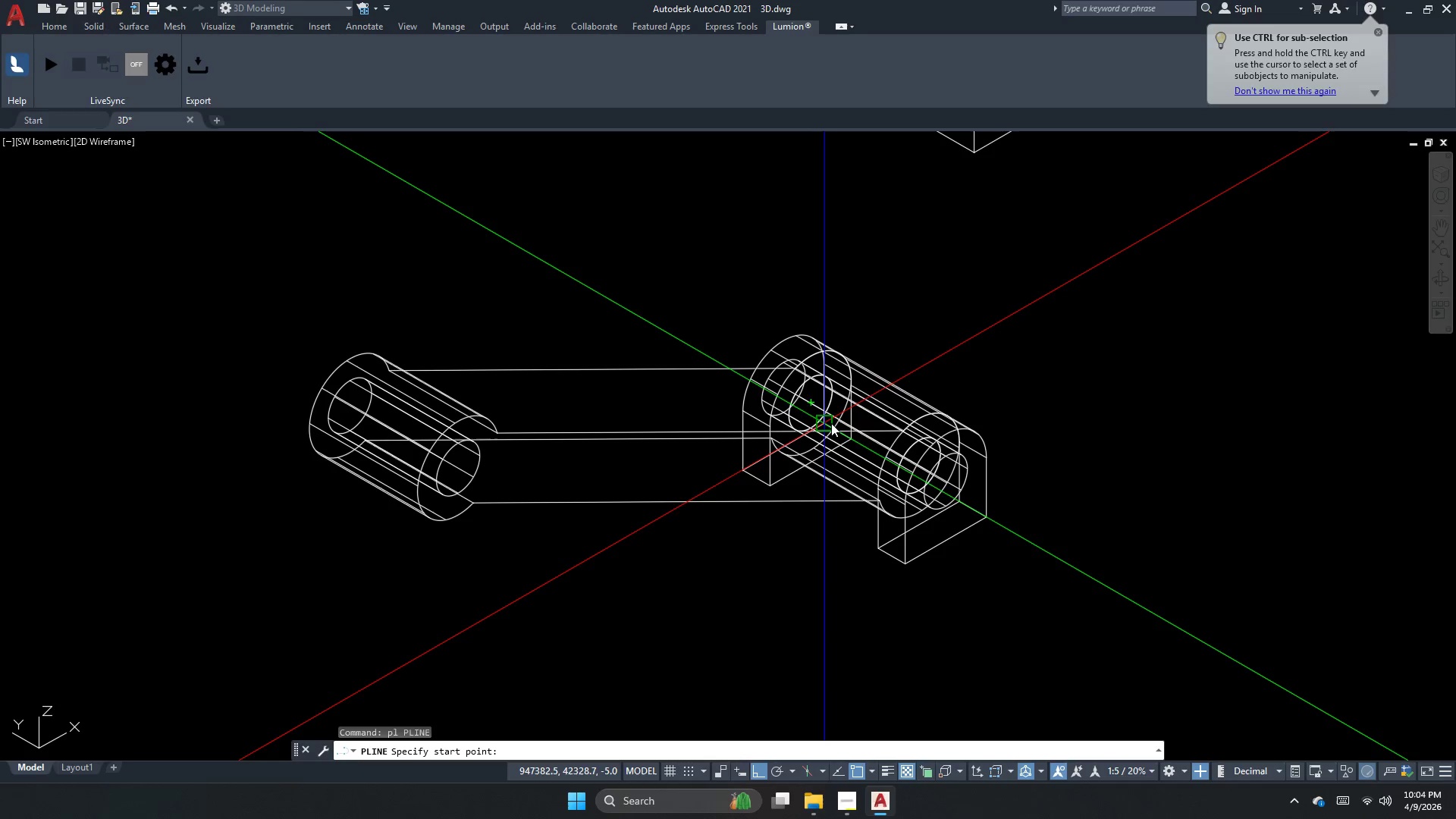 
left_click_drag(start_coordinate=[831, 423], to_coordinate=[847, 437])
 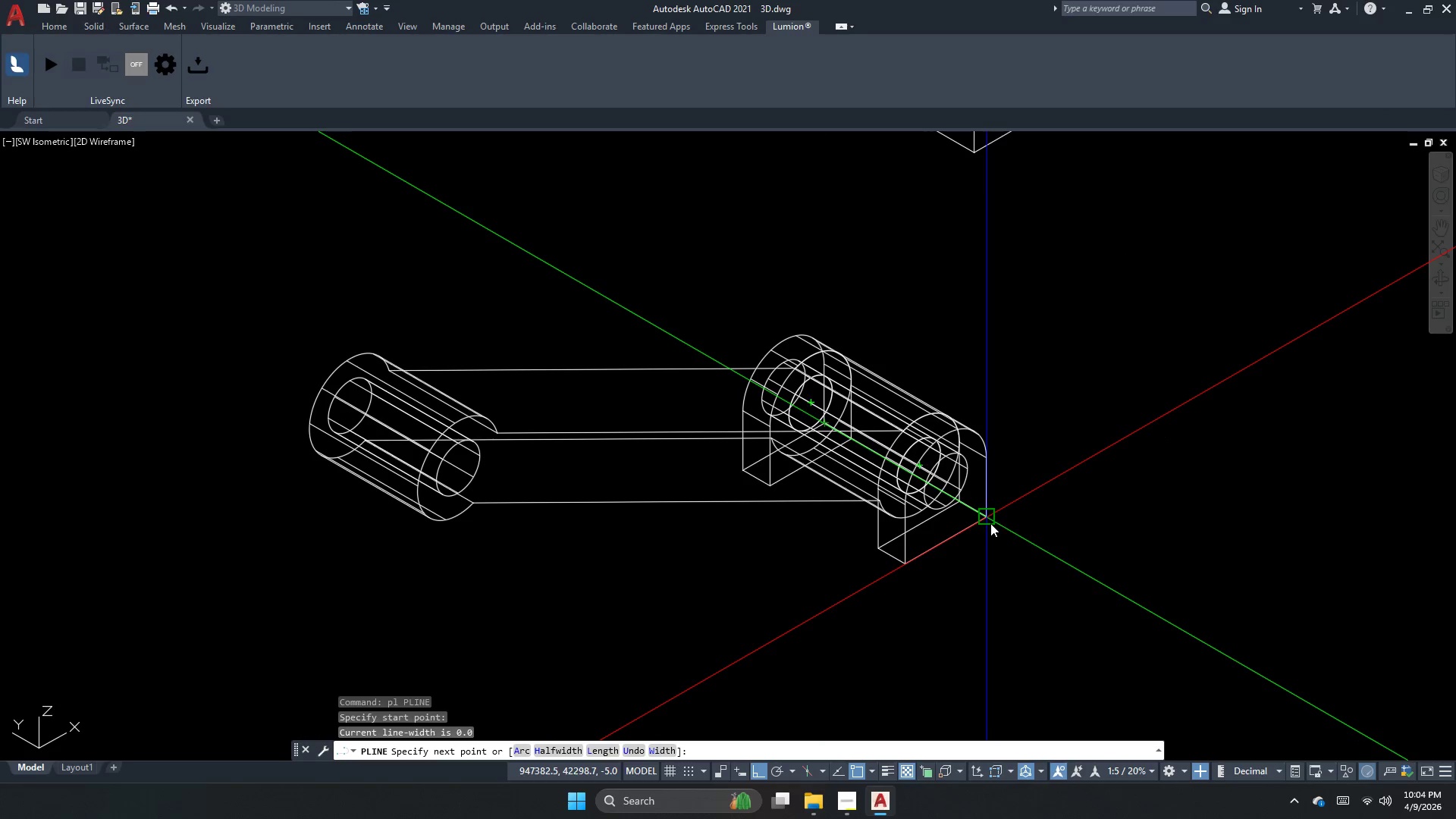 
left_click_drag(start_coordinate=[990, 523], to_coordinate=[995, 527])
 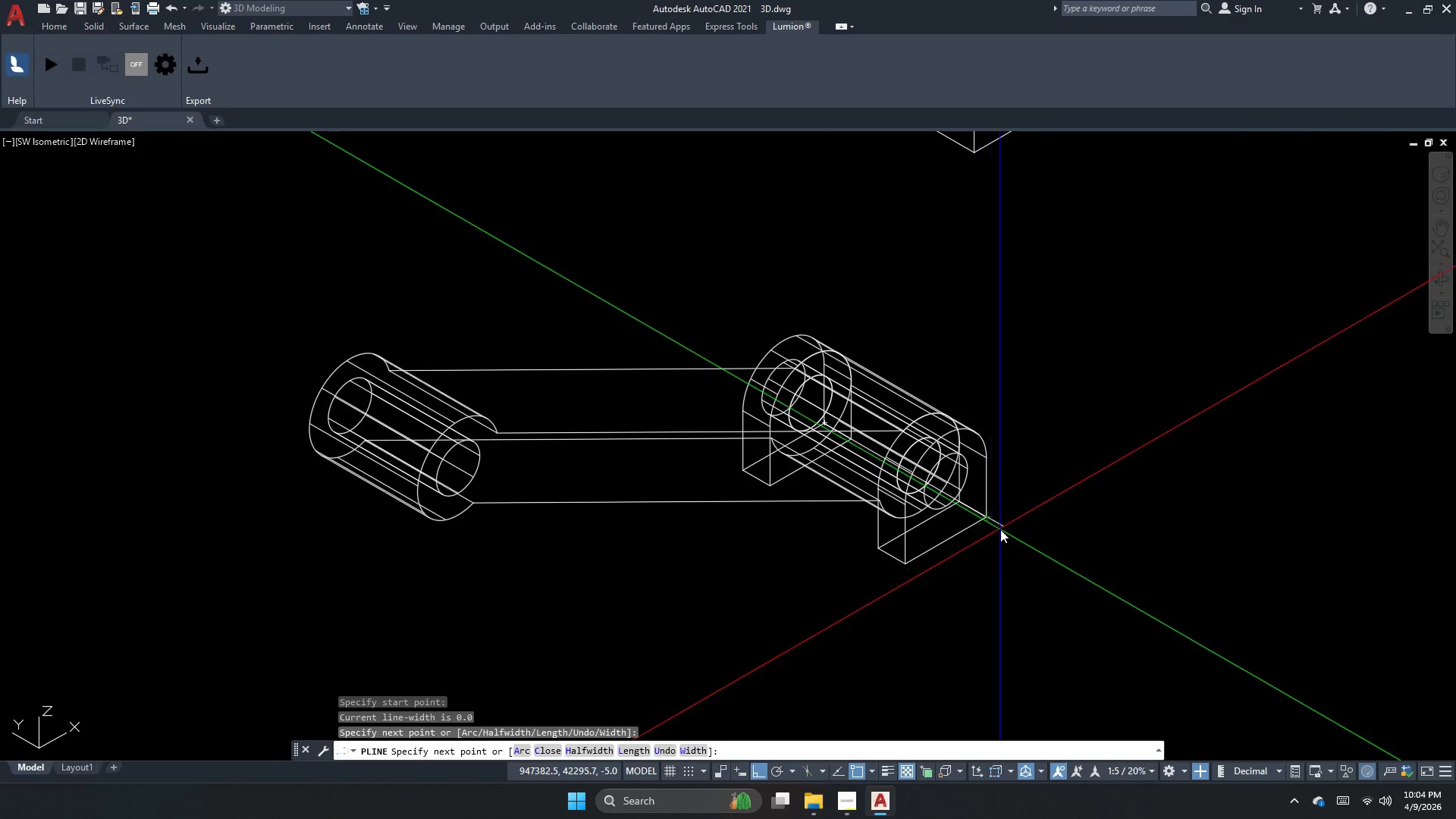 
key(Escape)
 